 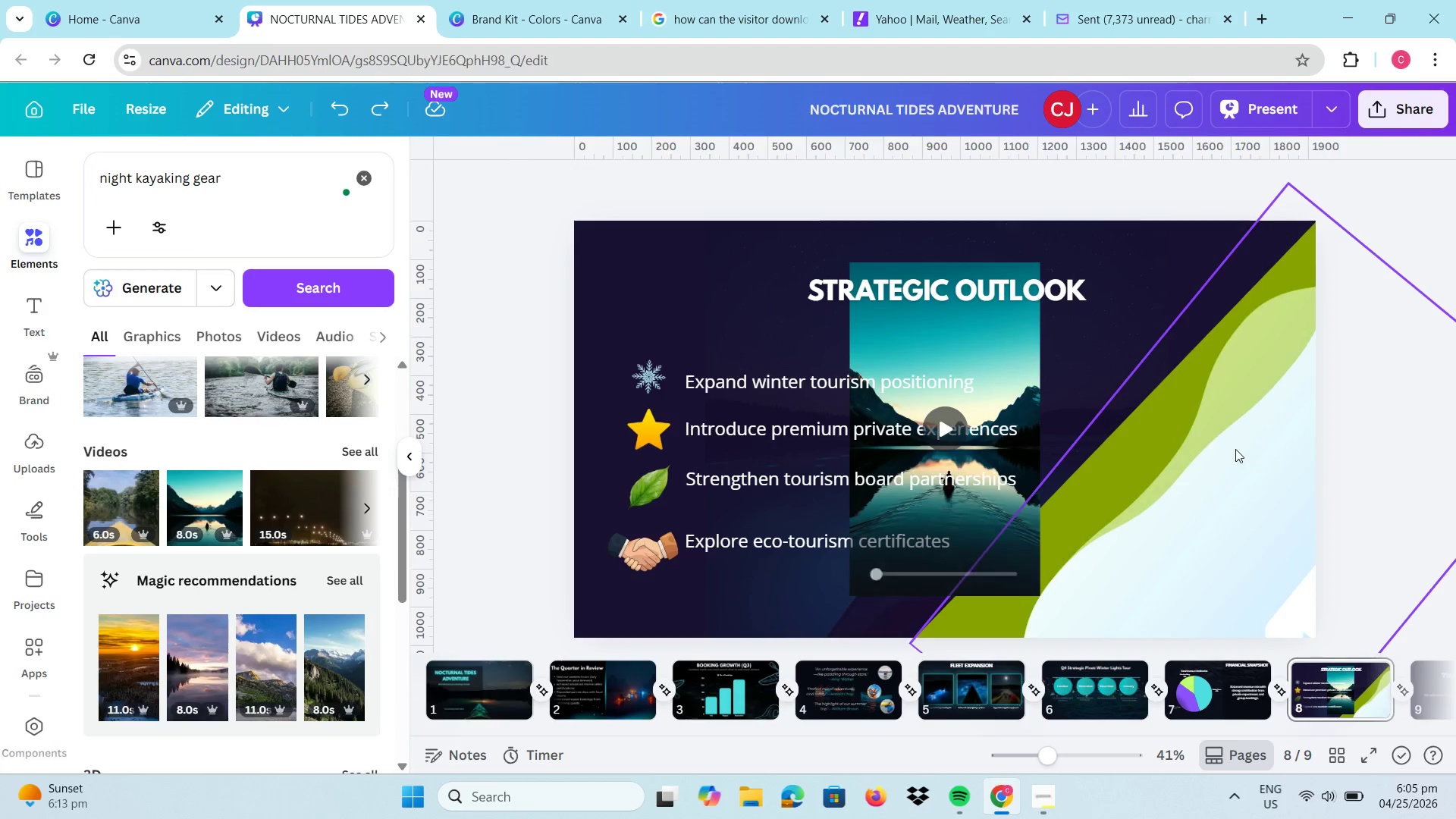 
left_click([957, 331])
 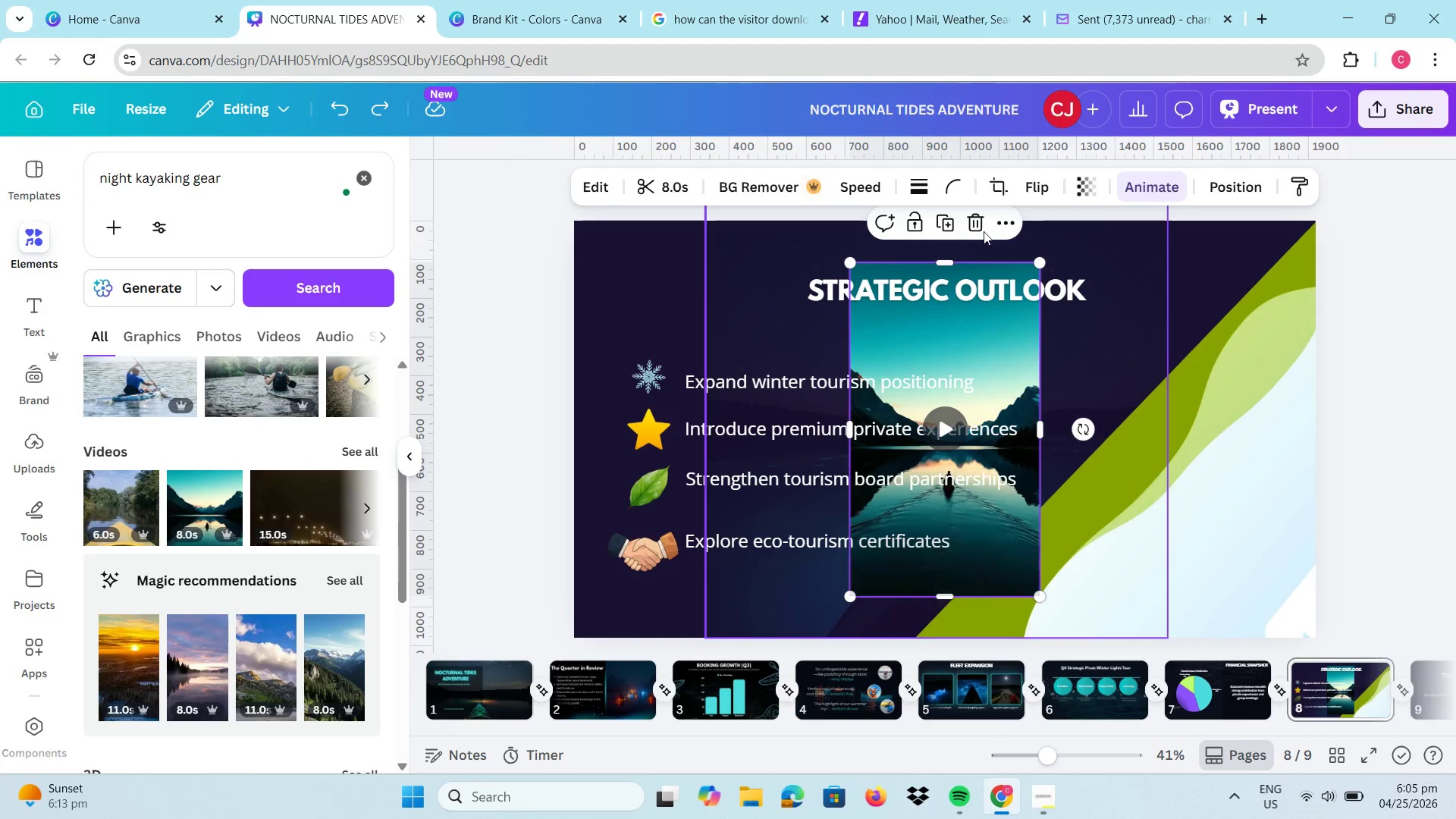 
left_click([981, 228])
 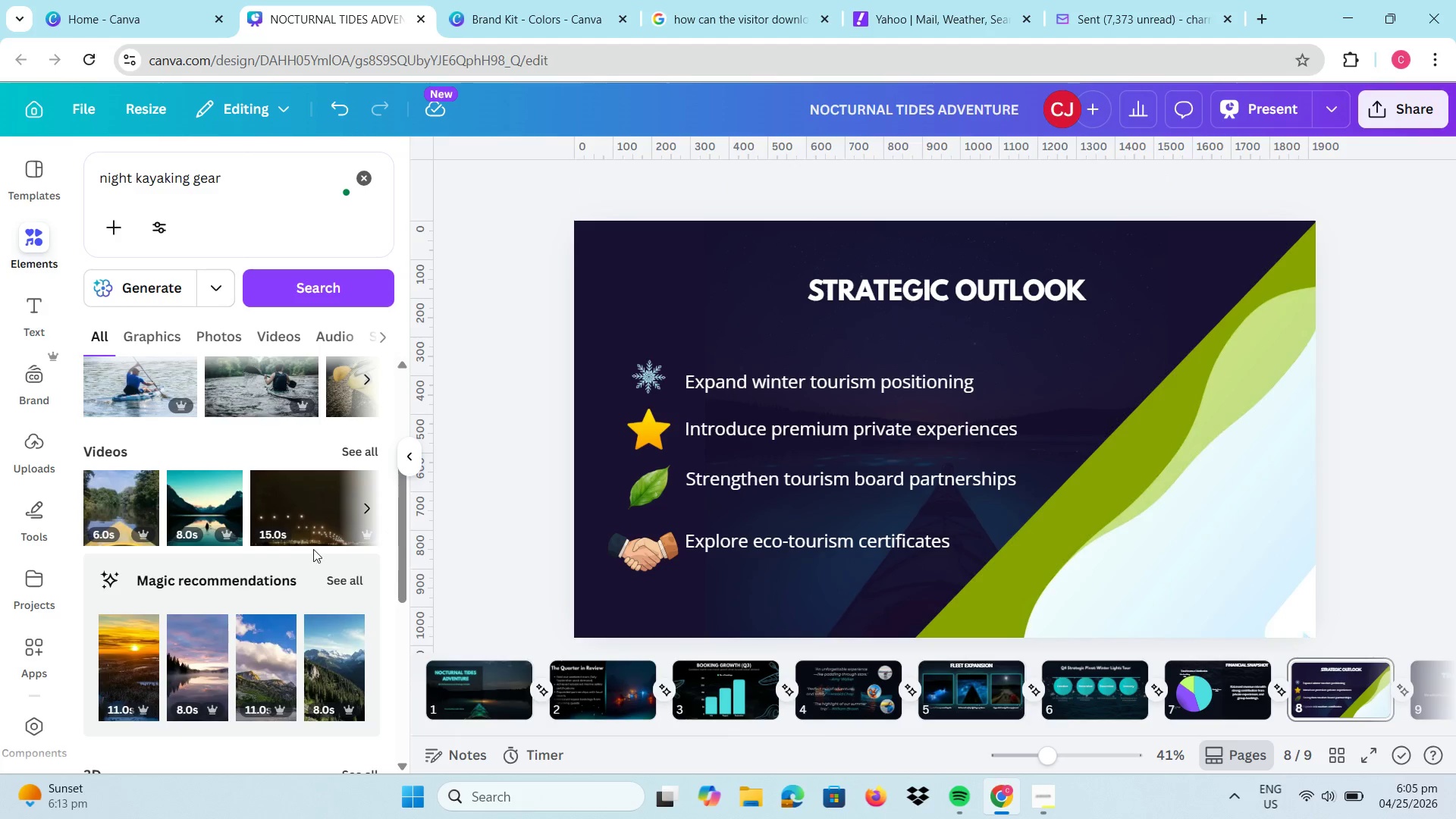 
scroll: coordinate [312, 547], scroll_direction: up, amount: 8.0
 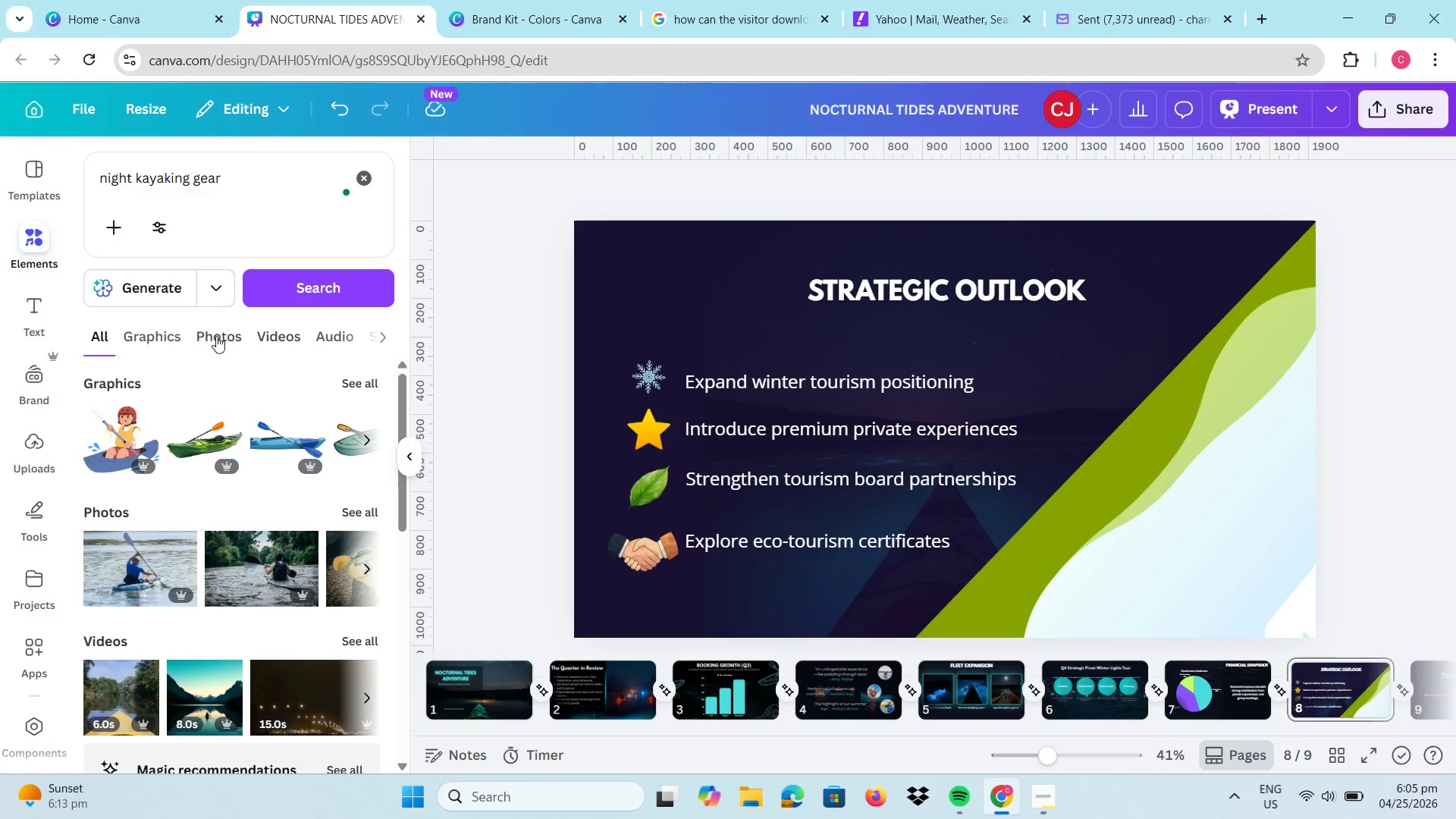 
left_click([215, 336])
 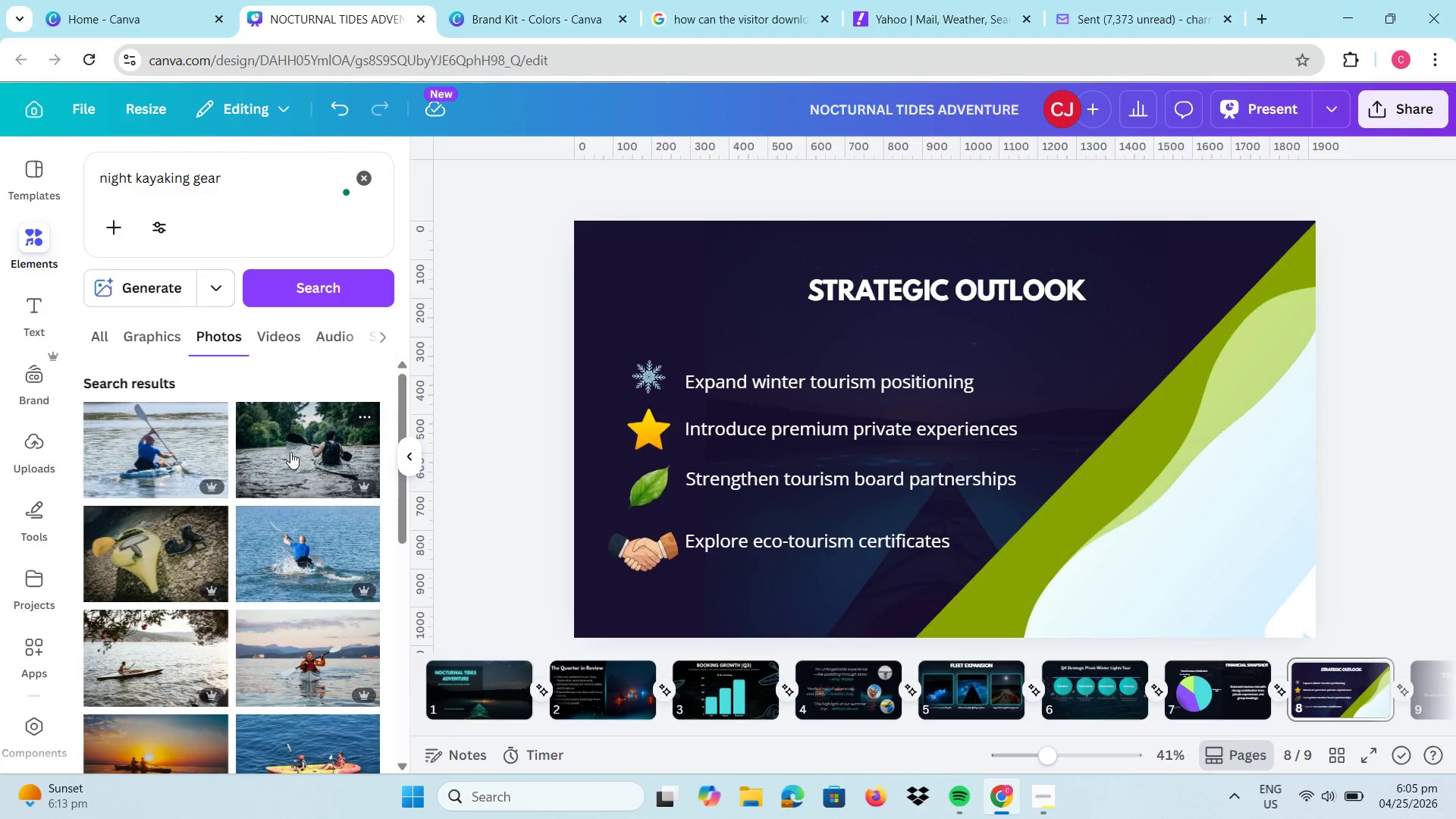 
scroll: coordinate [290, 453], scroll_direction: down, amount: 7.0
 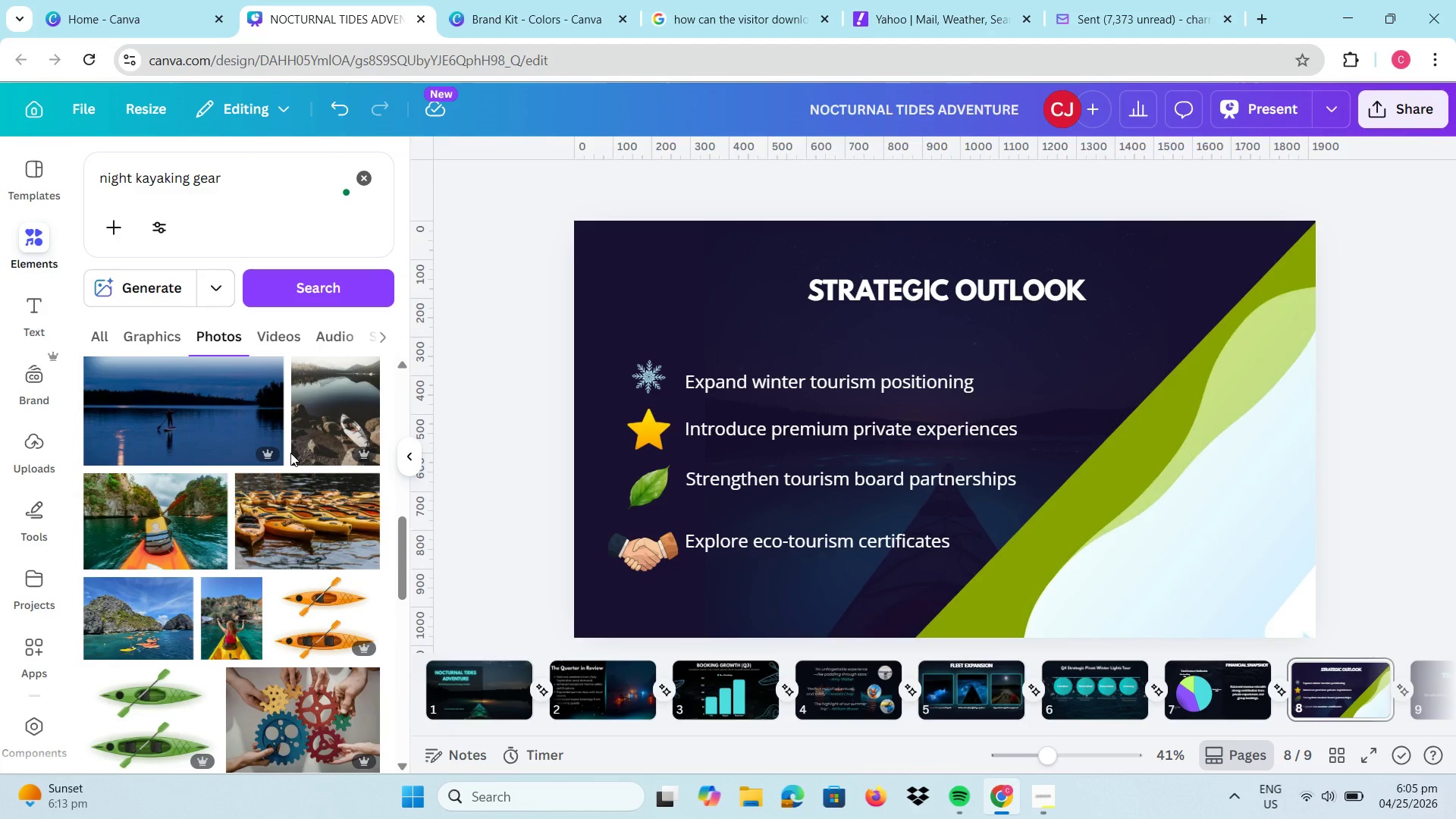 
left_click([191, 421])
 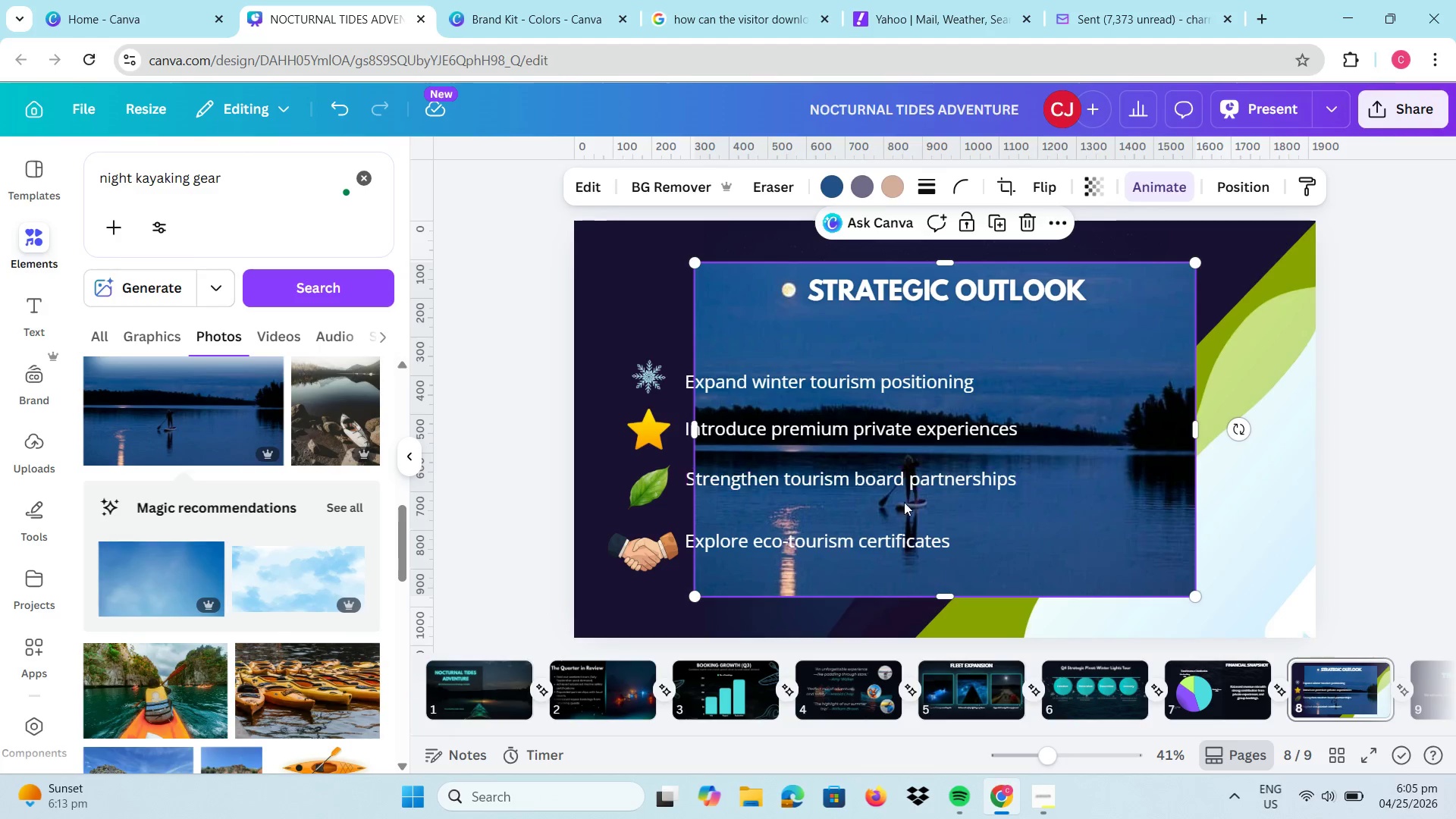 
left_click_drag(start_coordinate=[1057, 554], to_coordinate=[1243, 577])
 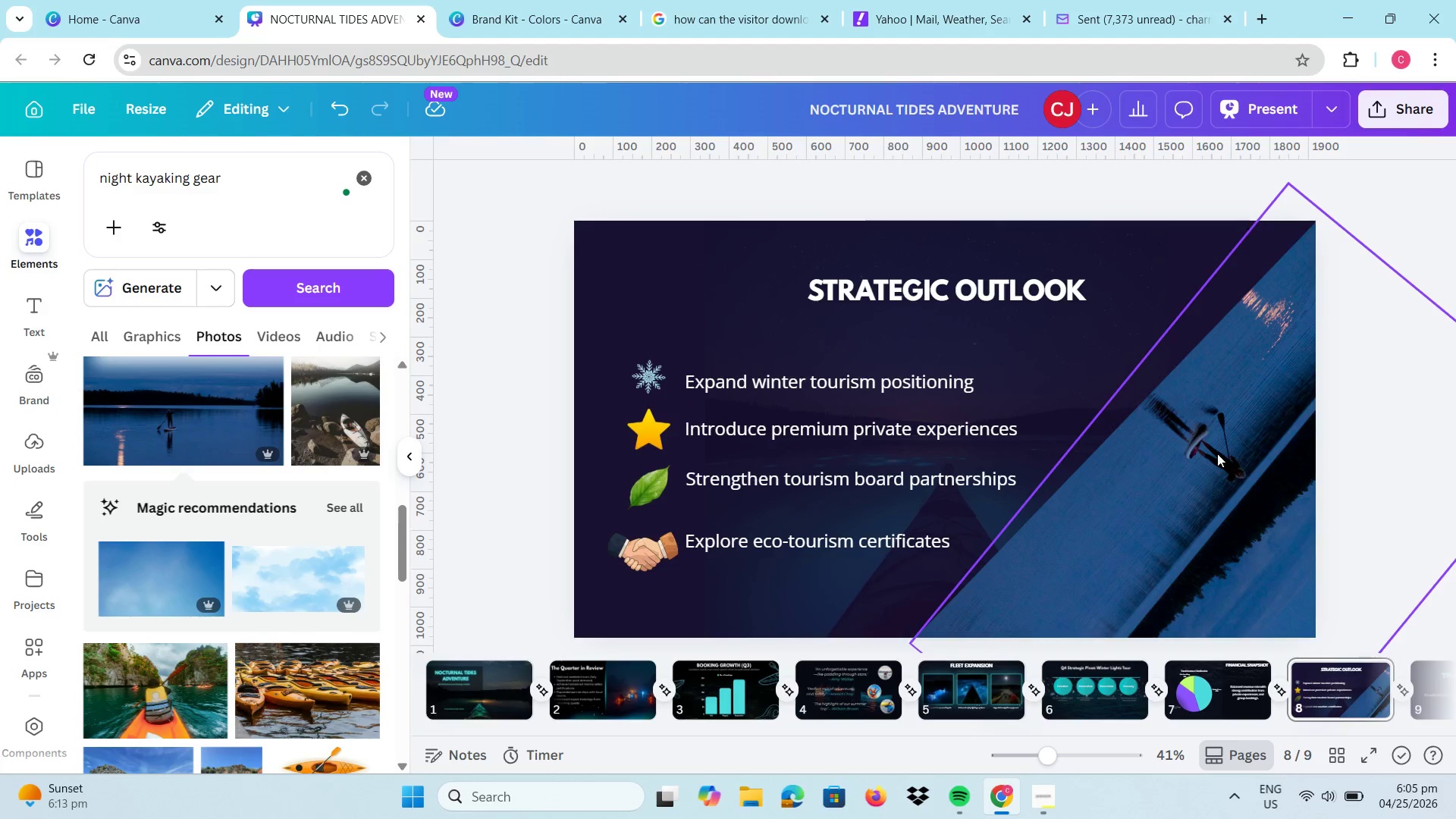 
left_click_drag(start_coordinate=[1223, 428], to_coordinate=[939, 410])
 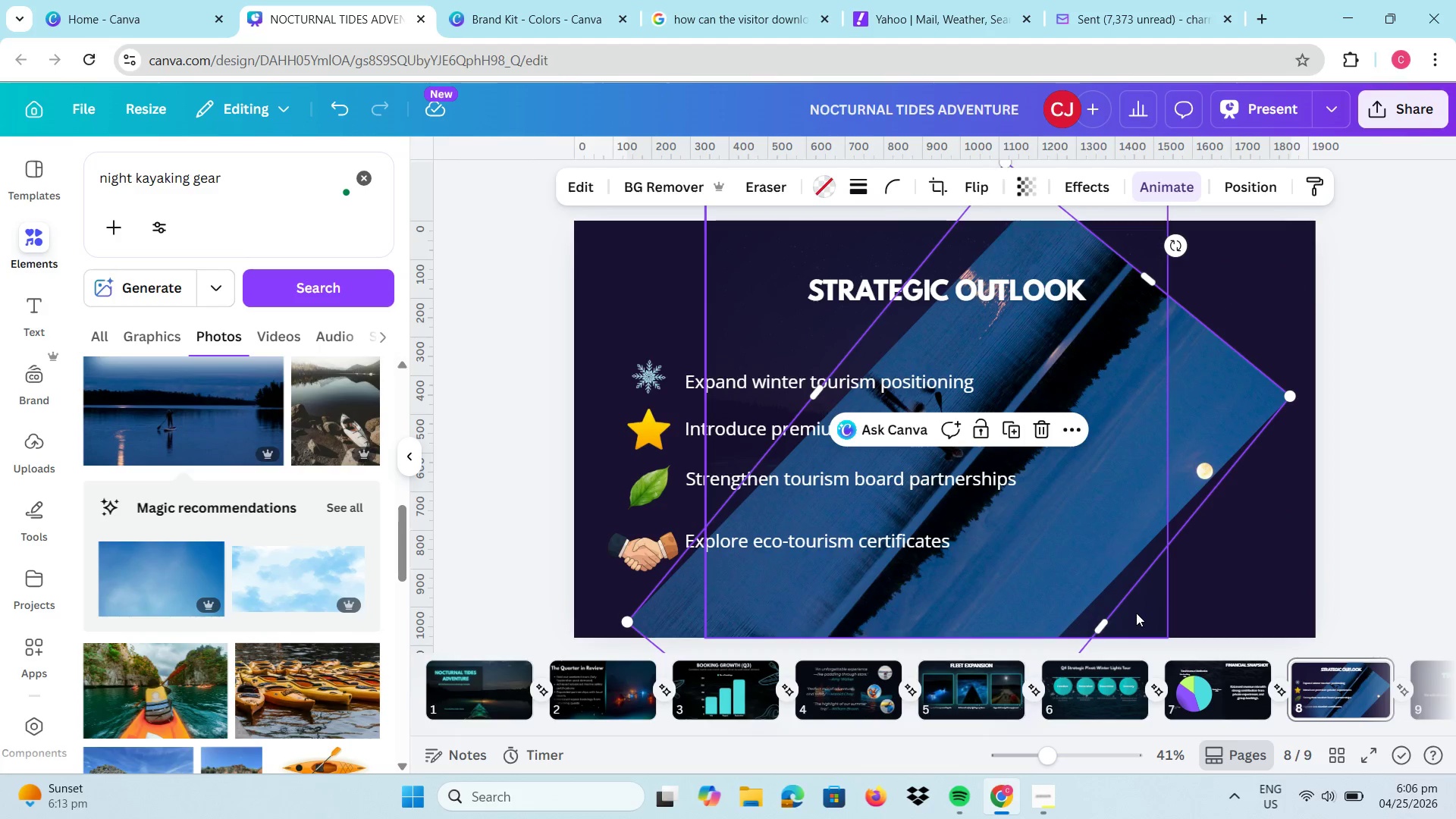 
left_click_drag(start_coordinate=[1106, 494], to_coordinate=[1112, 497])
 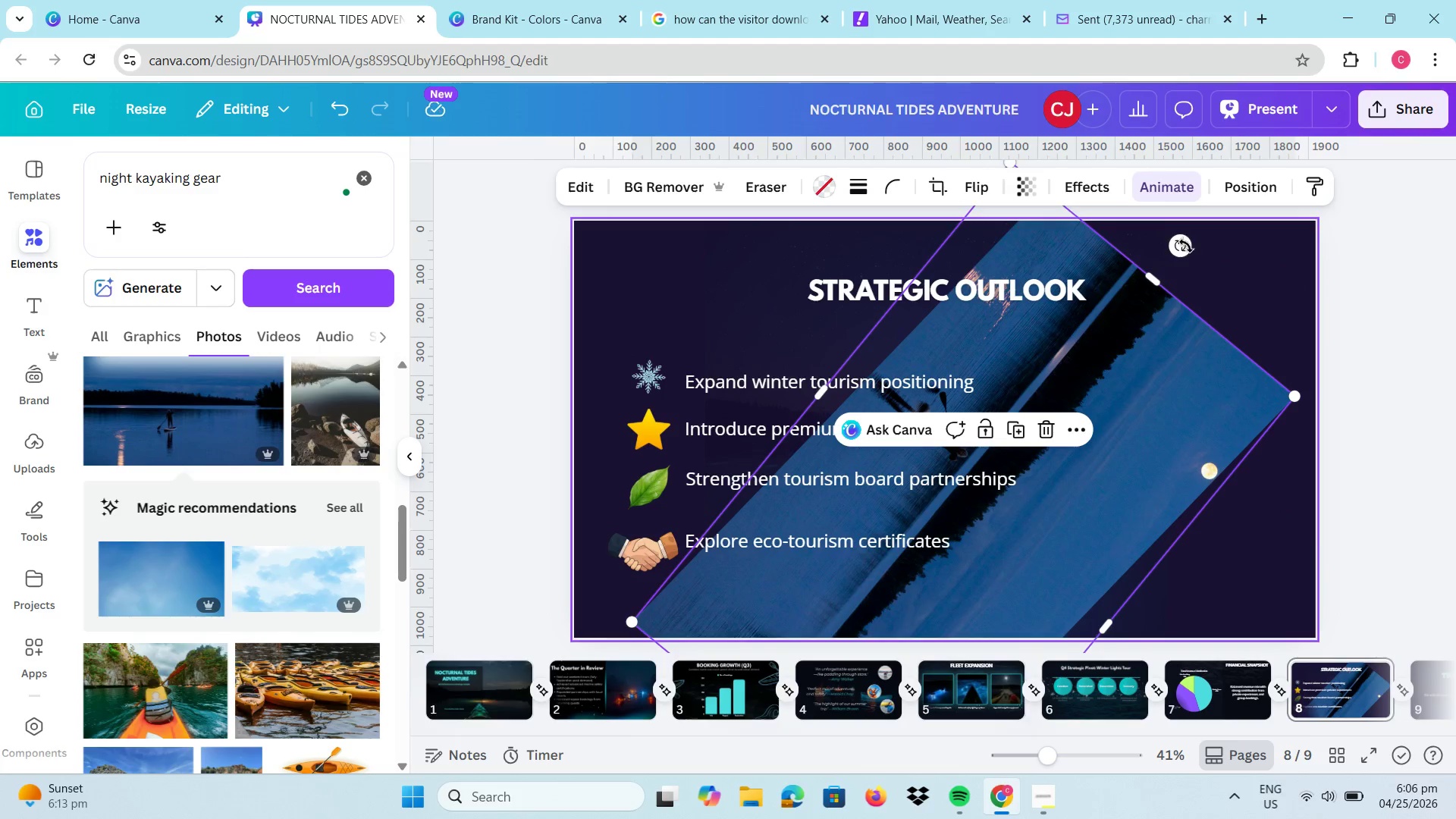 
left_click_drag(start_coordinate=[1184, 244], to_coordinate=[786, 598])
 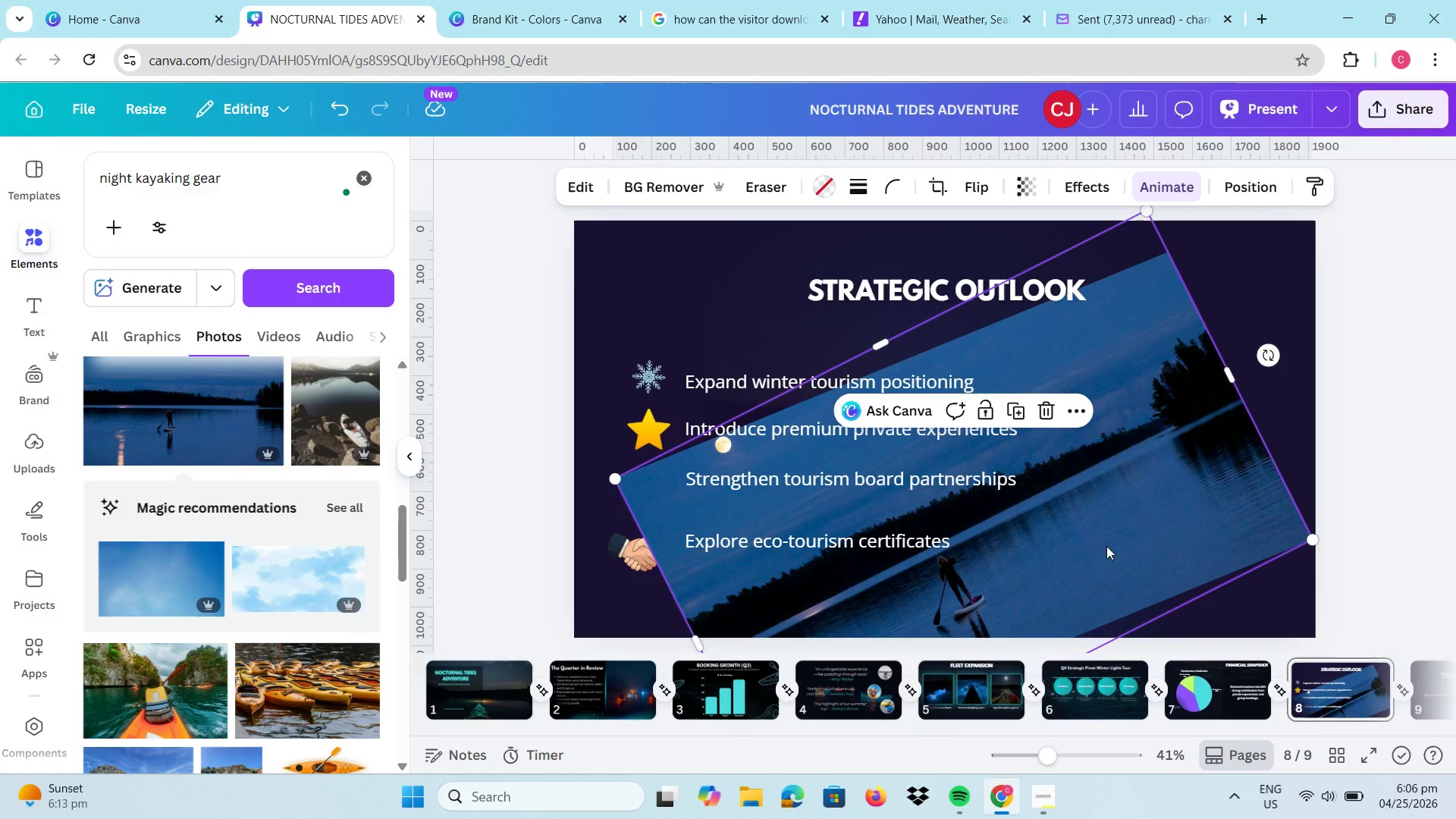 
left_click_drag(start_coordinate=[1106, 545], to_coordinate=[1314, 534])
 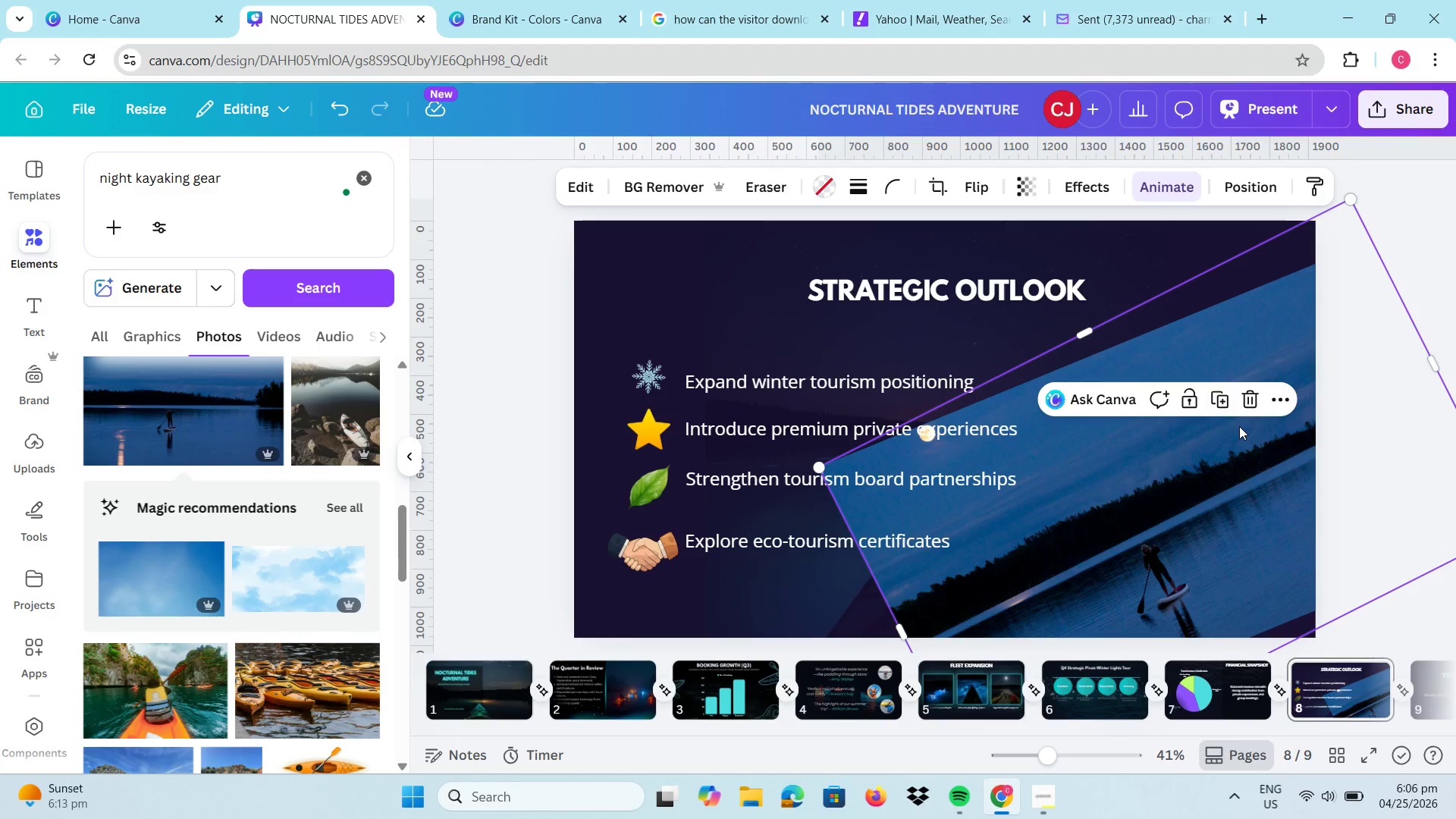 
left_click_drag(start_coordinate=[1190, 494], to_coordinate=[988, 428])
 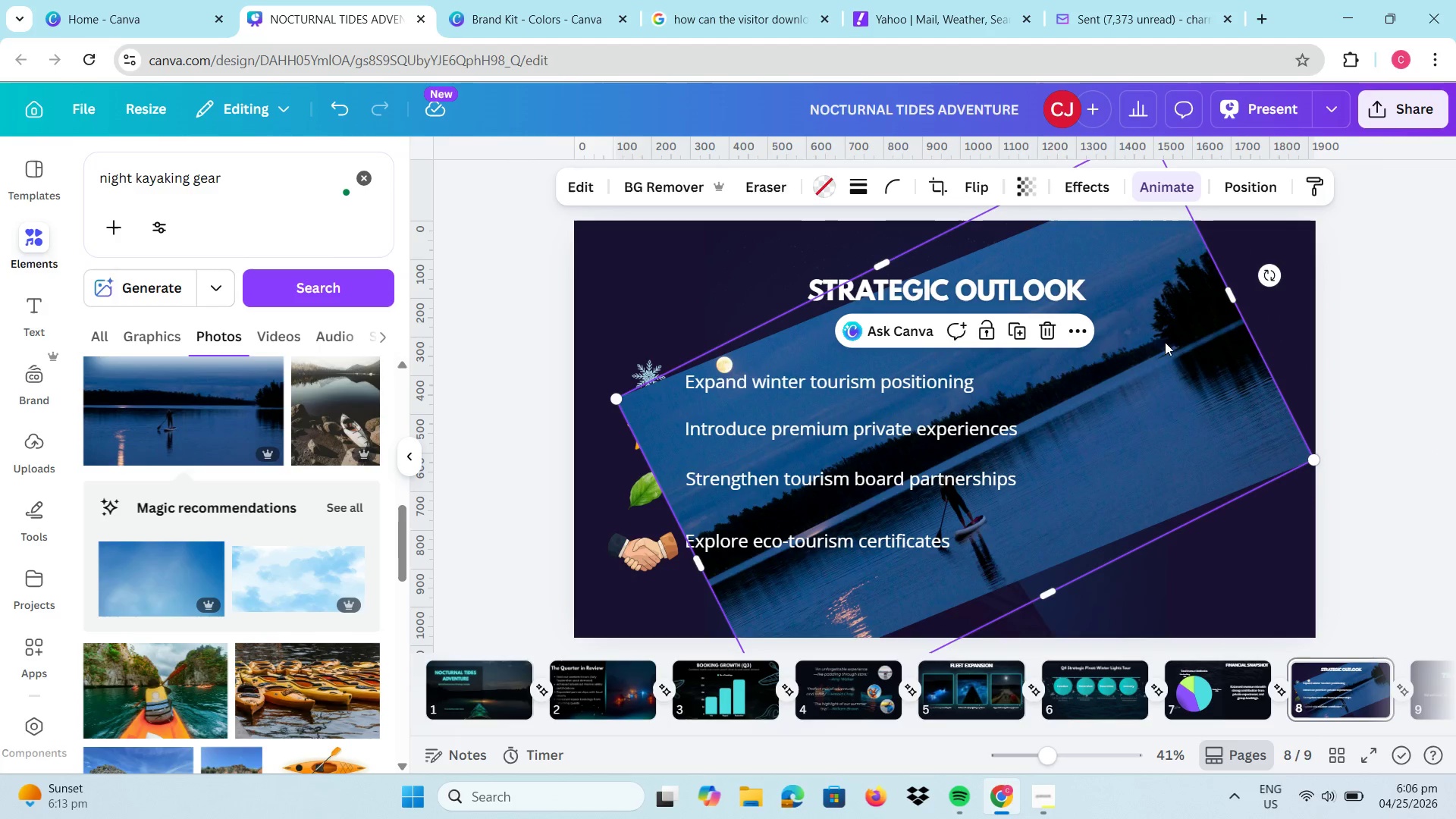 
left_click_drag(start_coordinate=[1271, 271], to_coordinate=[1315, 402])
 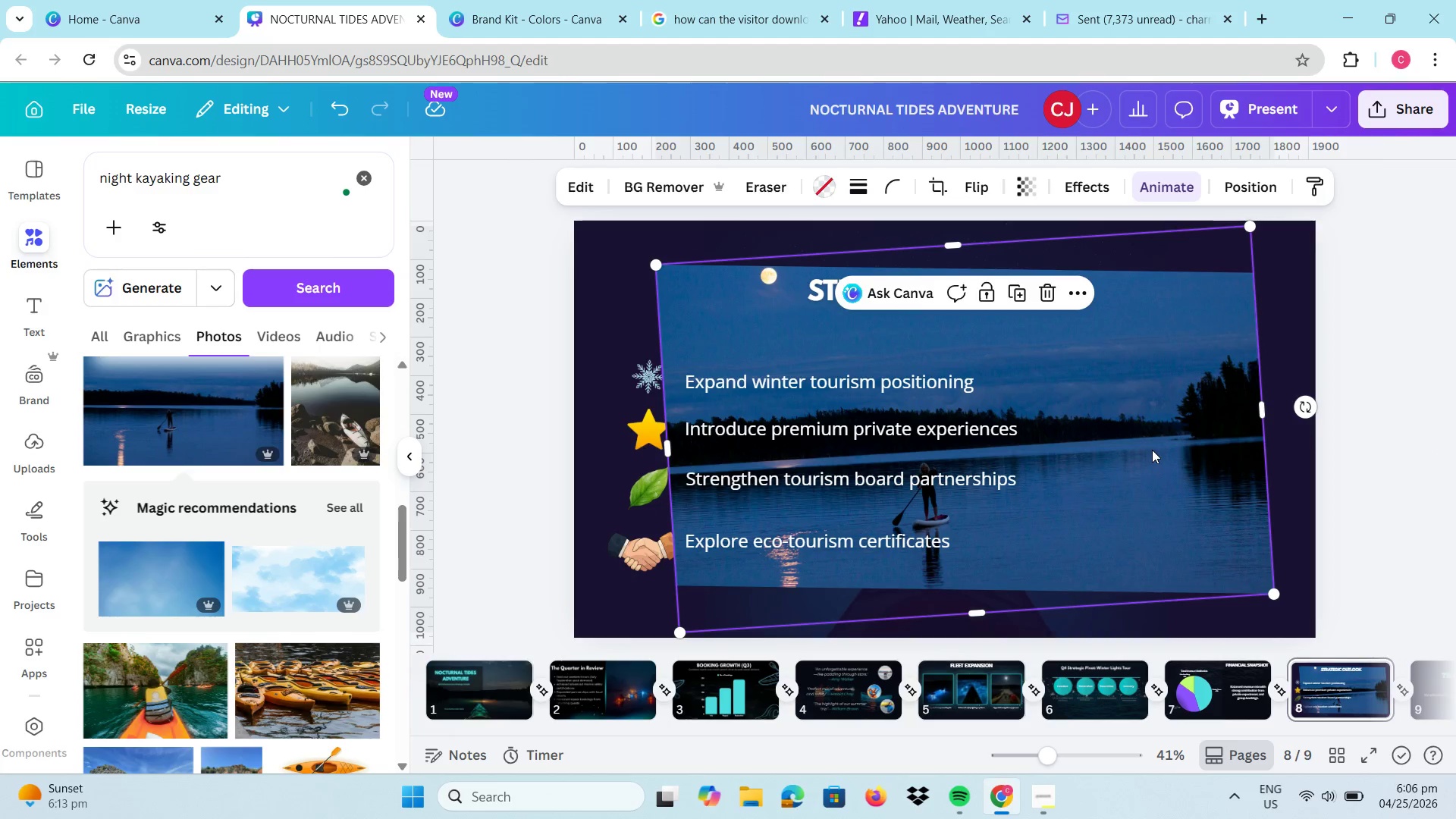 
left_click_drag(start_coordinate=[1152, 450], to_coordinate=[1188, 457])
 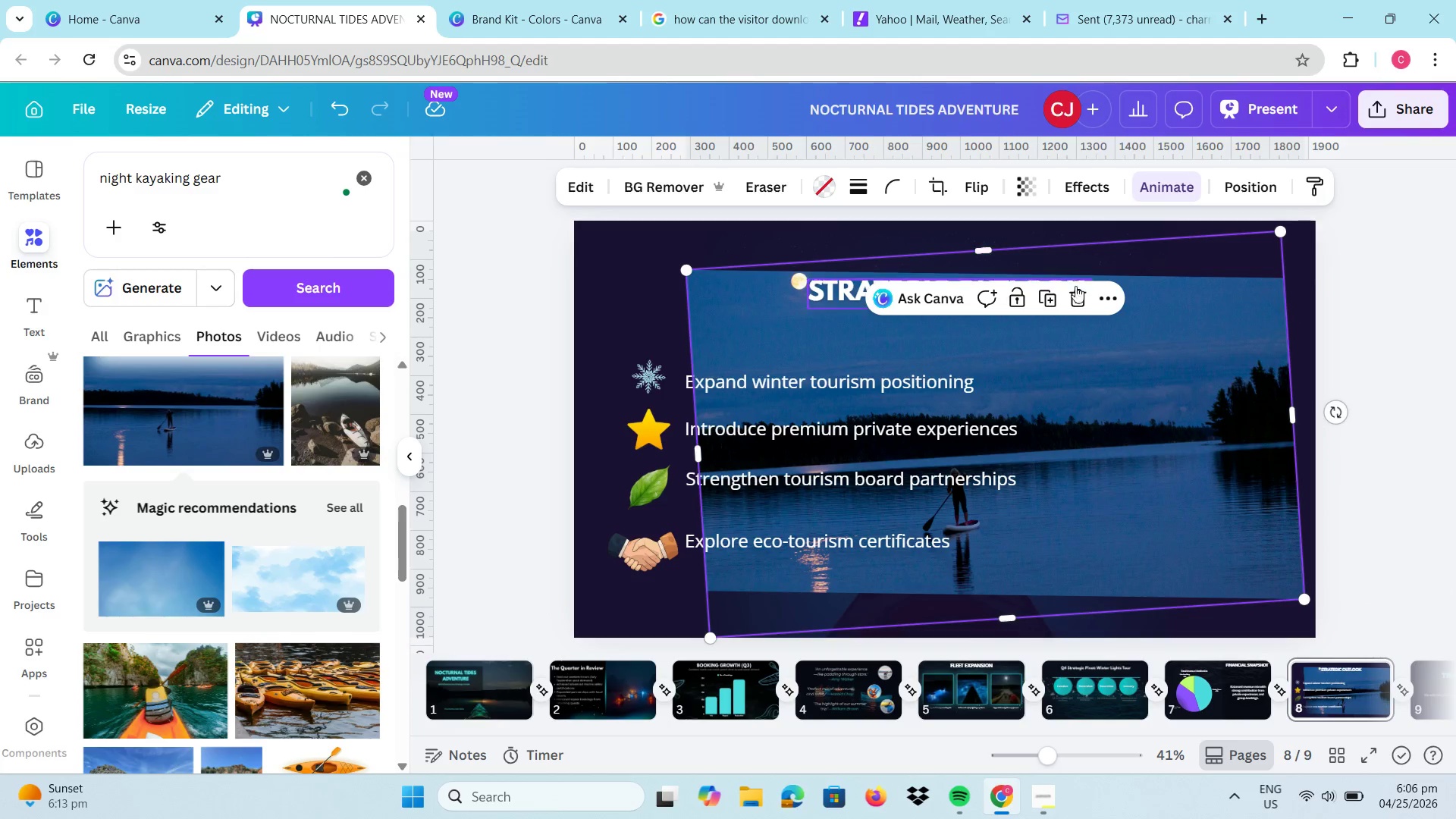 
left_click([1074, 300])
 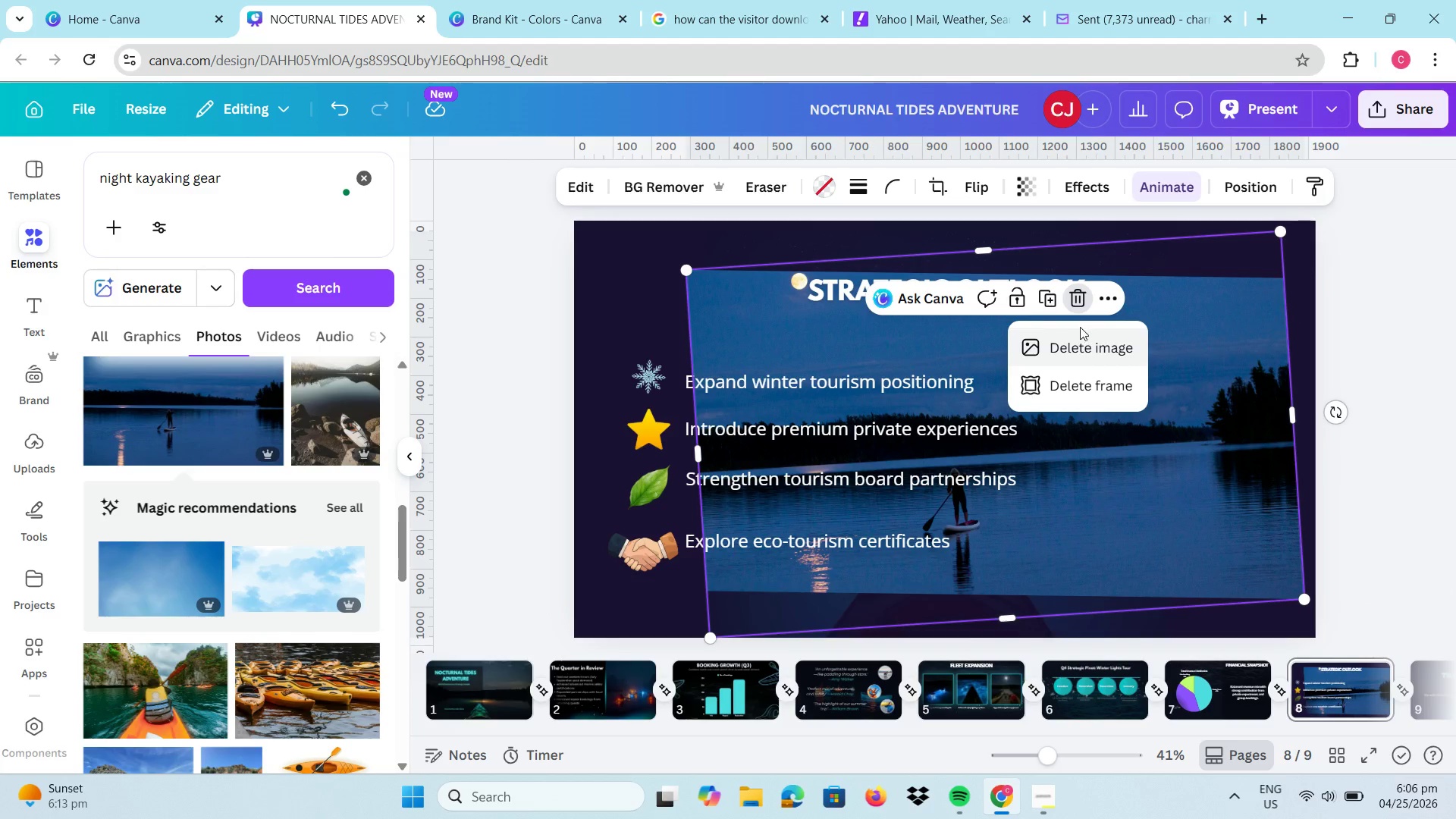 
left_click([1072, 305])
 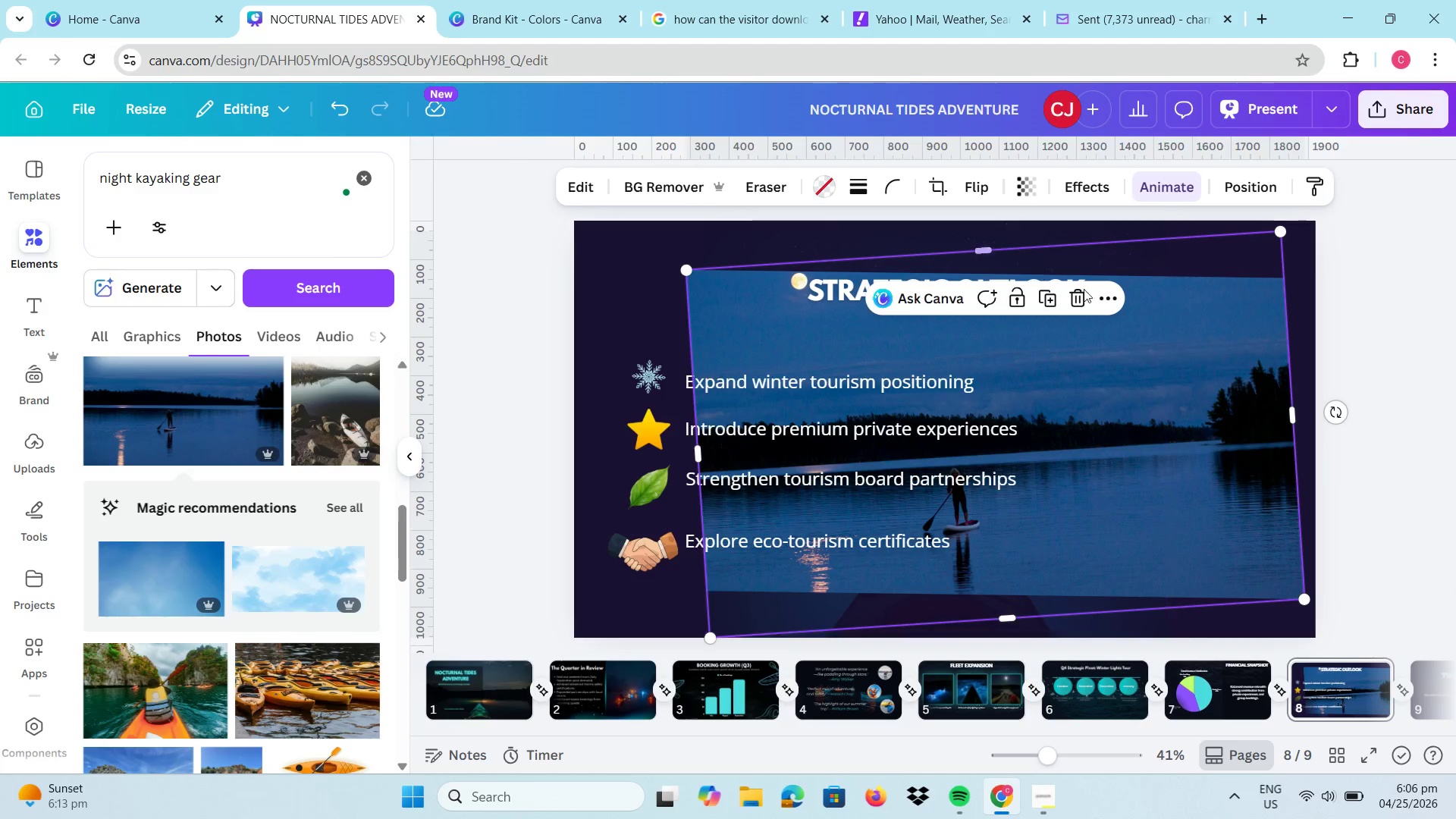 
mouse_move([1087, 321])
 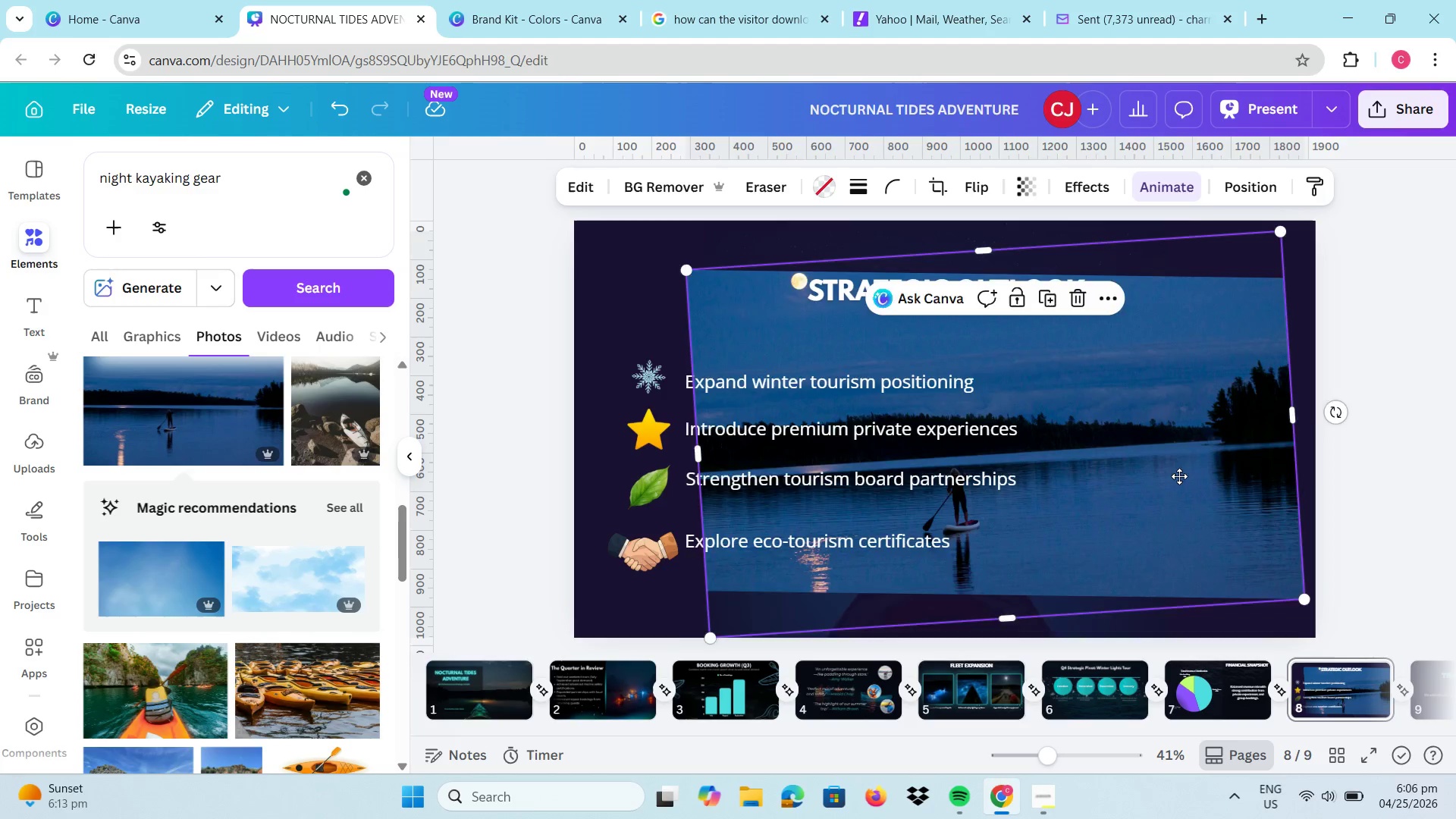 
left_click_drag(start_coordinate=[1188, 428], to_coordinate=[1214, 479])
 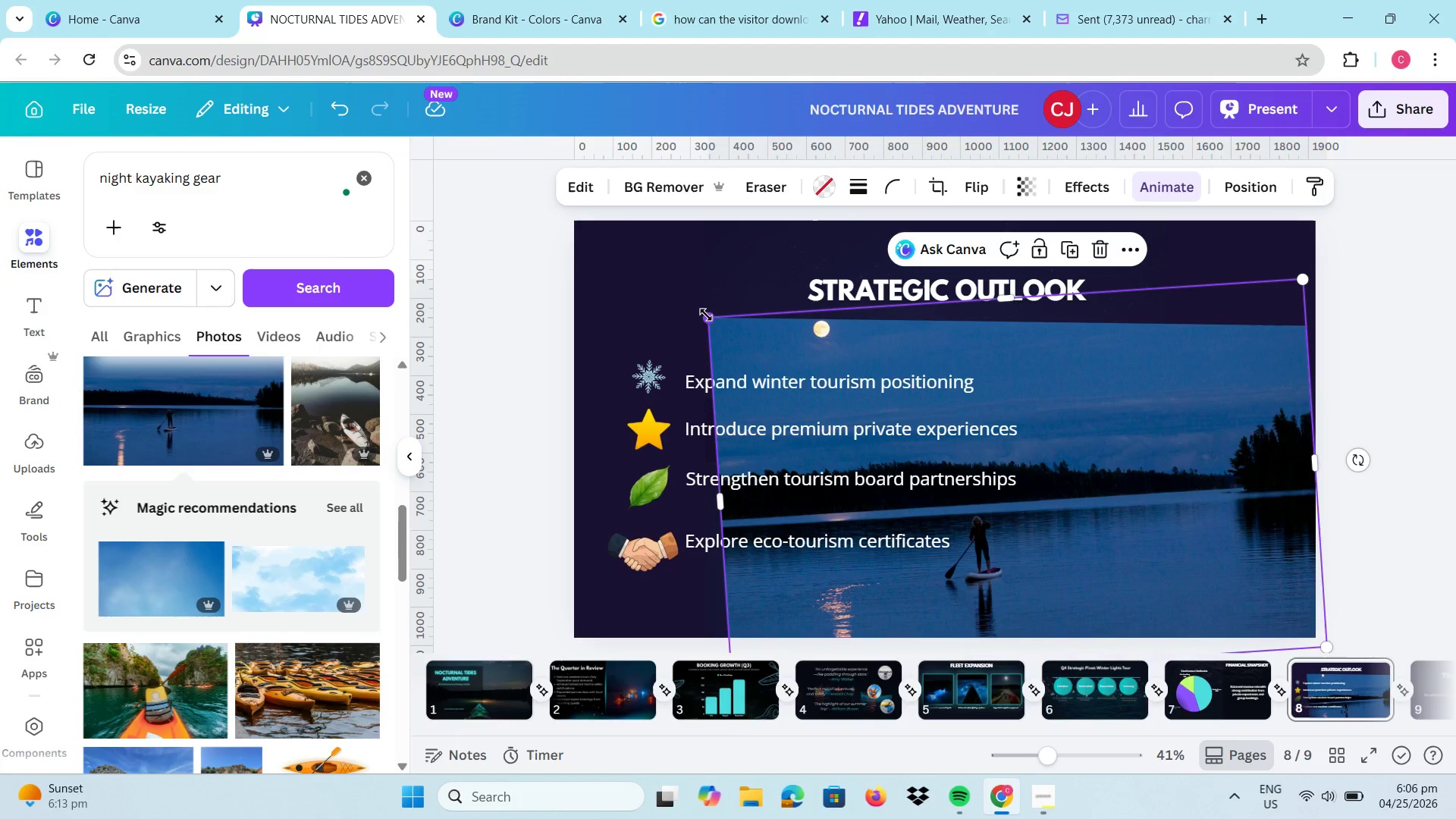 
left_click_drag(start_coordinate=[706, 315], to_coordinate=[924, 384])
 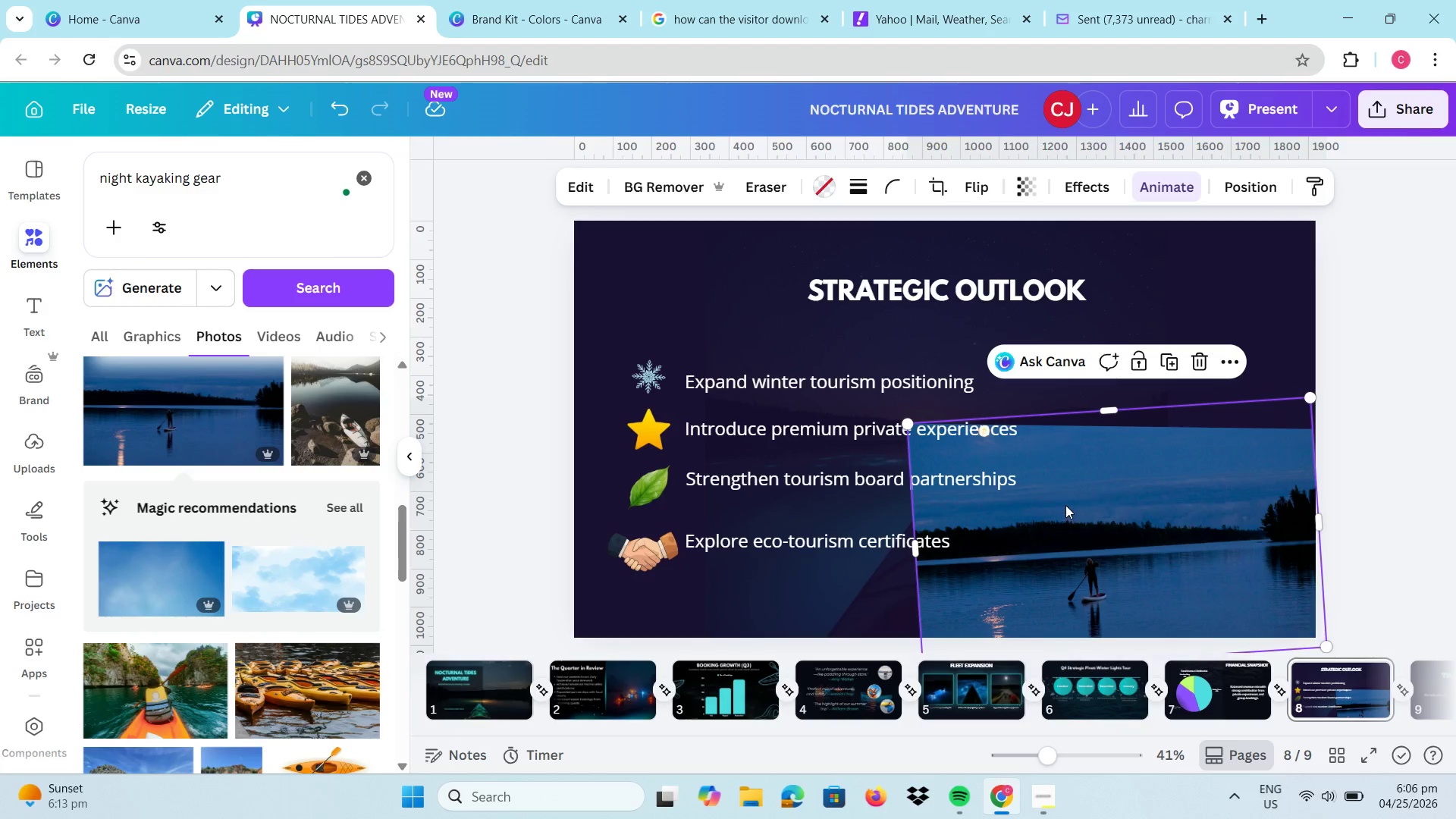 
left_click_drag(start_coordinate=[1065, 506], to_coordinate=[1051, 375])
 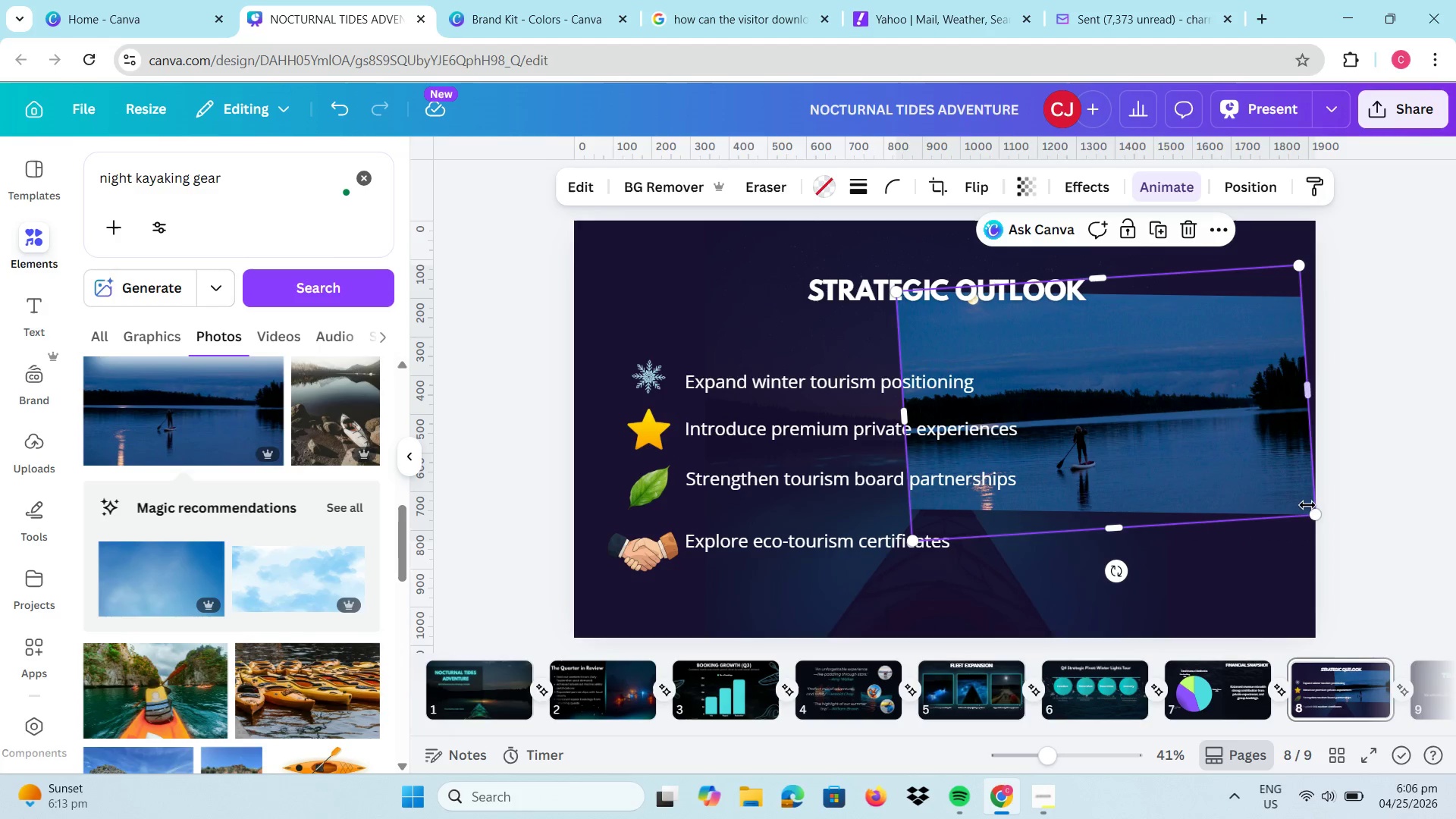 
left_click_drag(start_coordinate=[1311, 511], to_coordinate=[1107, 434])
 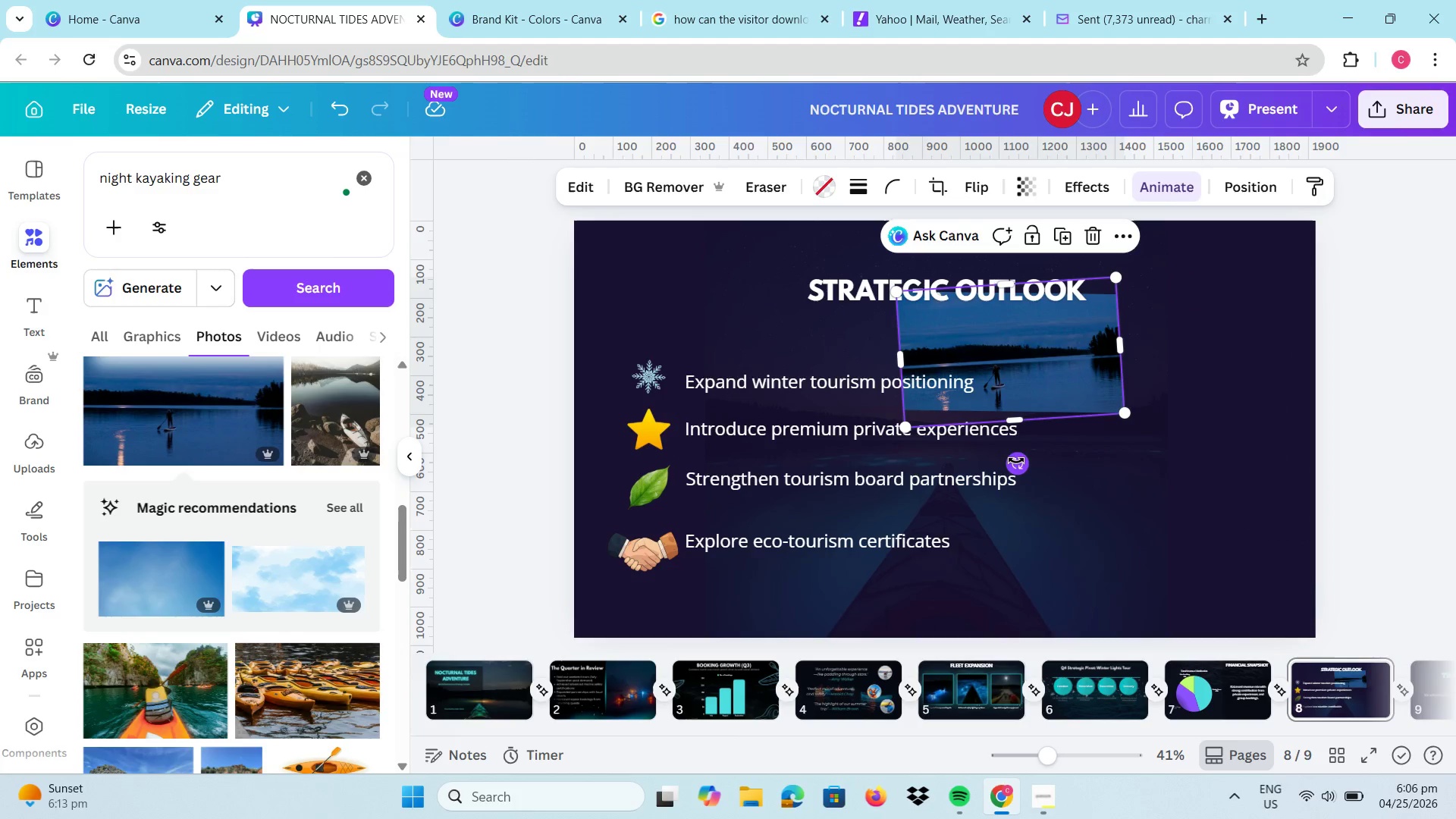 
left_click_drag(start_coordinate=[1016, 460], to_coordinate=[1000, 441])
 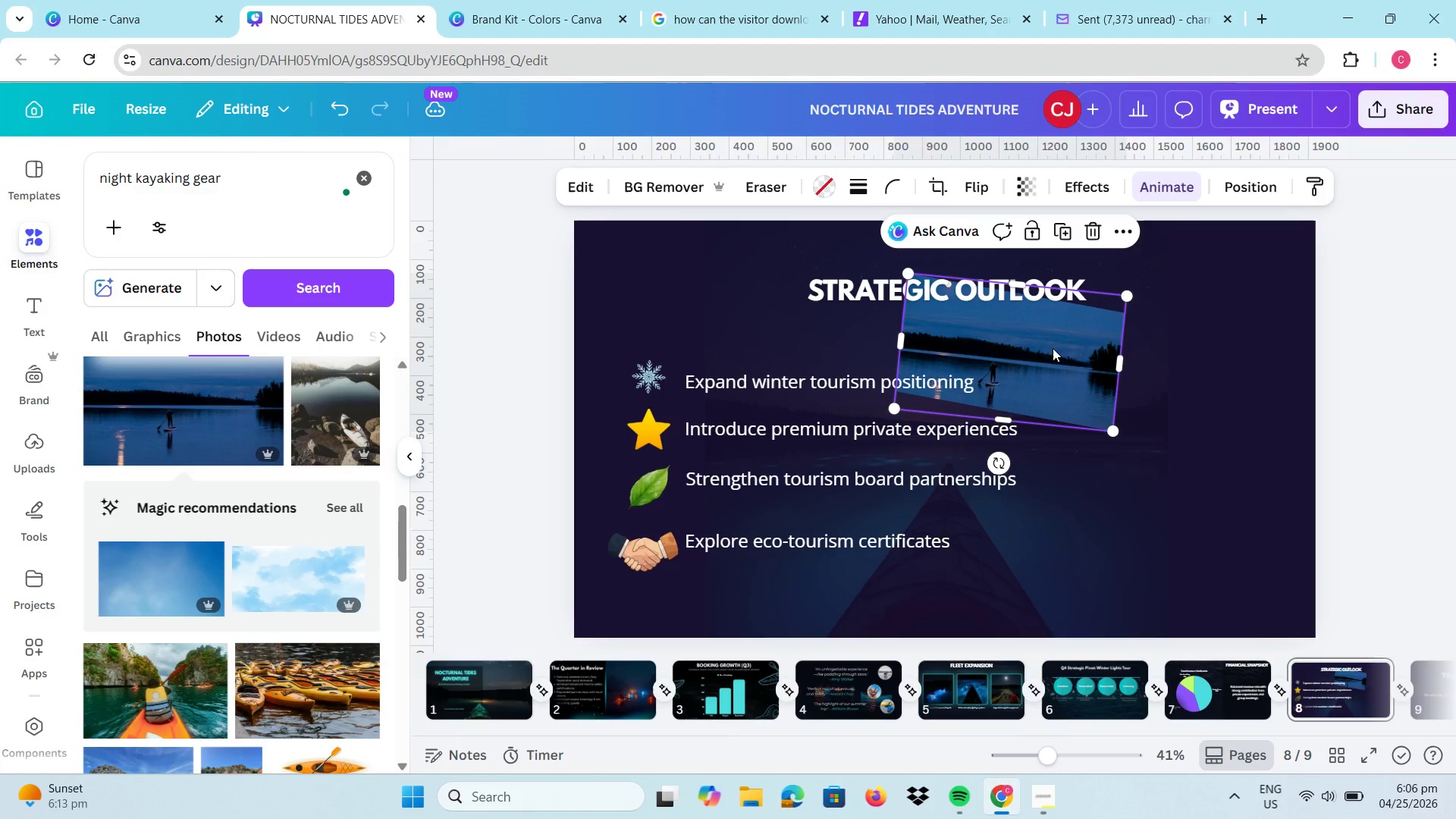 
left_click_drag(start_coordinate=[1053, 348], to_coordinate=[1225, 406])
 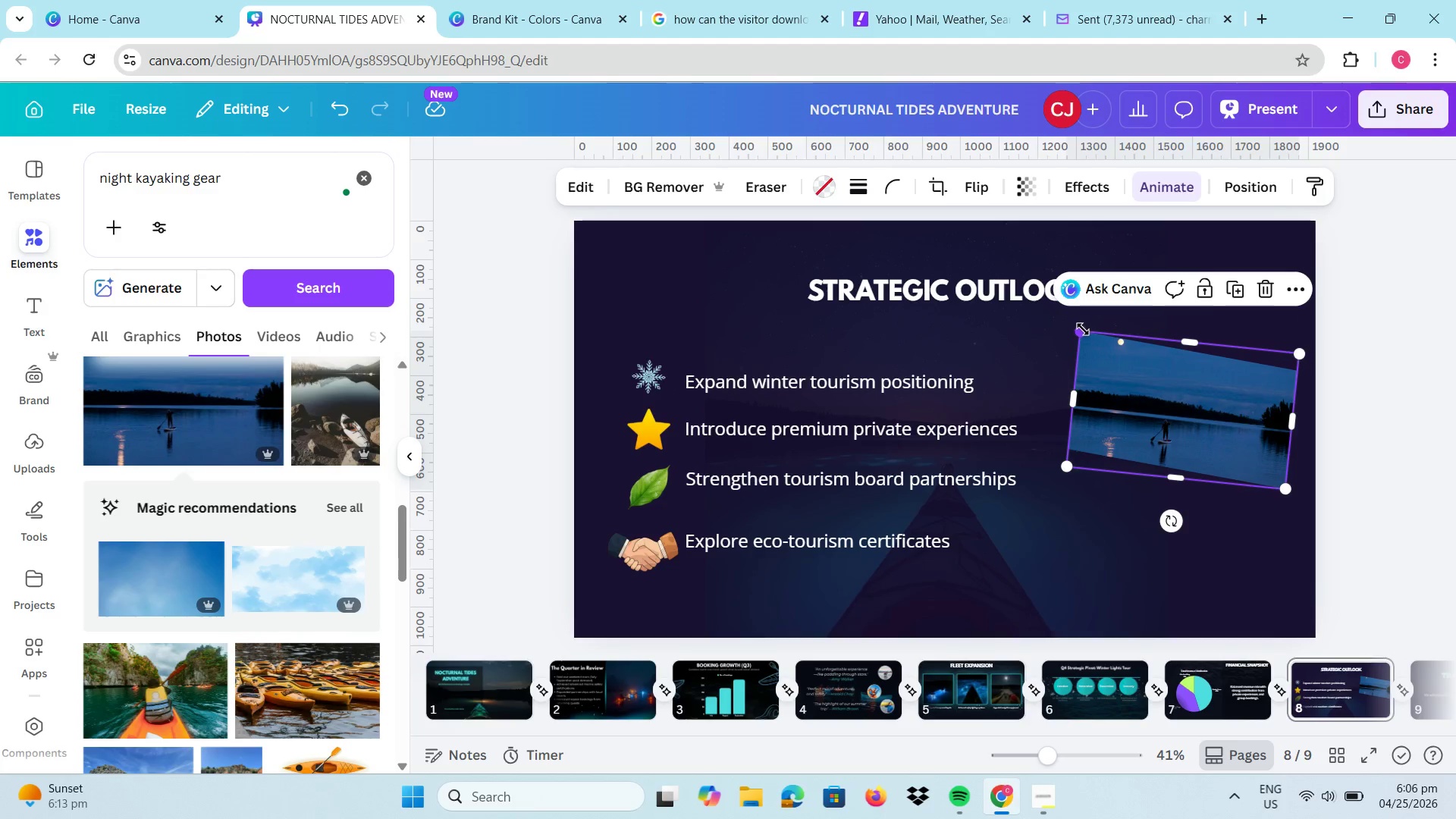 
left_click_drag(start_coordinate=[1083, 331], to_coordinate=[1058, 324])
 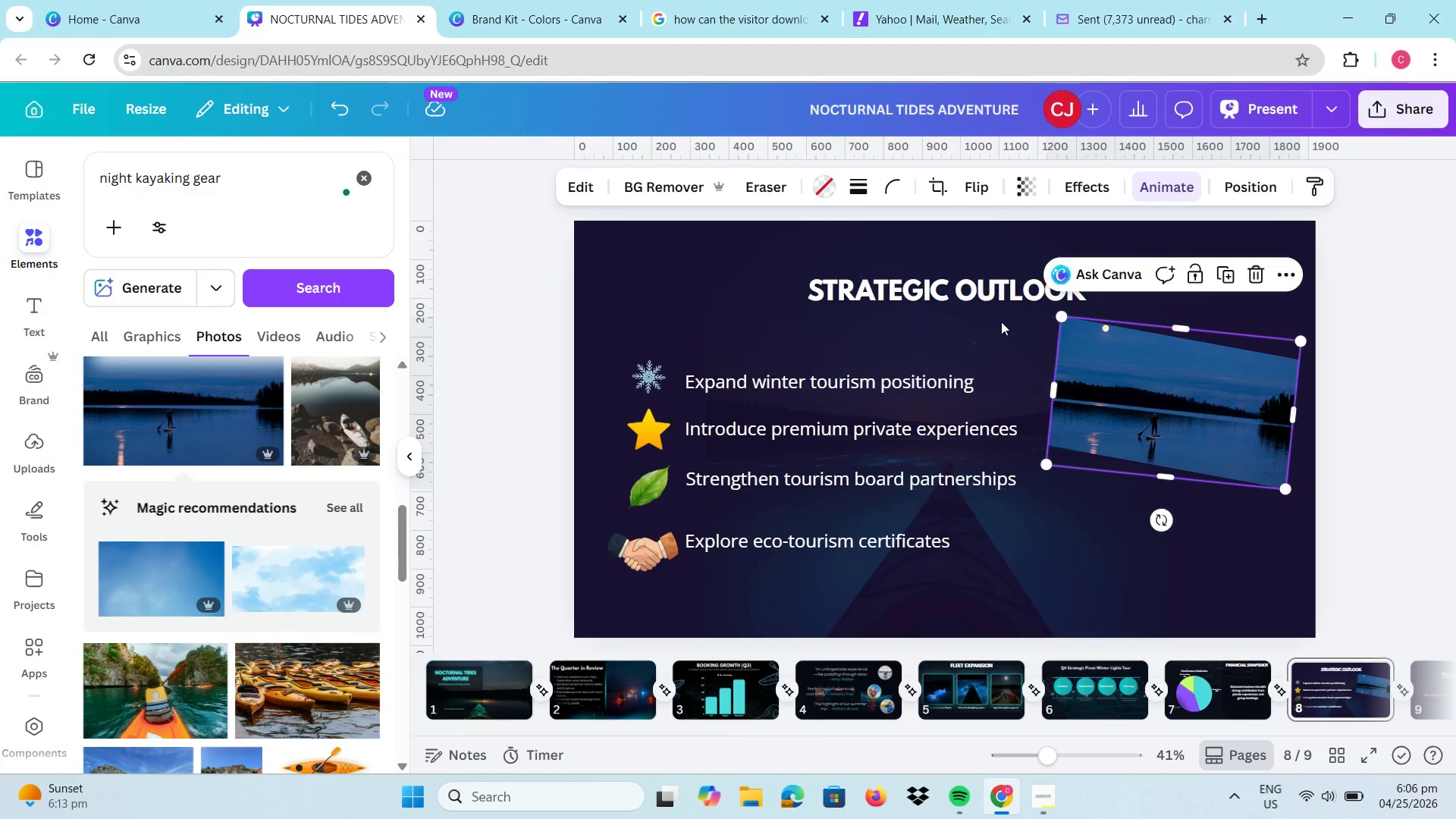 
left_click_drag(start_coordinate=[931, 287], to_coordinate=[930, 276])
 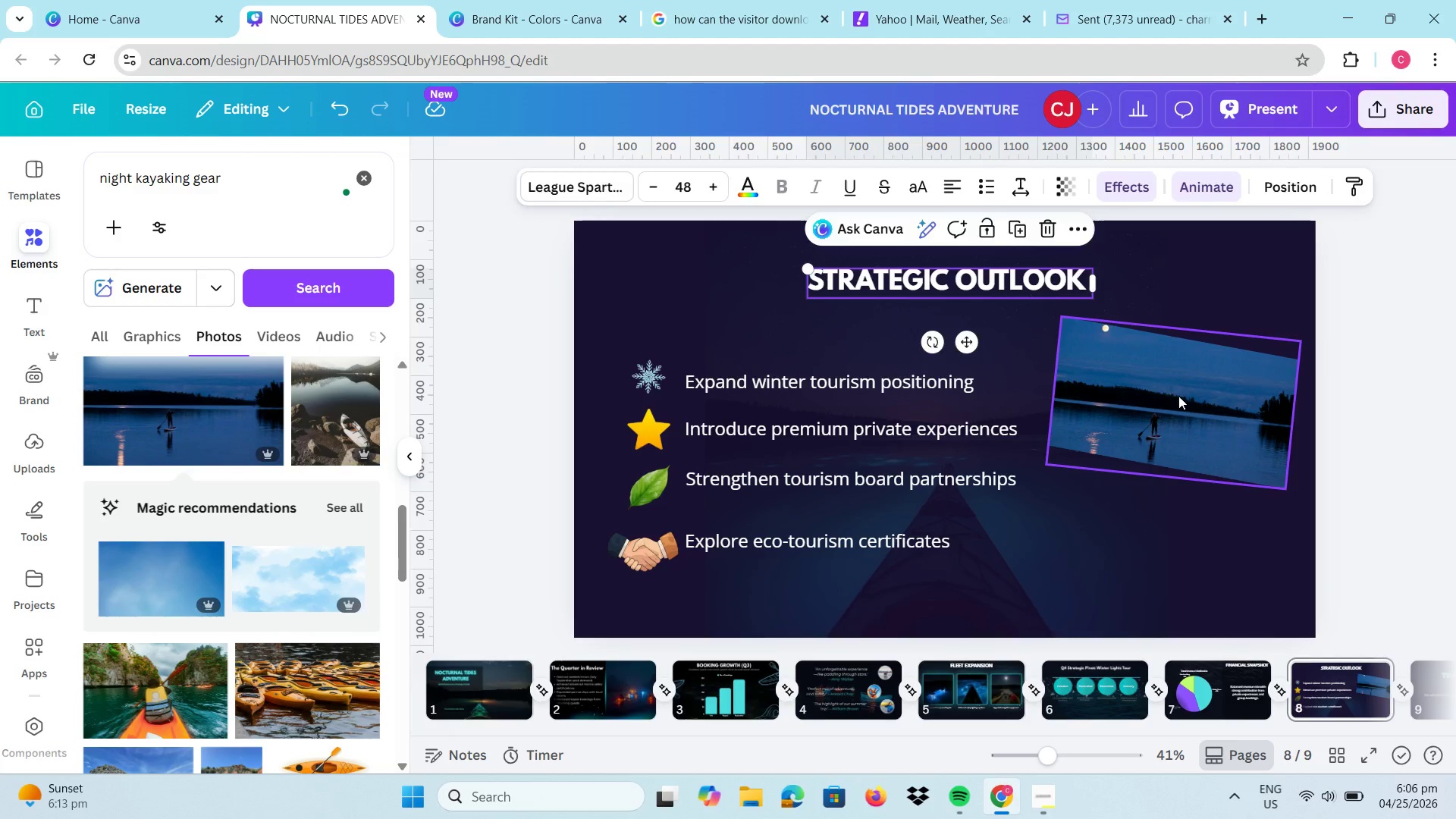 
left_click_drag(start_coordinate=[1178, 396], to_coordinate=[1181, 391])
 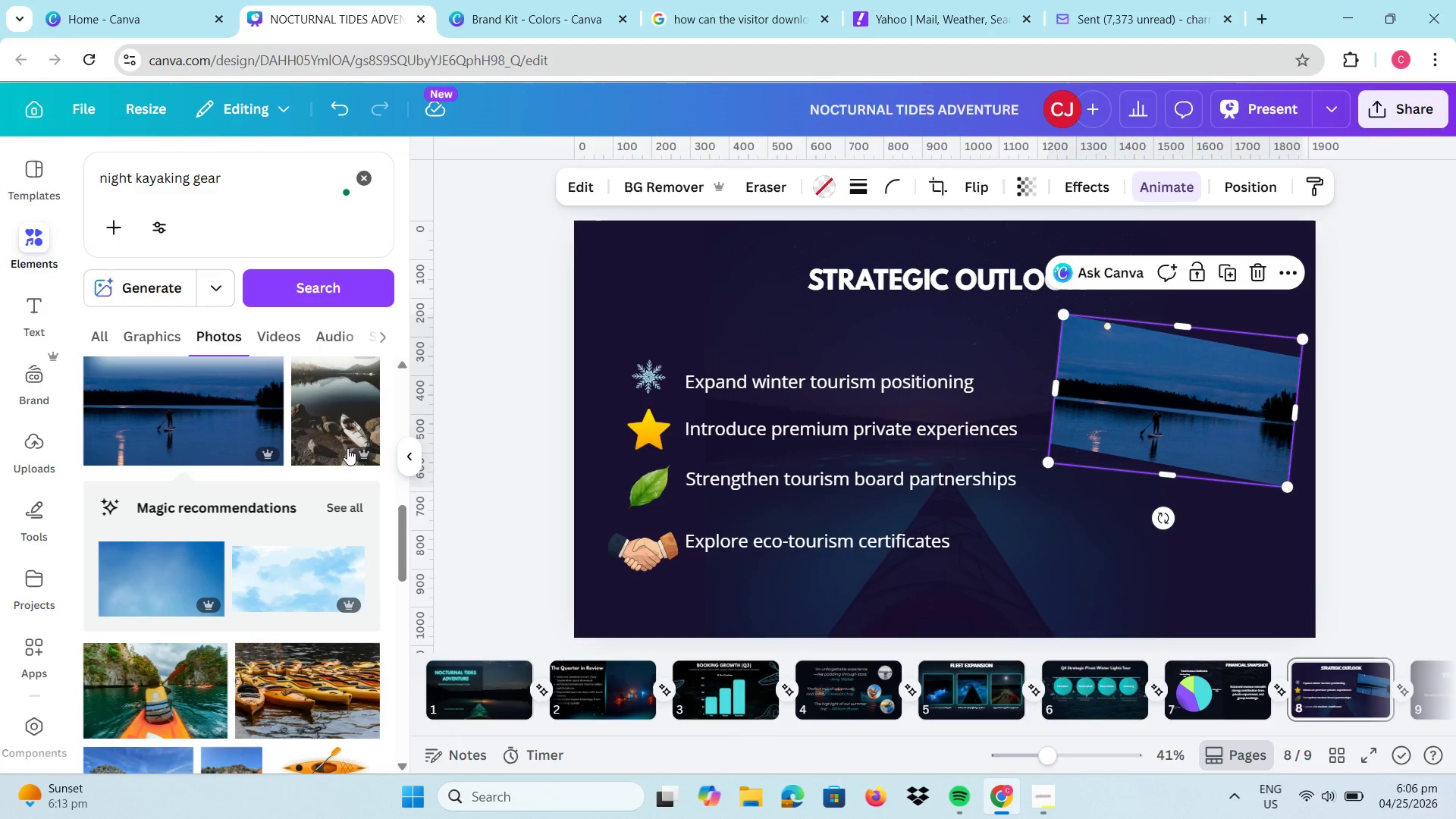 
scroll: coordinate [341, 435], scroll_direction: down, amount: 17.0
 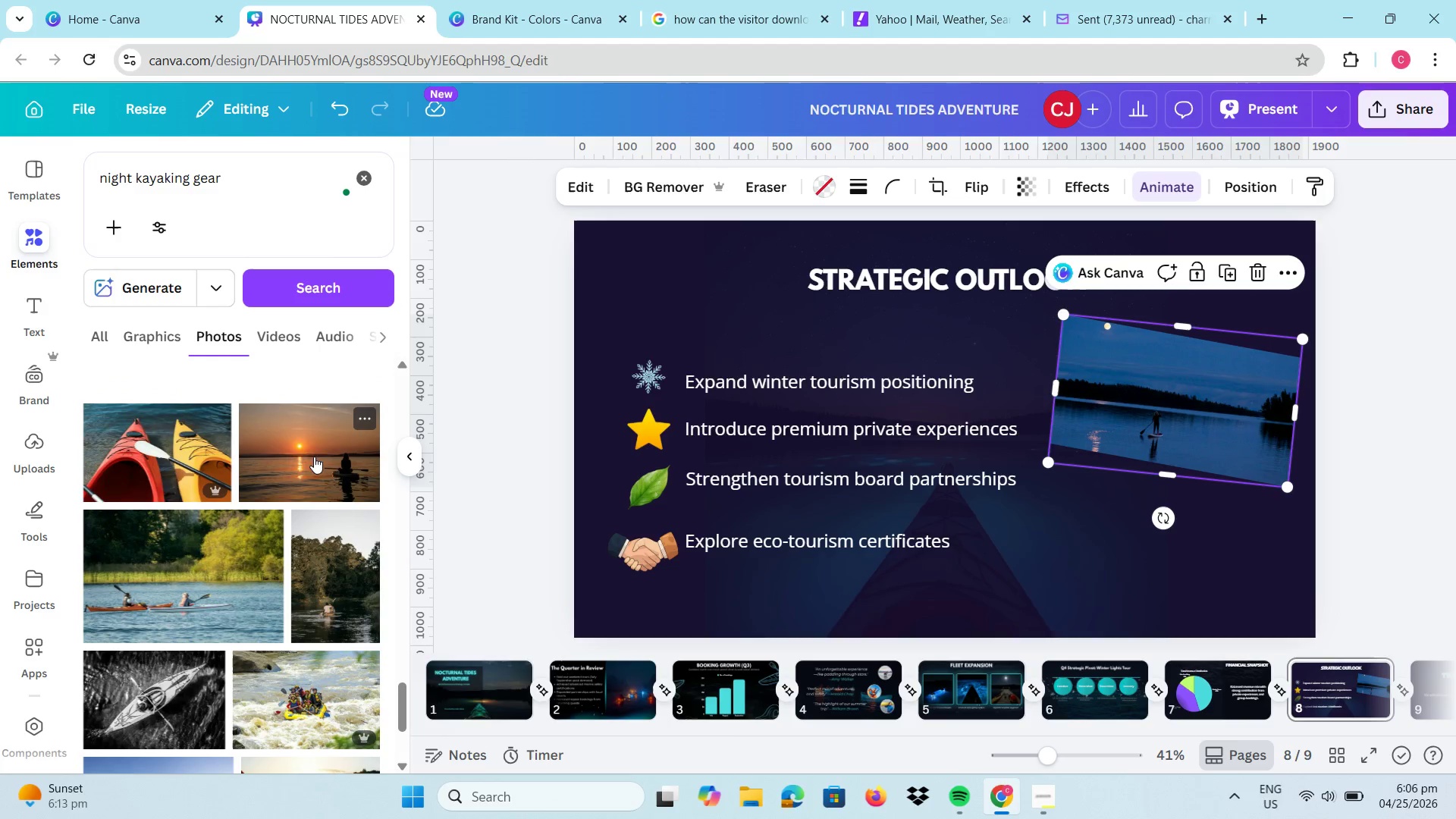 
left_click([232, 179])
 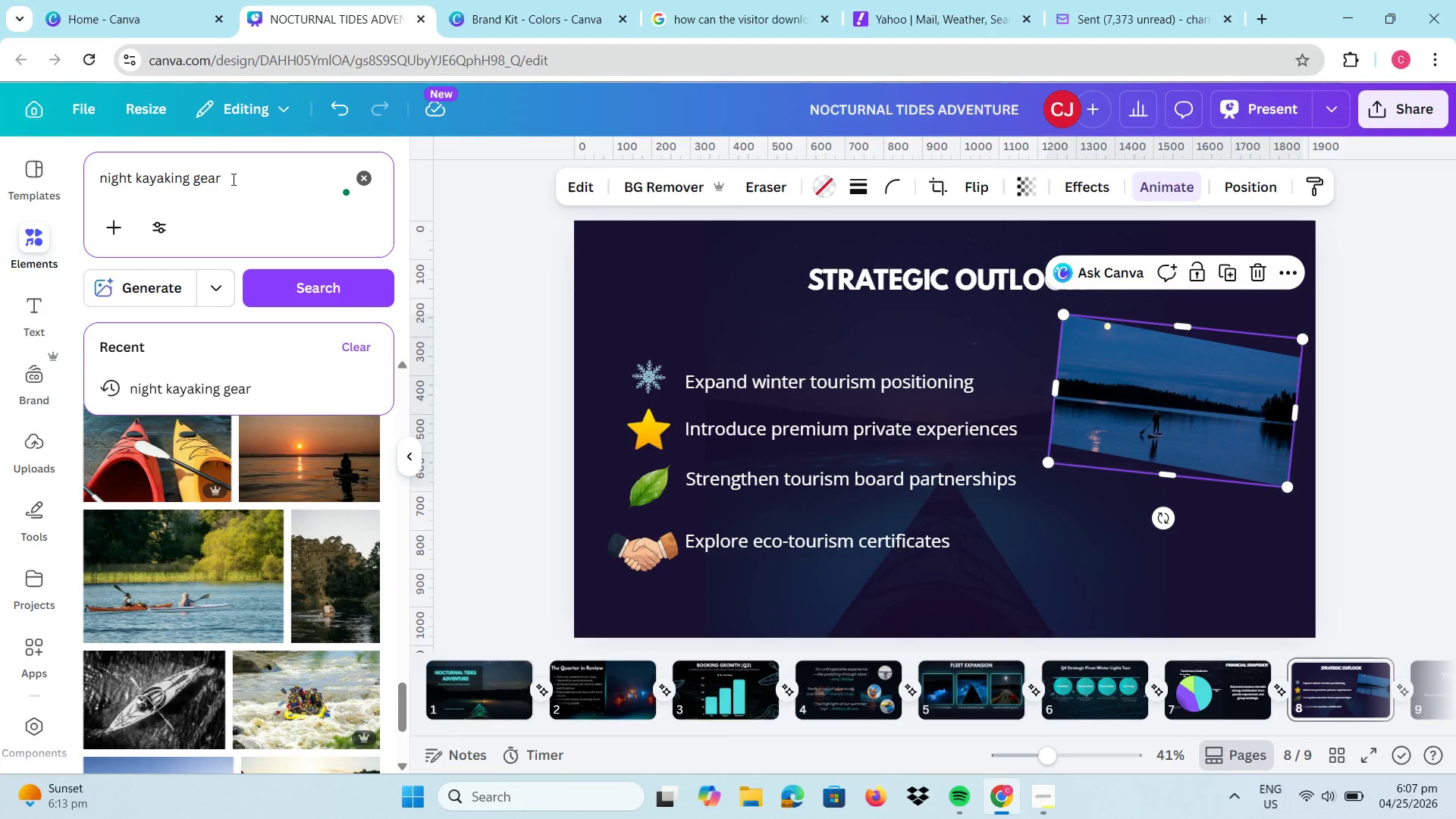 
type( winter)
 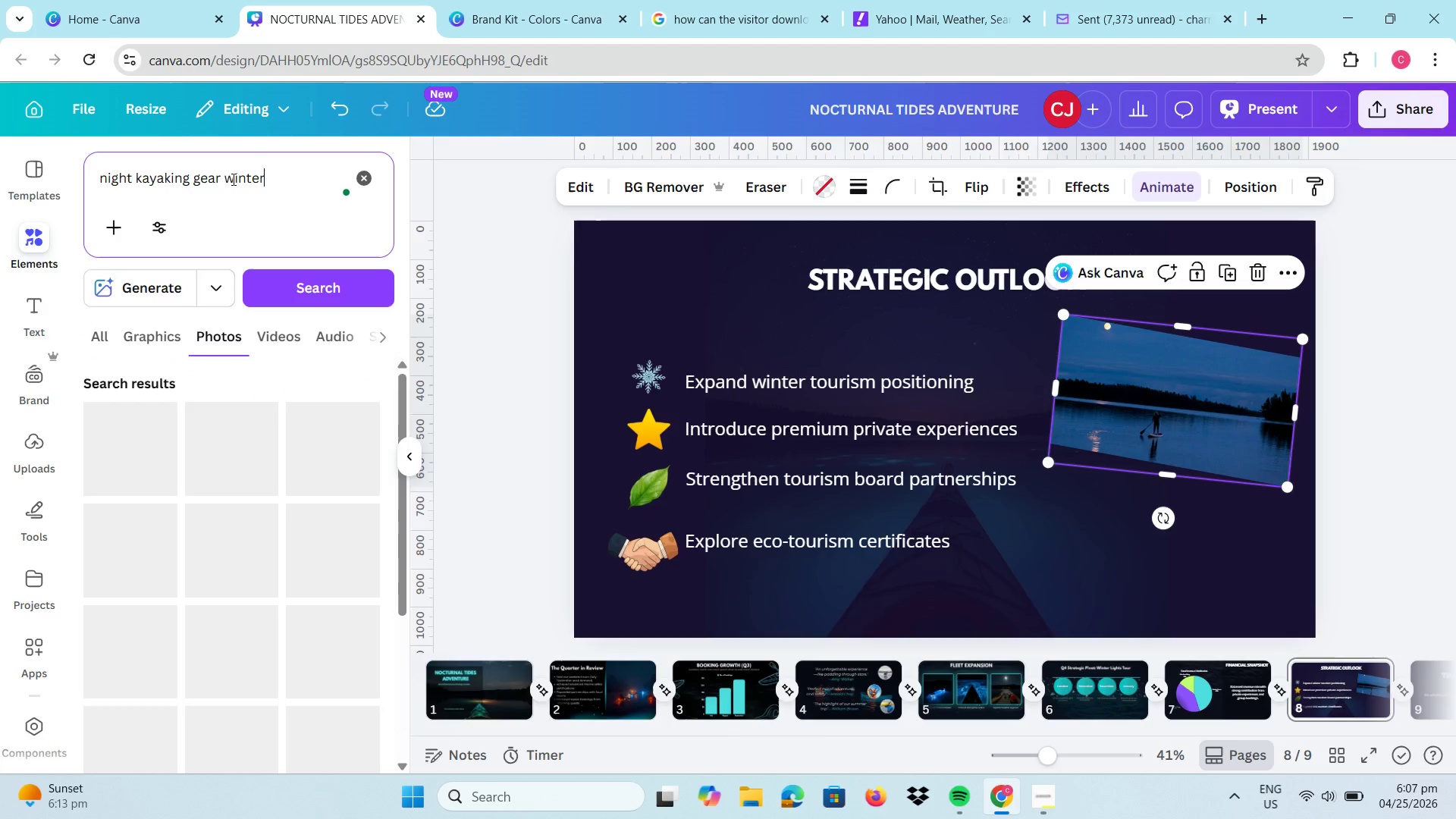 
key(Enter)
 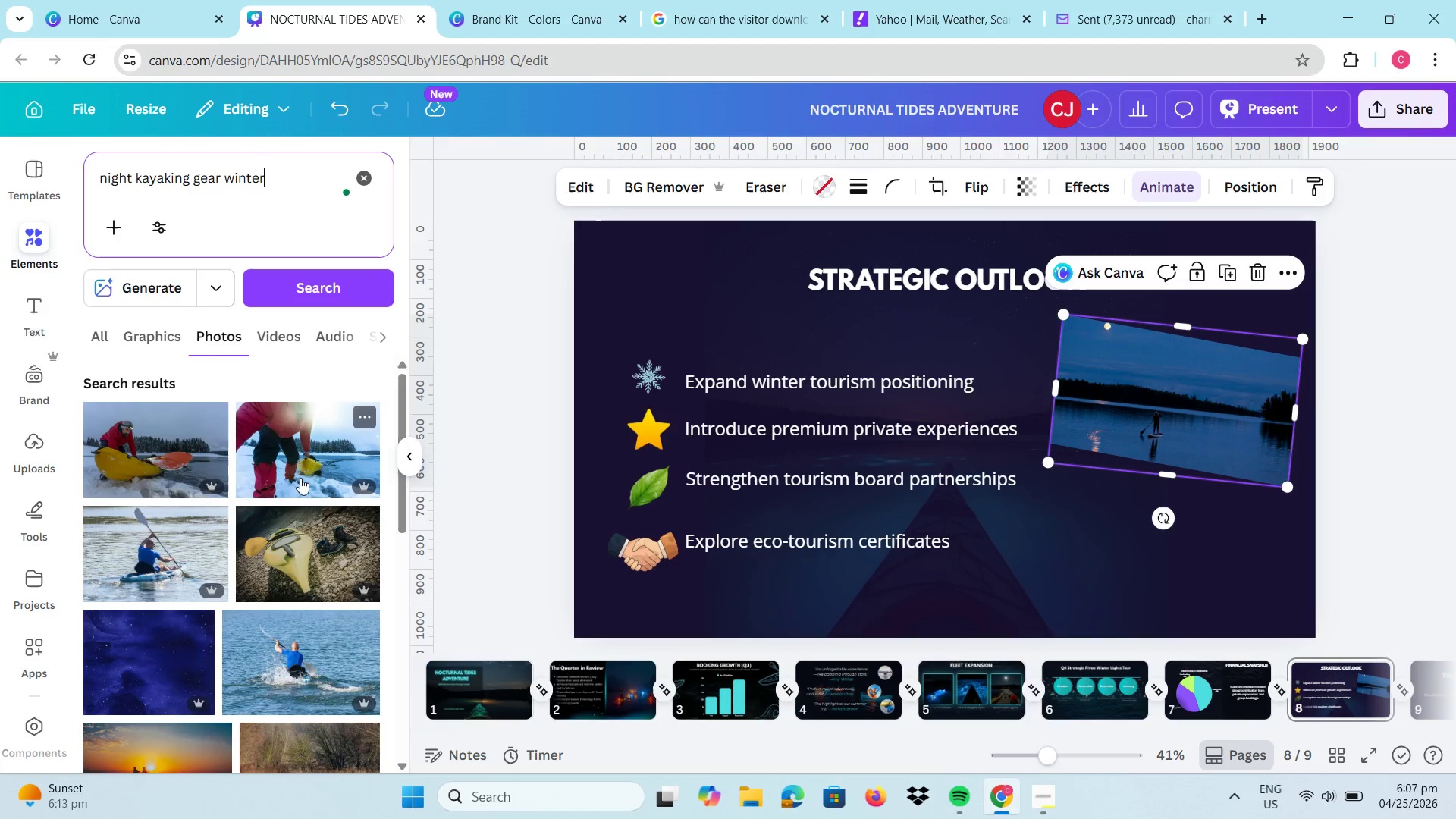 
scroll: coordinate [281, 522], scroll_direction: down, amount: 3.0
 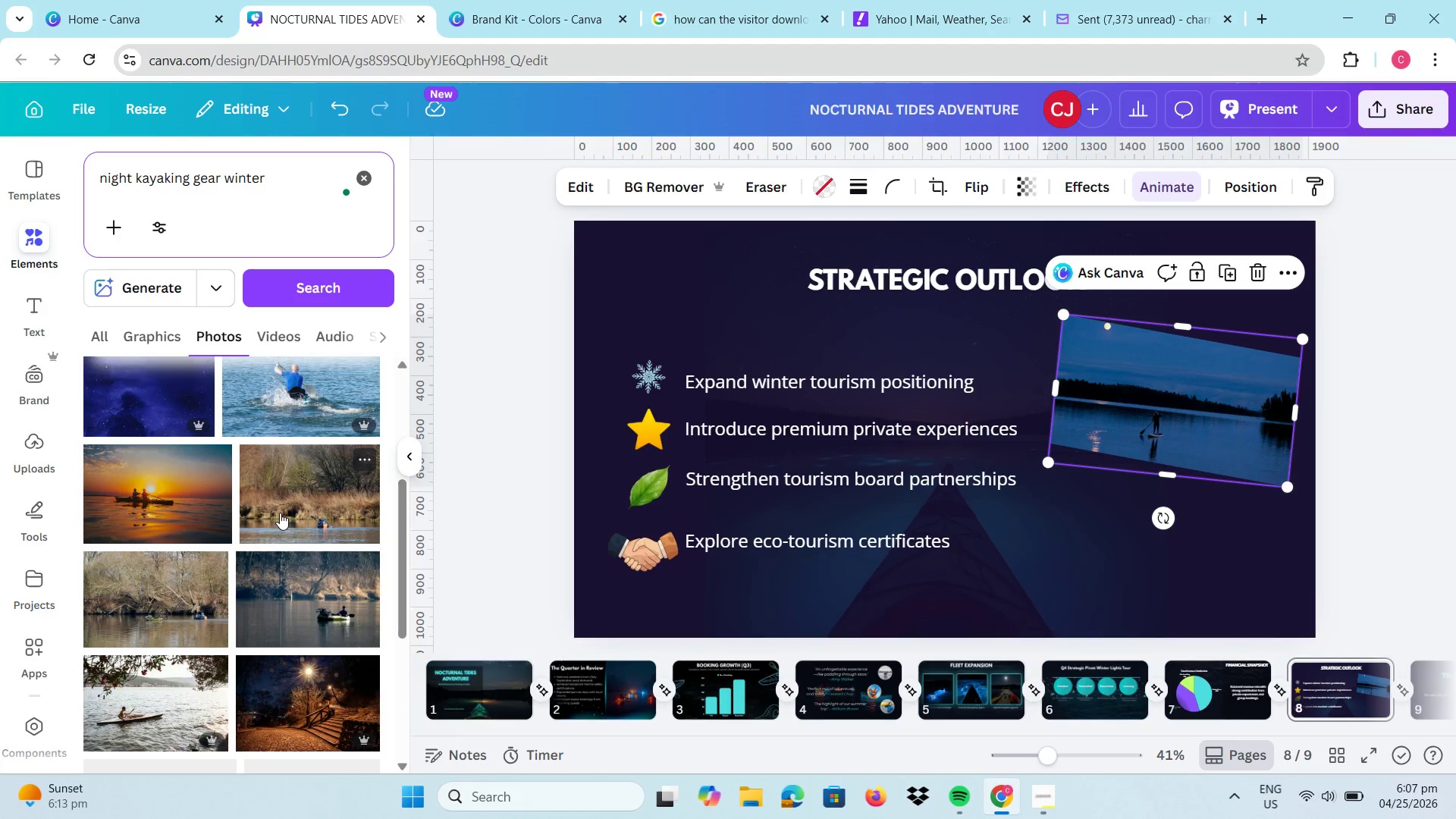 
scroll: coordinate [280, 515], scroll_direction: up, amount: 1.0
 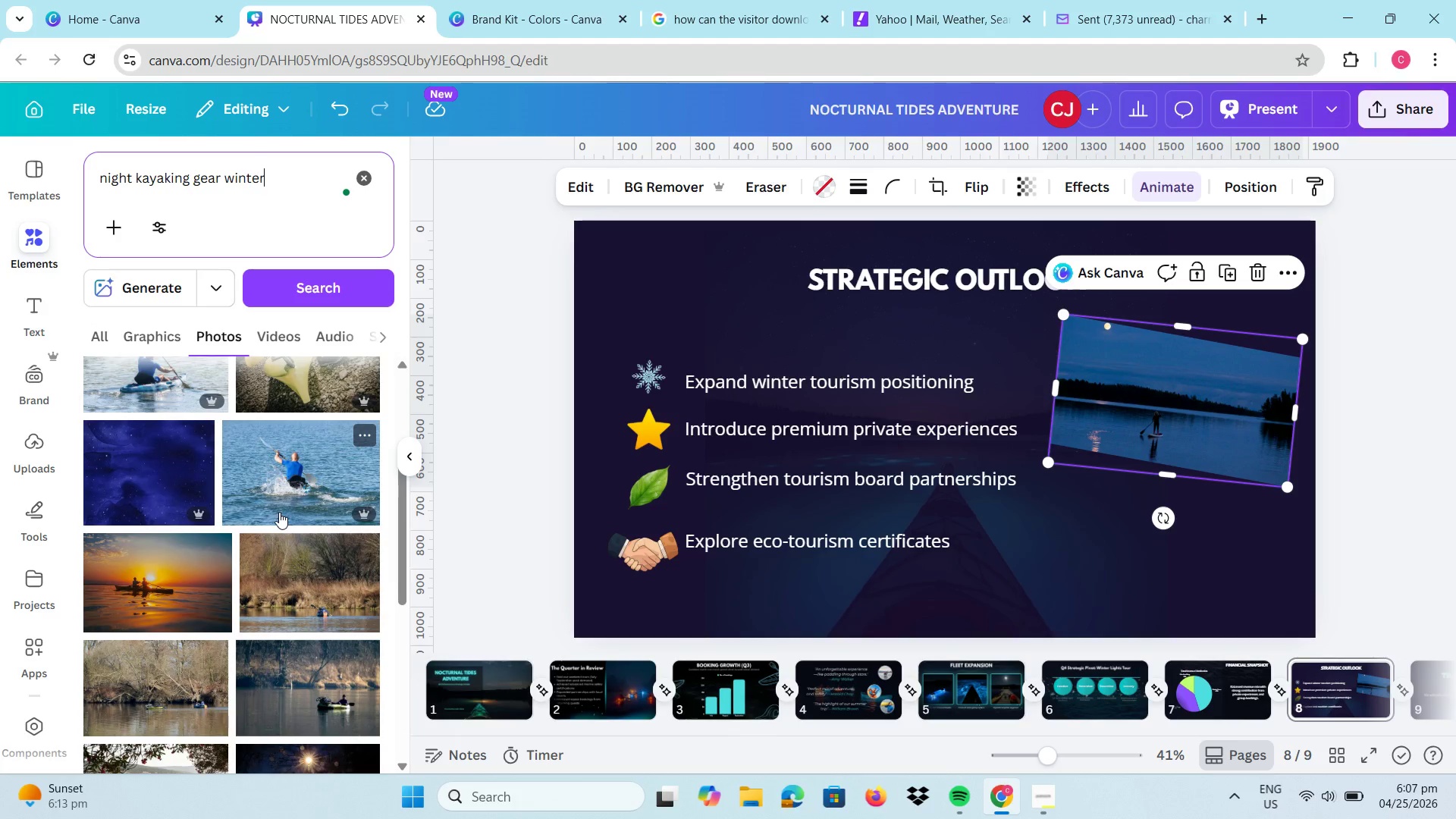 
scroll: coordinate [347, 544], scroll_direction: down, amount: 4.0
 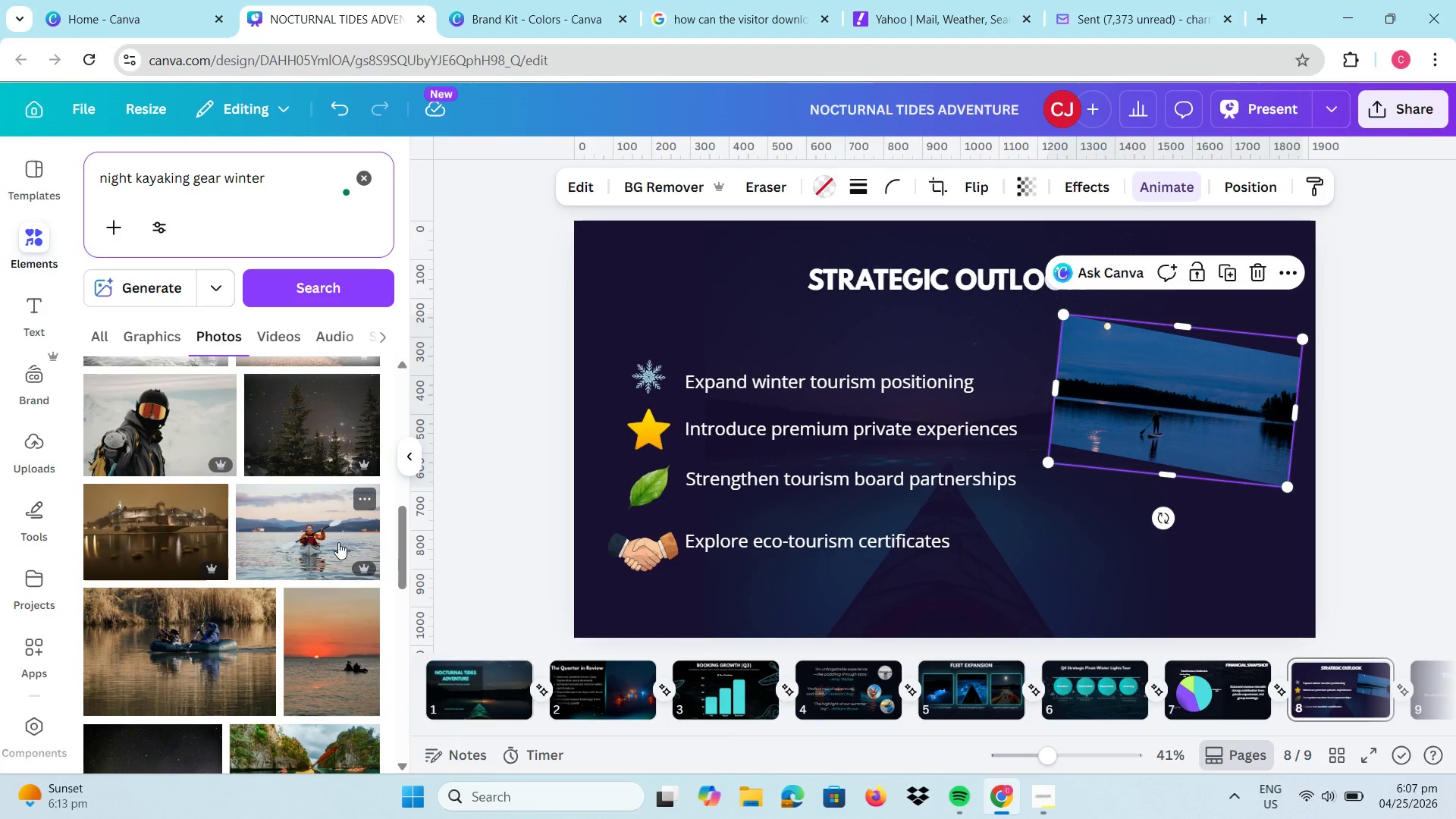 
left_click([338, 541])
 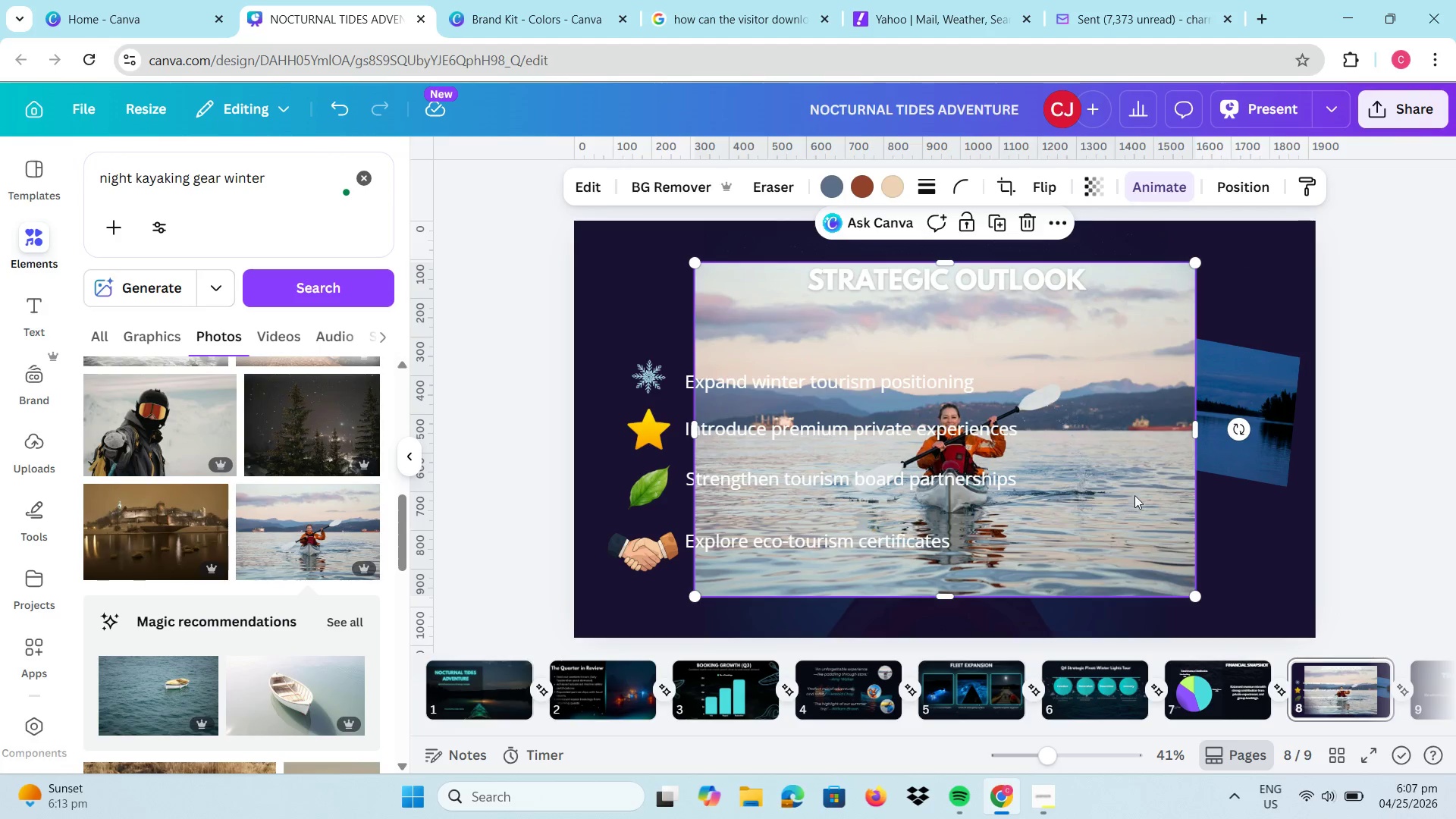 
left_click_drag(start_coordinate=[1053, 485], to_coordinate=[1109, 506])
 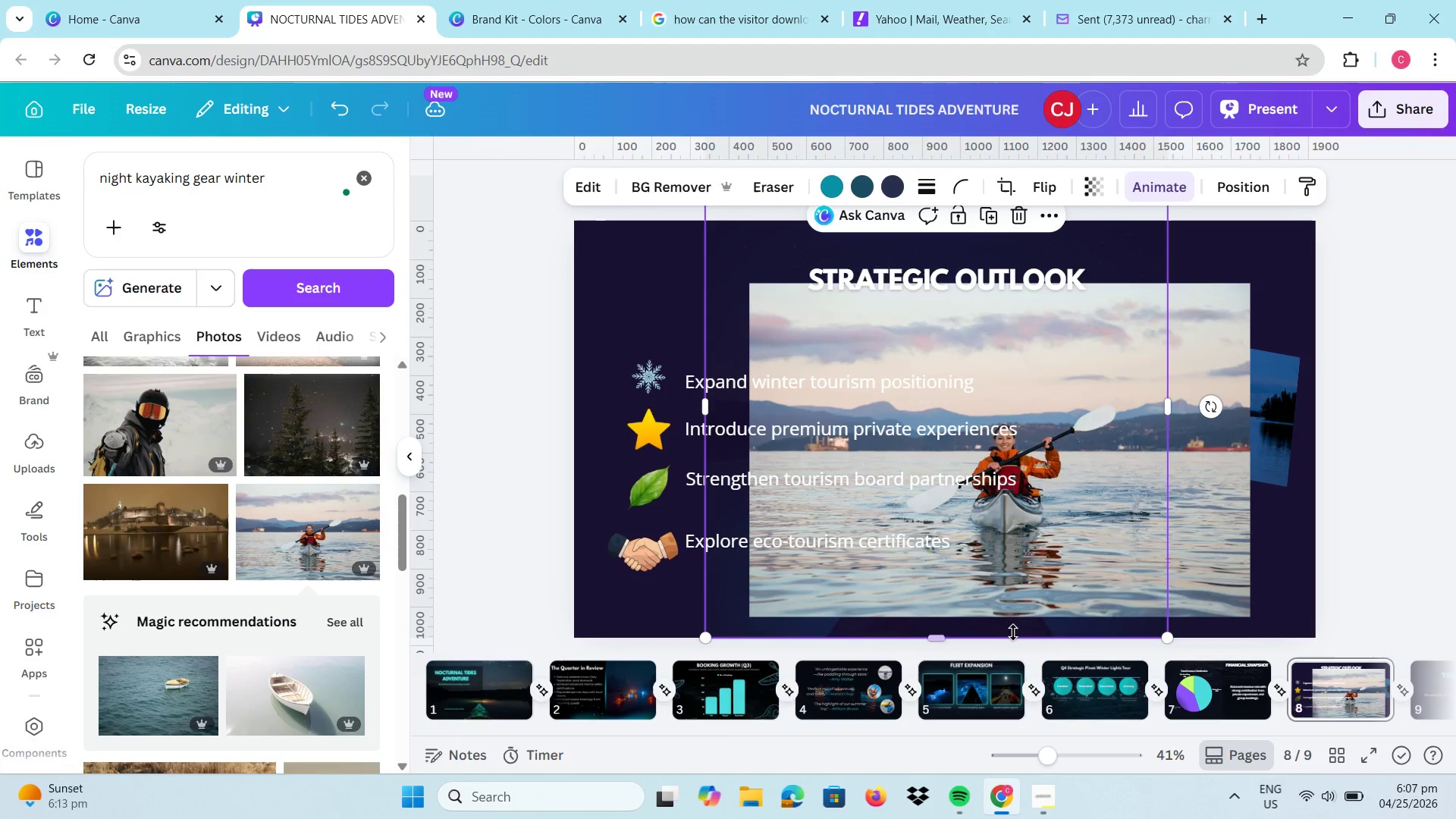 
left_click_drag(start_coordinate=[1103, 386], to_coordinate=[1042, 393])
 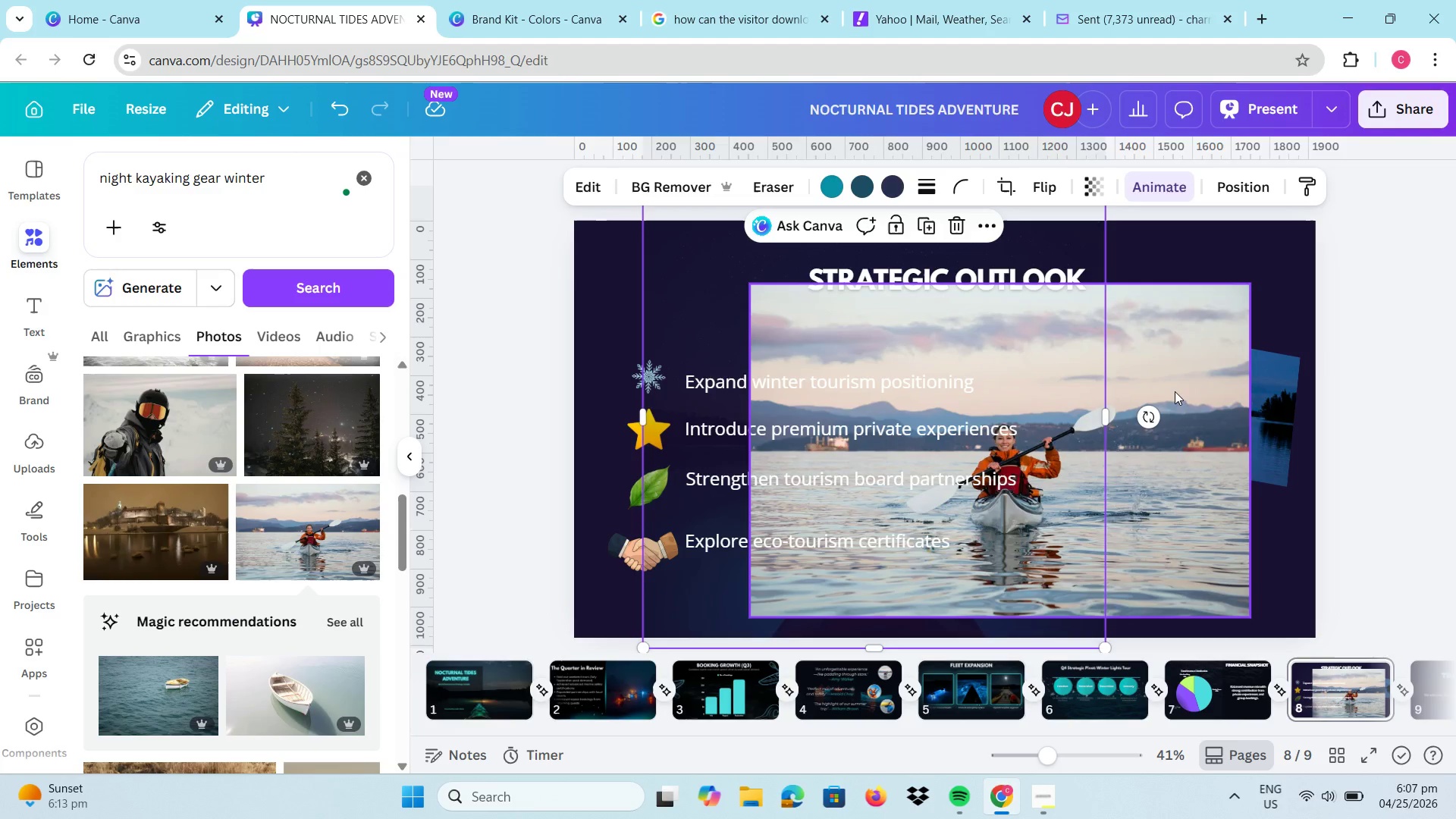 
left_click([1175, 391])
 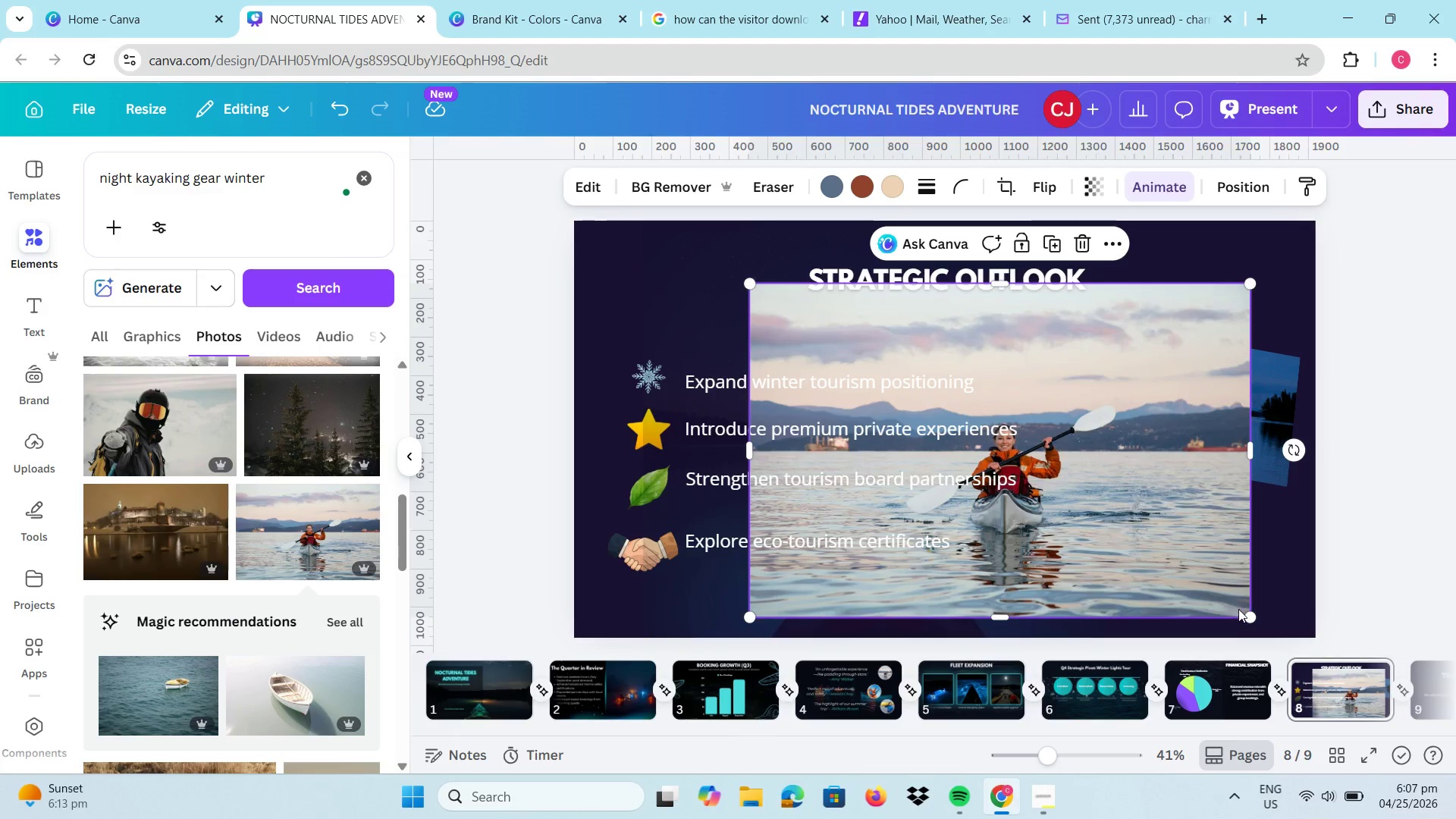 
left_click_drag(start_coordinate=[1253, 615], to_coordinate=[1039, 469])
 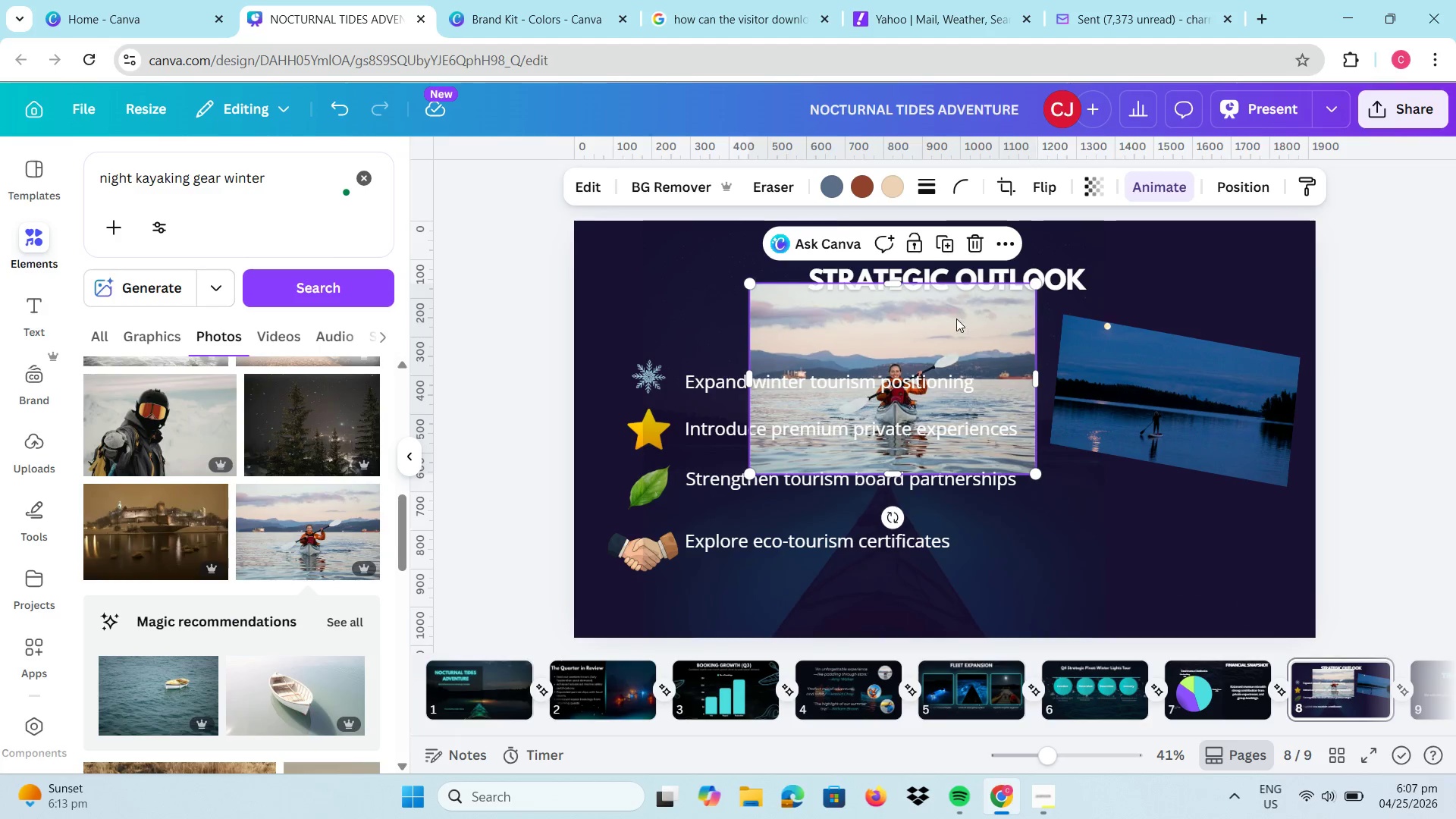 
left_click_drag(start_coordinate=[956, 319], to_coordinate=[1208, 362])
 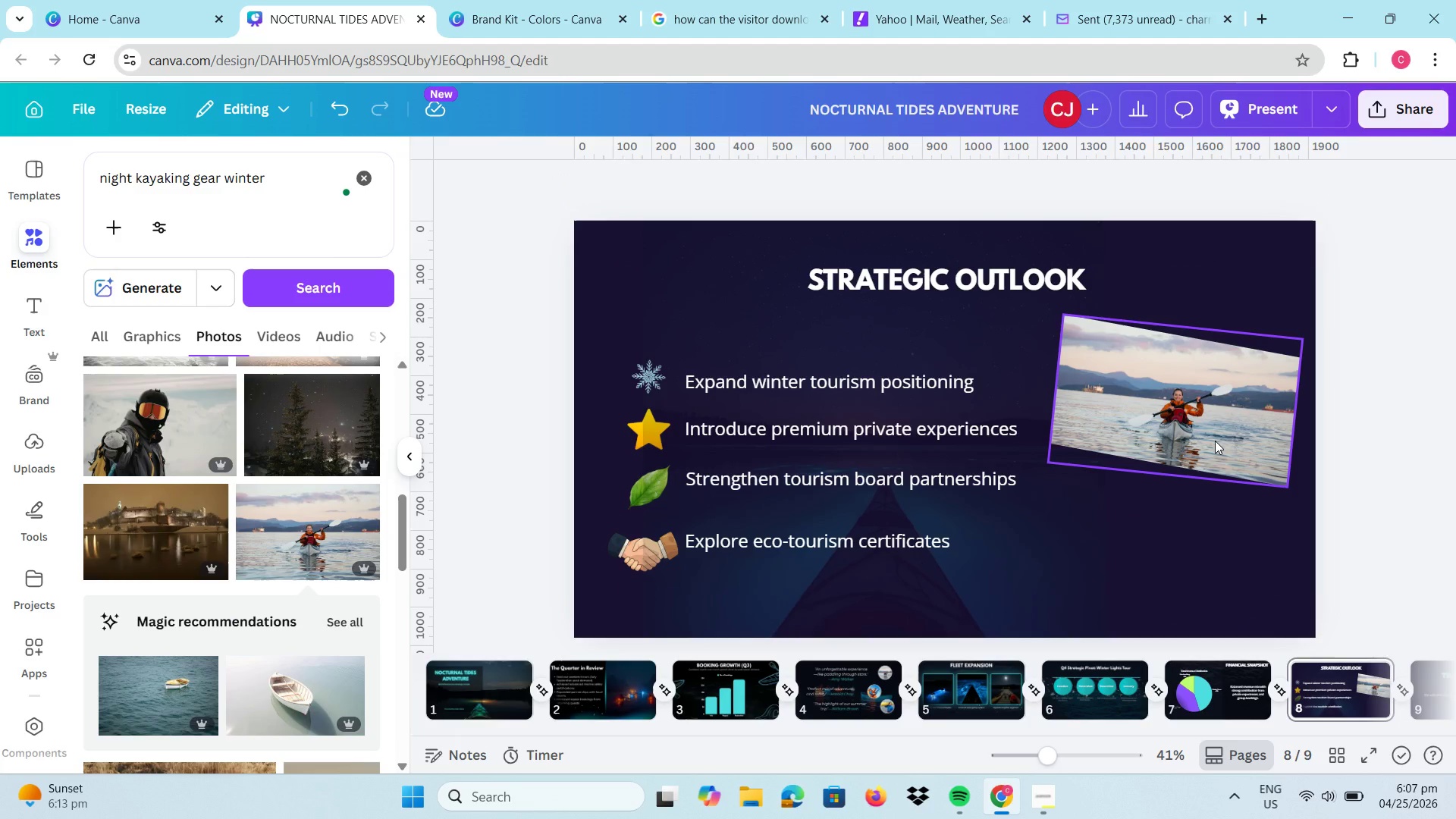 
key(Delete)
 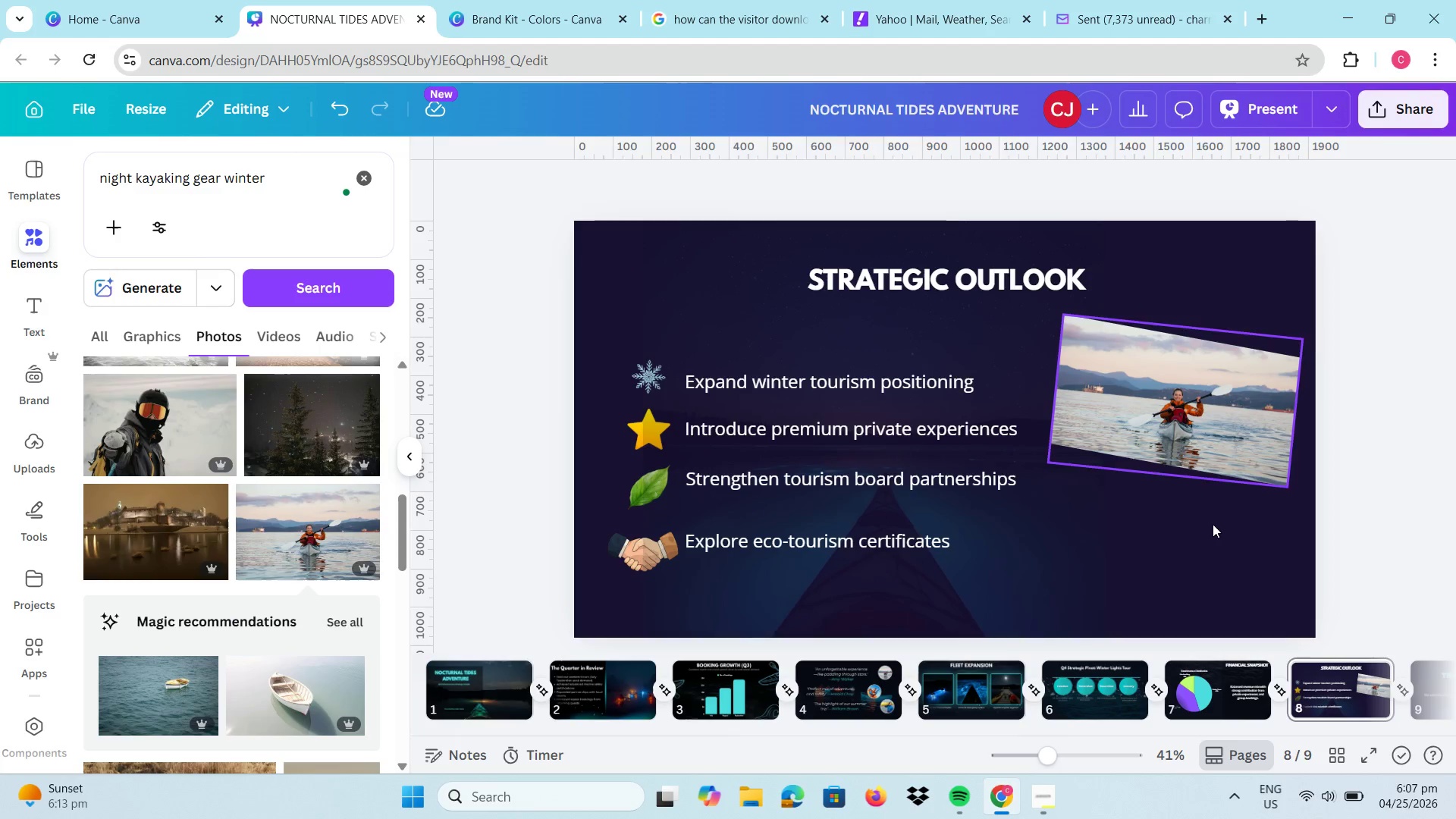 
left_click([1210, 567])
 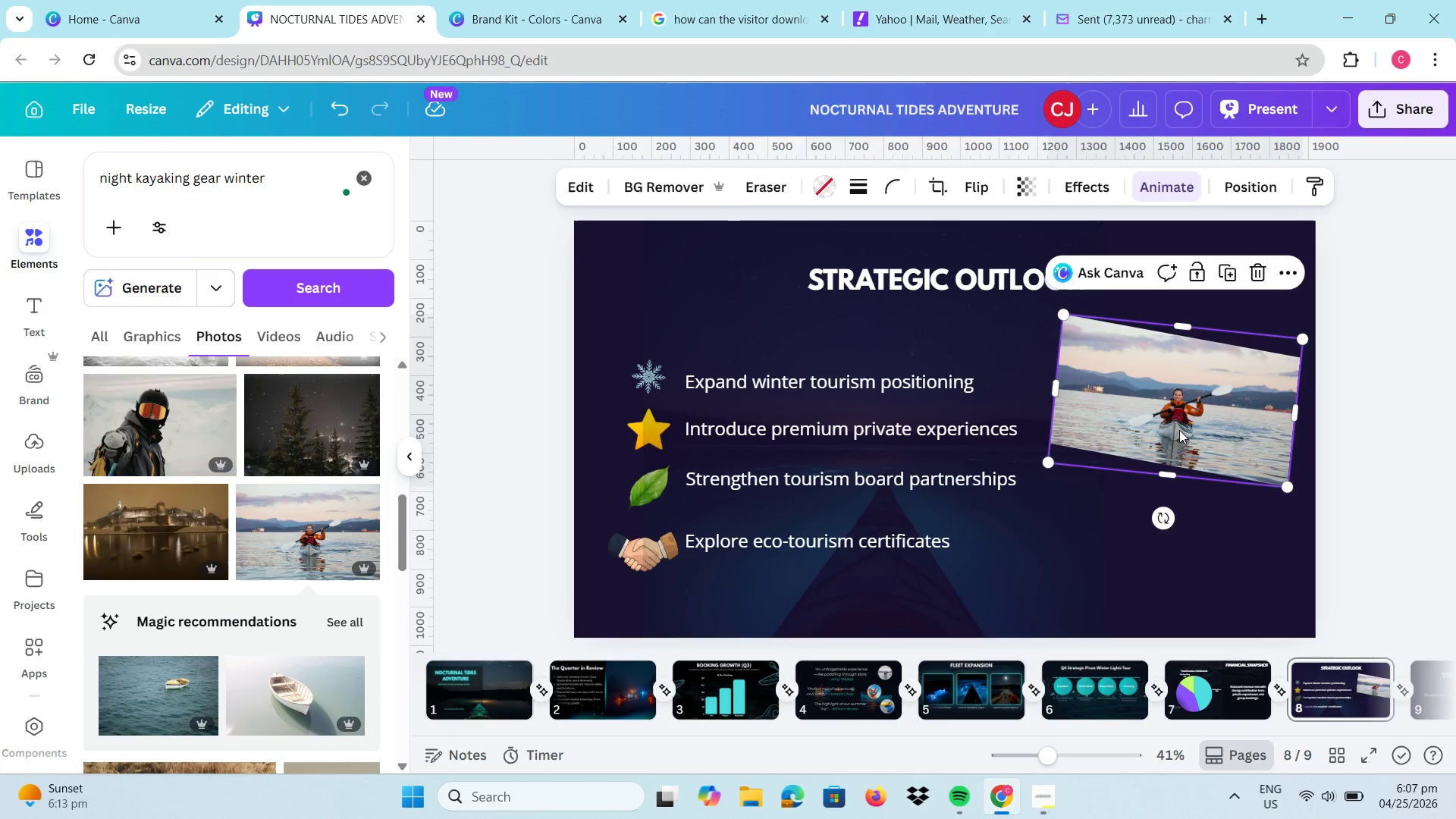 
key(Delete)
 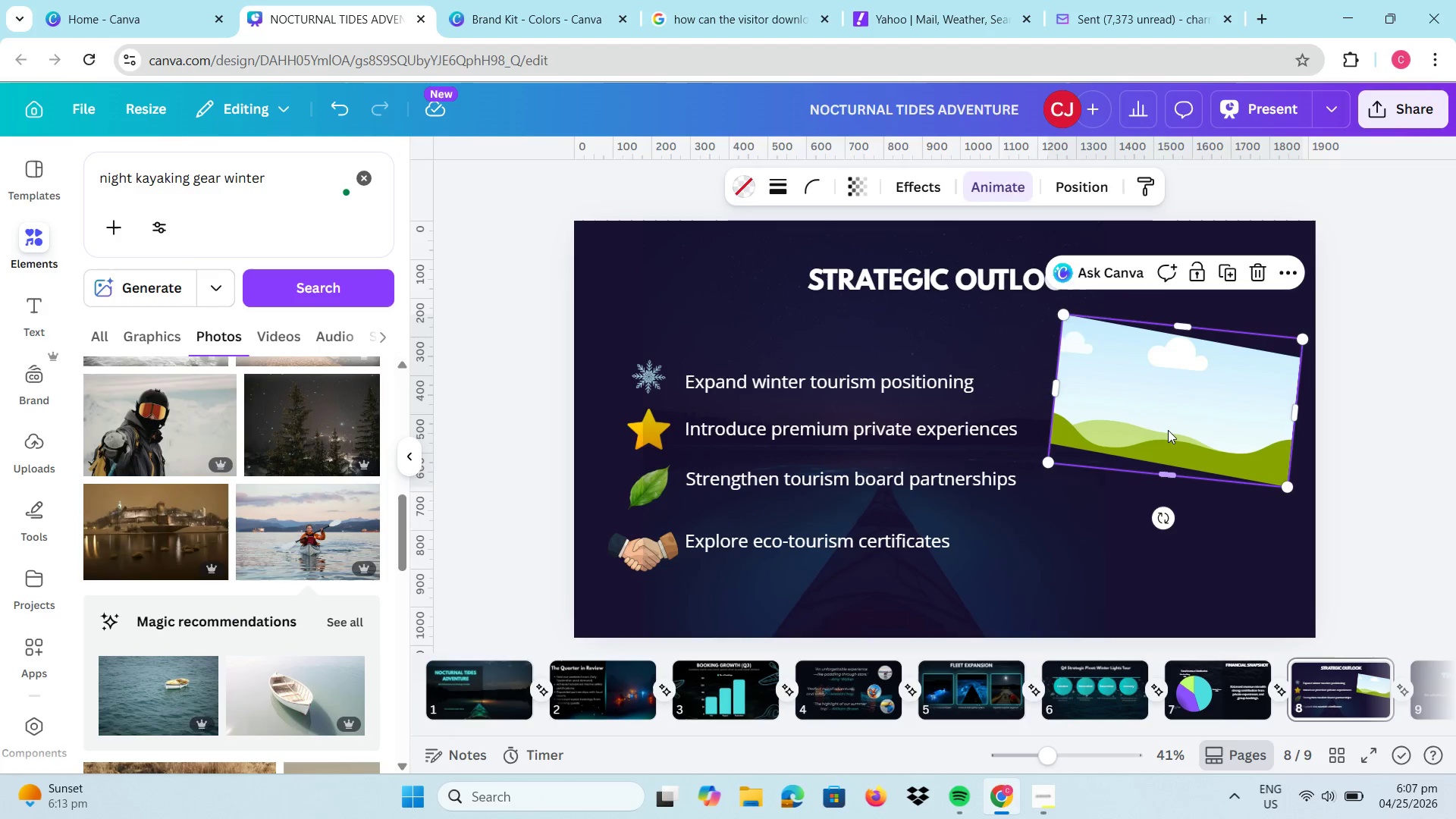 
left_click([1168, 429])
 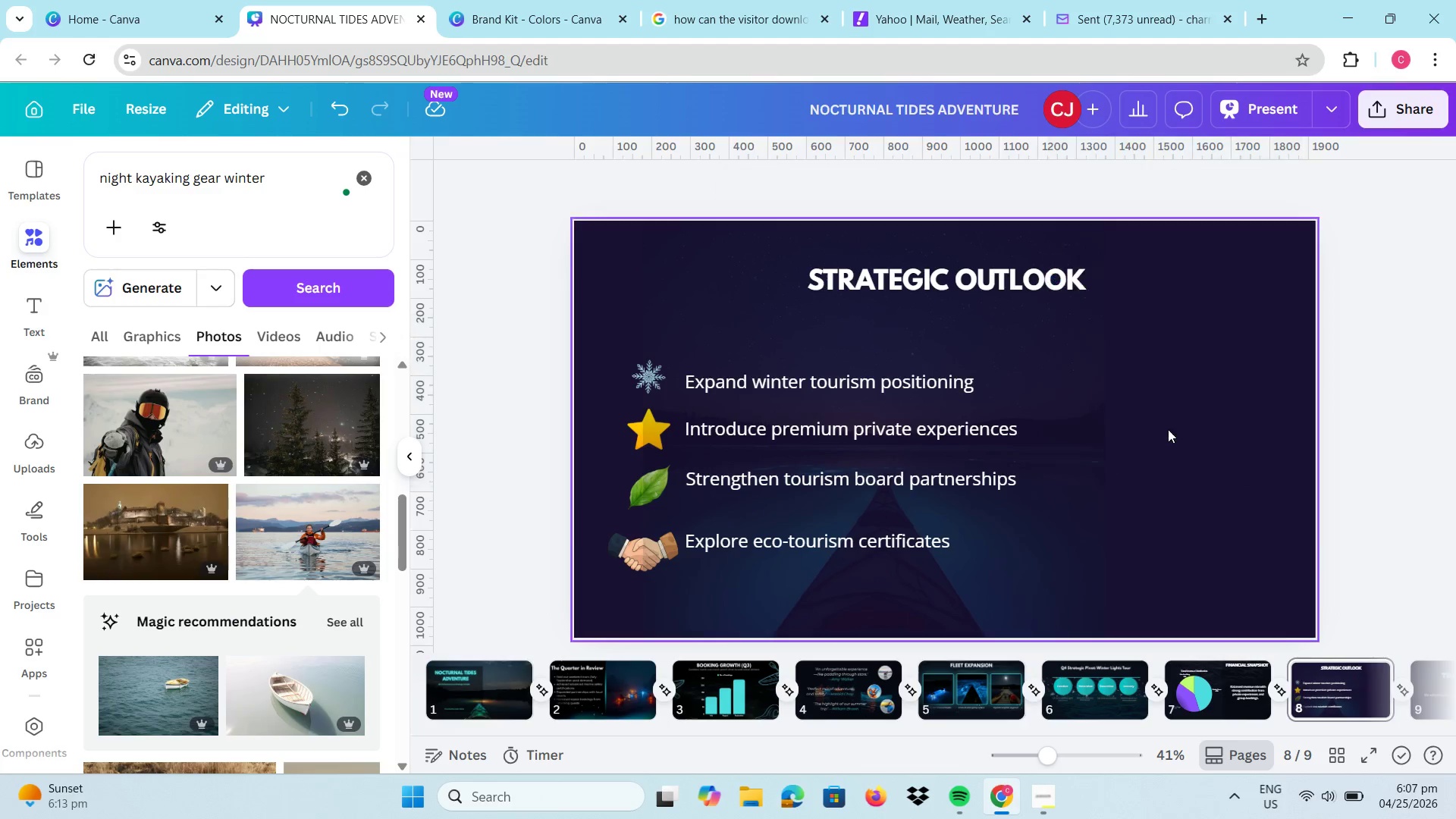 
key(Delete)
 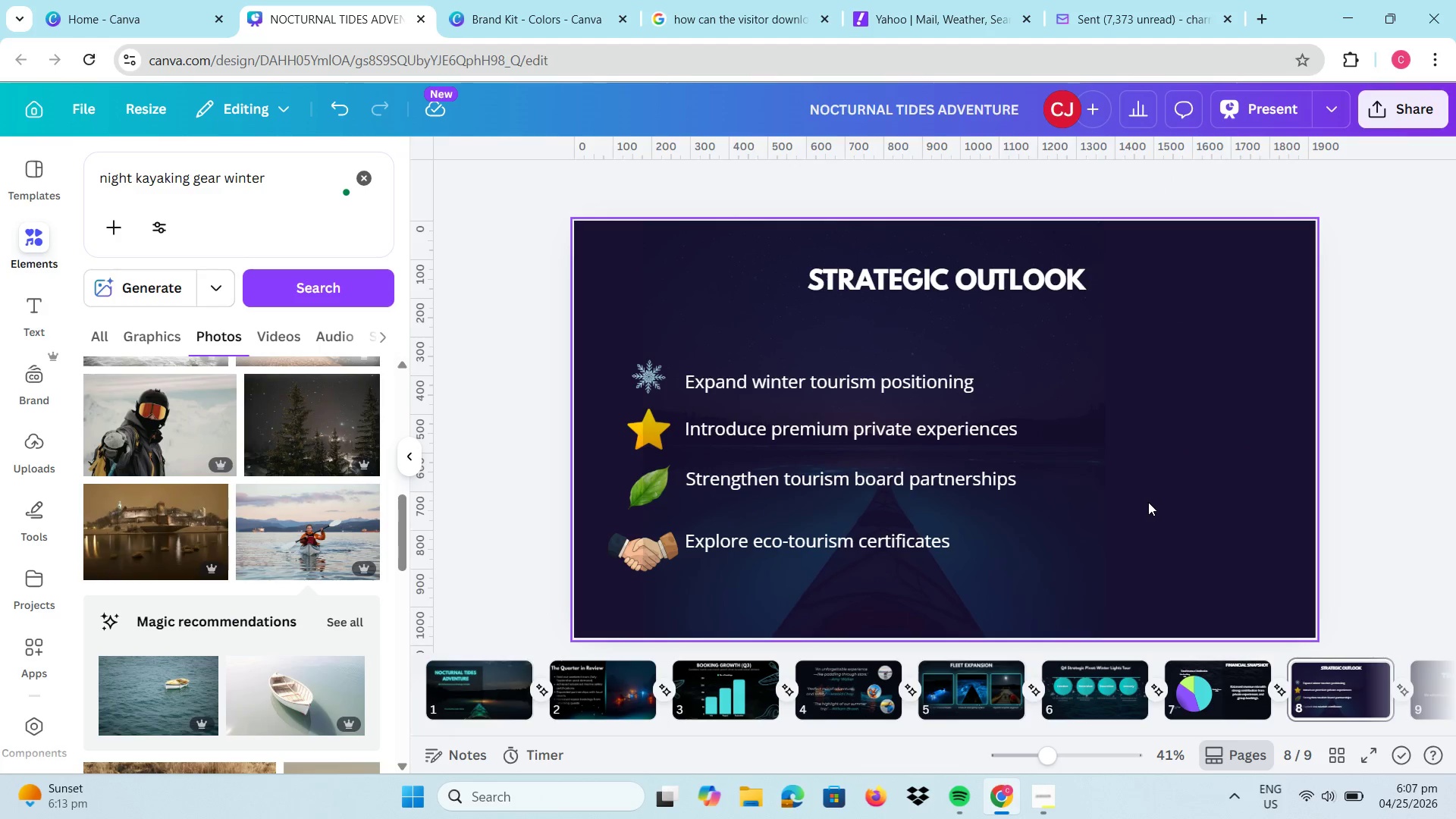 
left_click([1148, 502])
 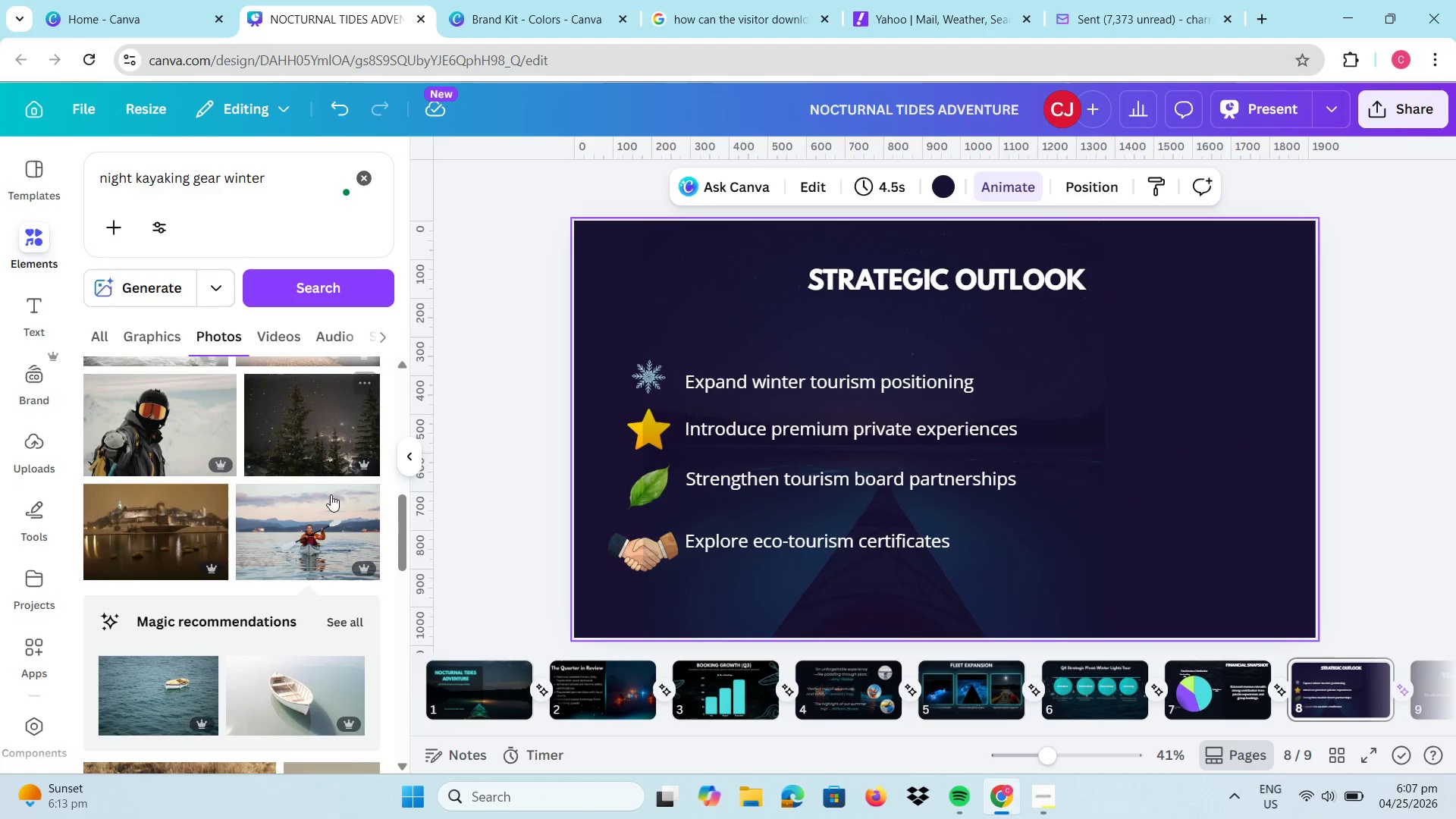 
scroll: coordinate [199, 469], scroll_direction: down, amount: 6.0
 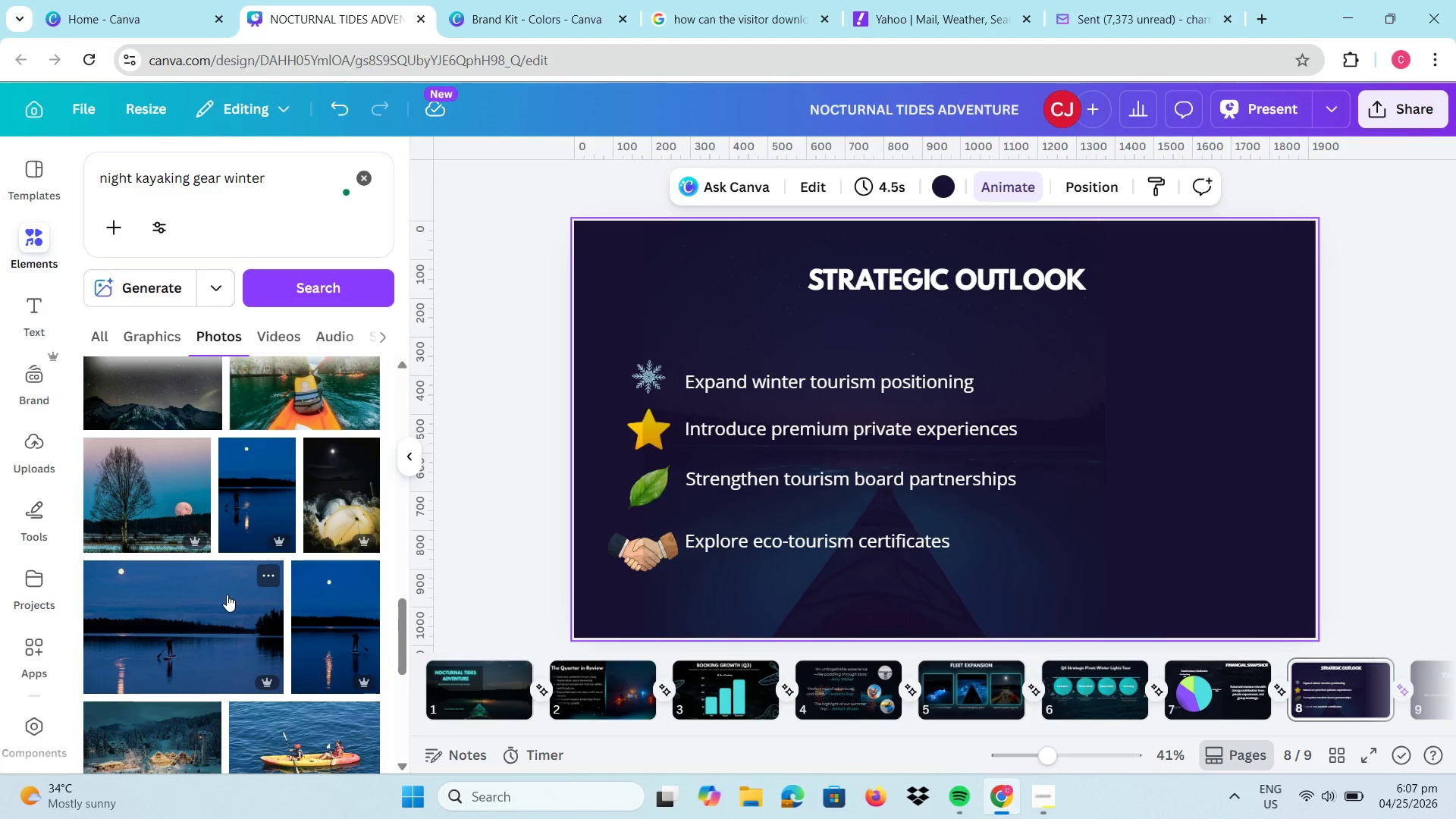 
left_click([227, 595])
 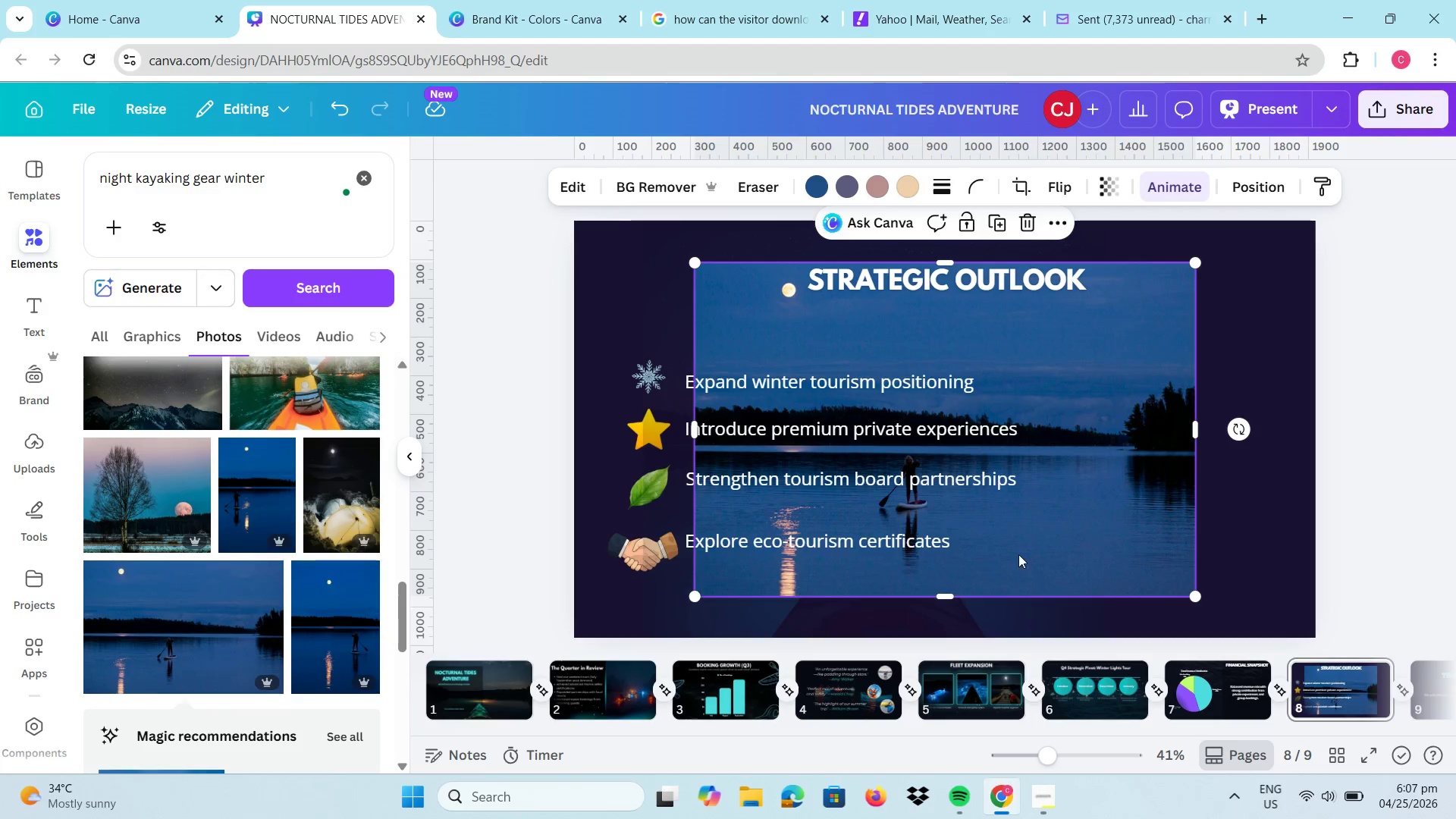 
left_click_drag(start_coordinate=[1015, 548], to_coordinate=[1270, 512])
 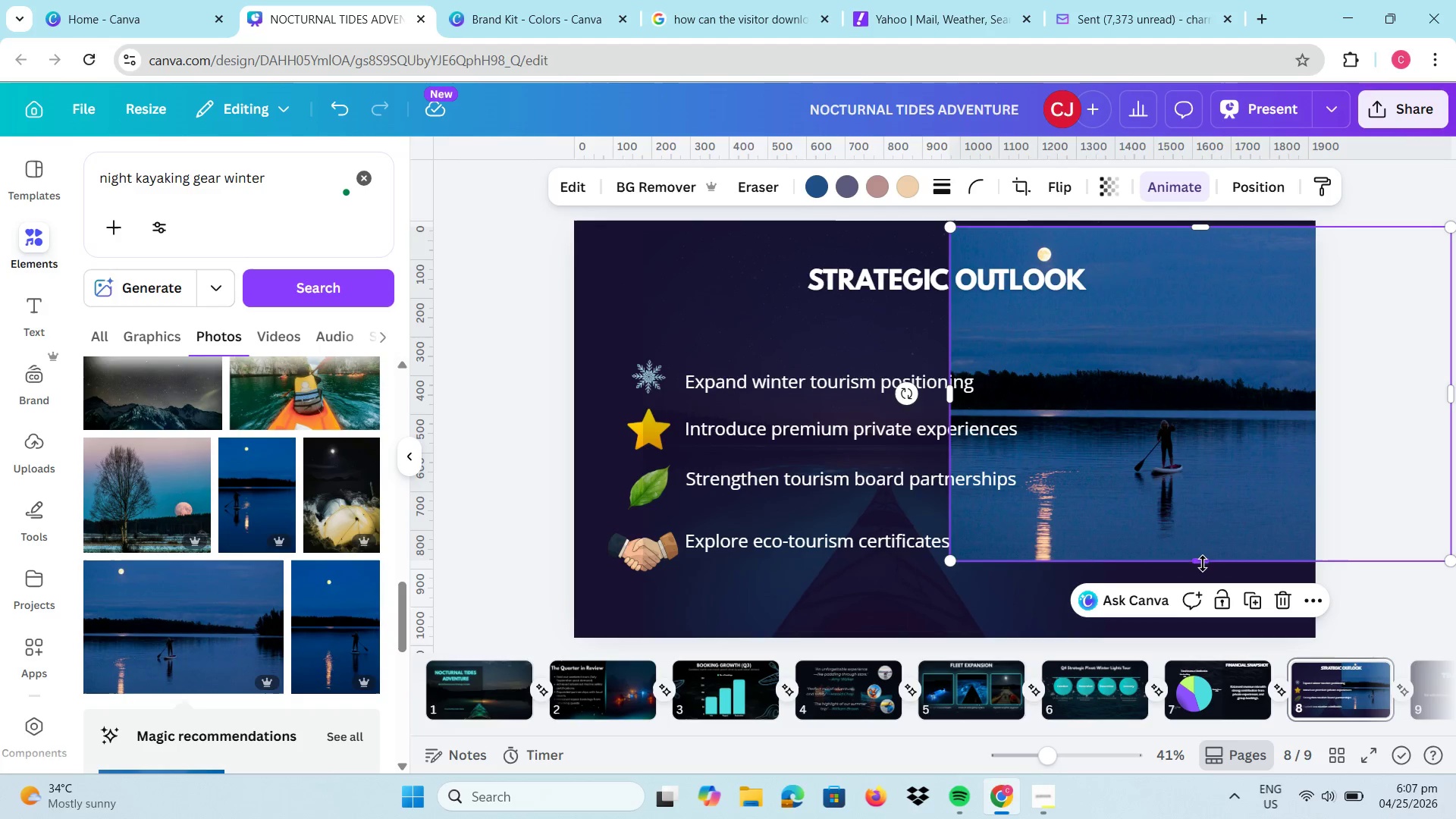 
left_click_drag(start_coordinate=[1203, 563], to_coordinate=[1203, 649])
 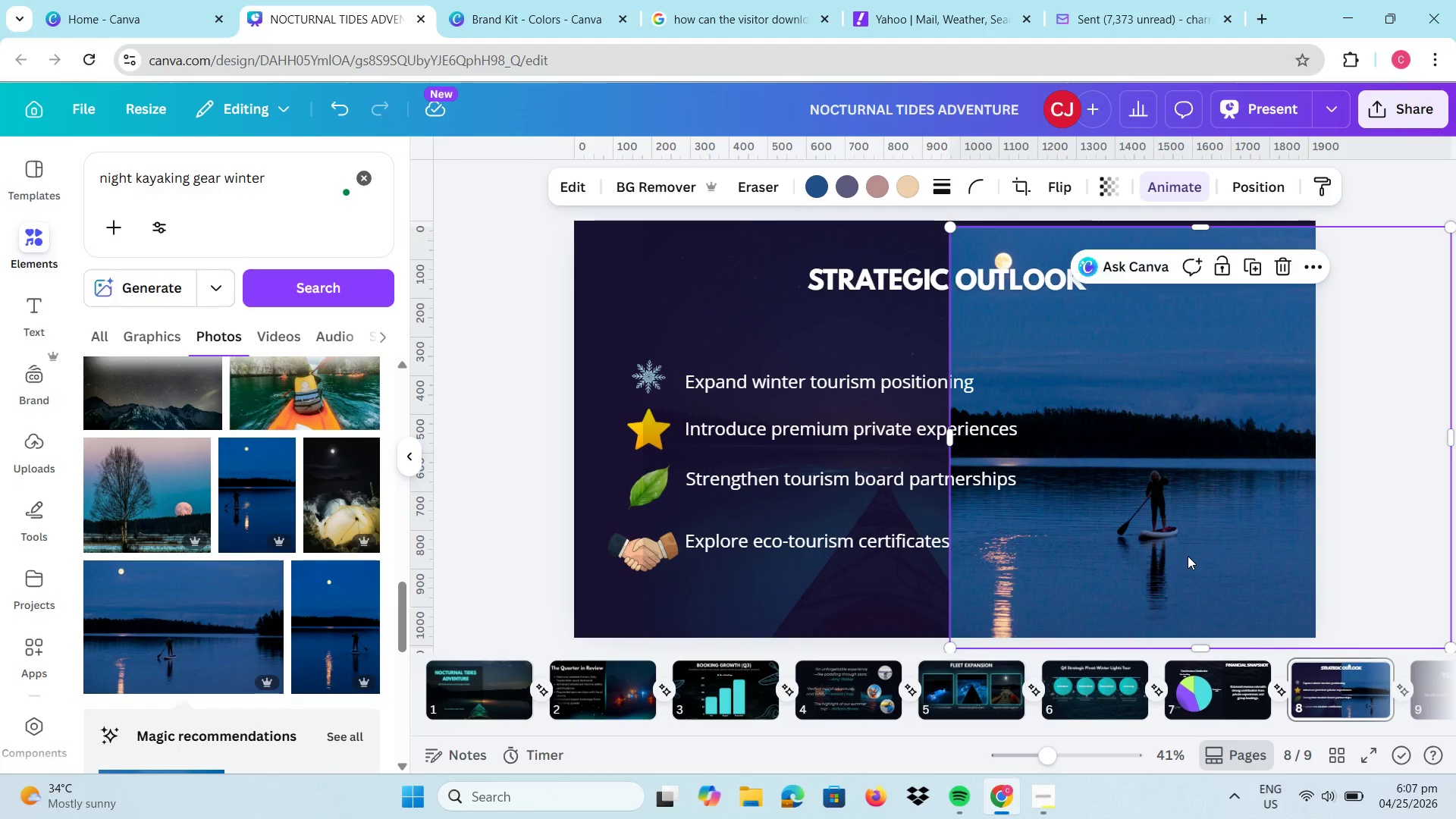 
left_click([1188, 556])
 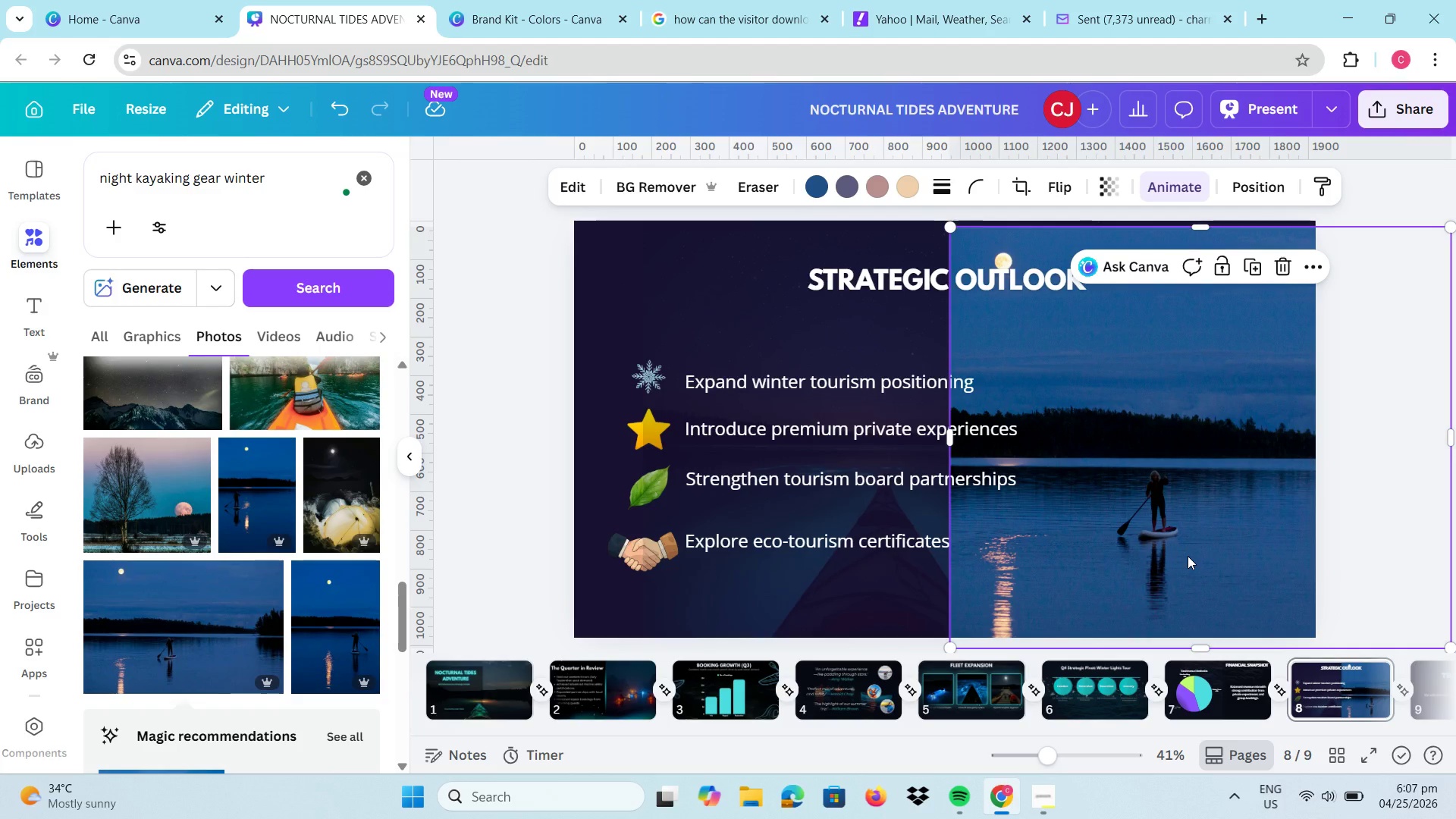 
left_click_drag(start_coordinate=[1188, 556], to_coordinate=[1194, 554])
 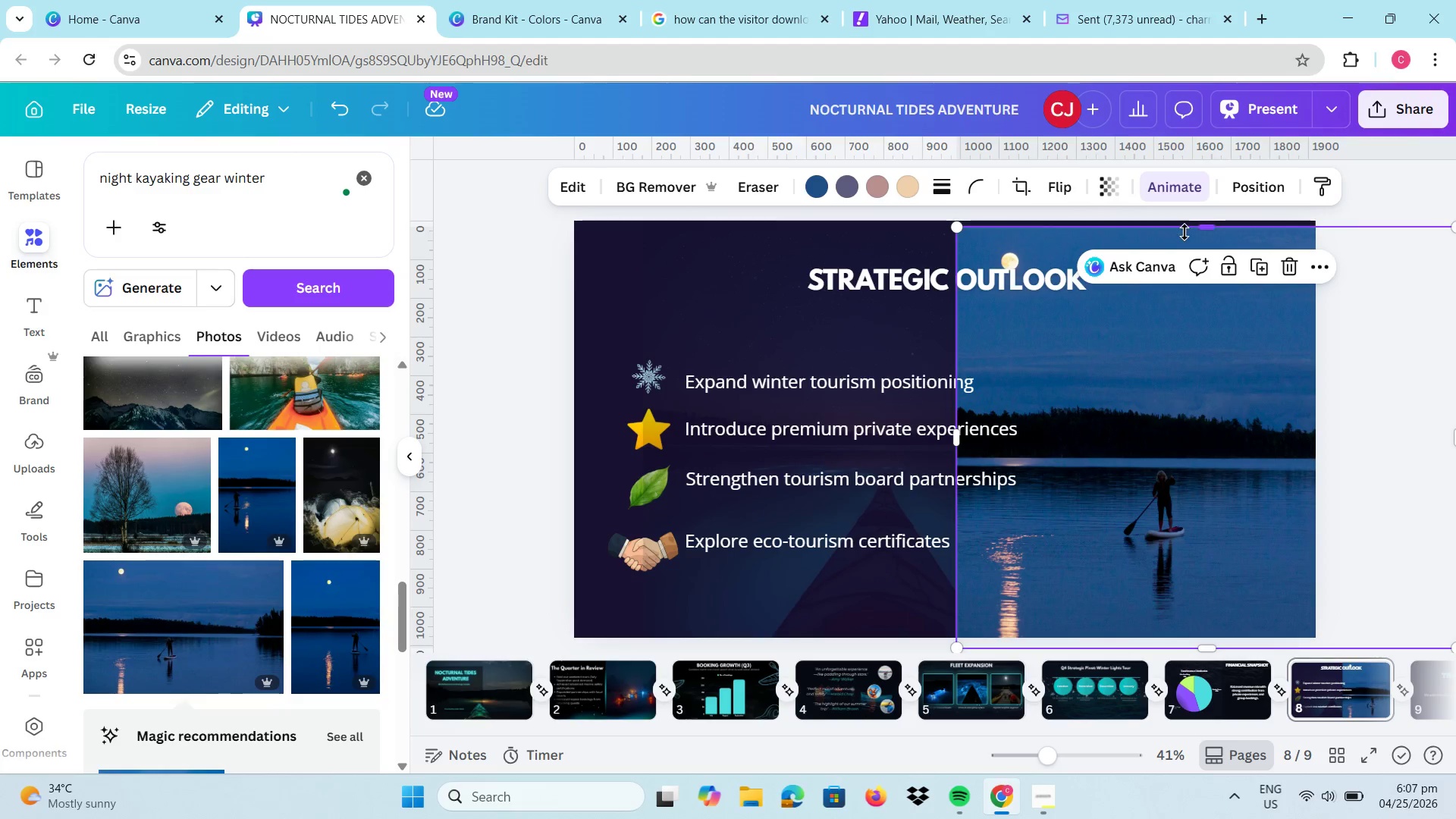 
wait(6.97)
 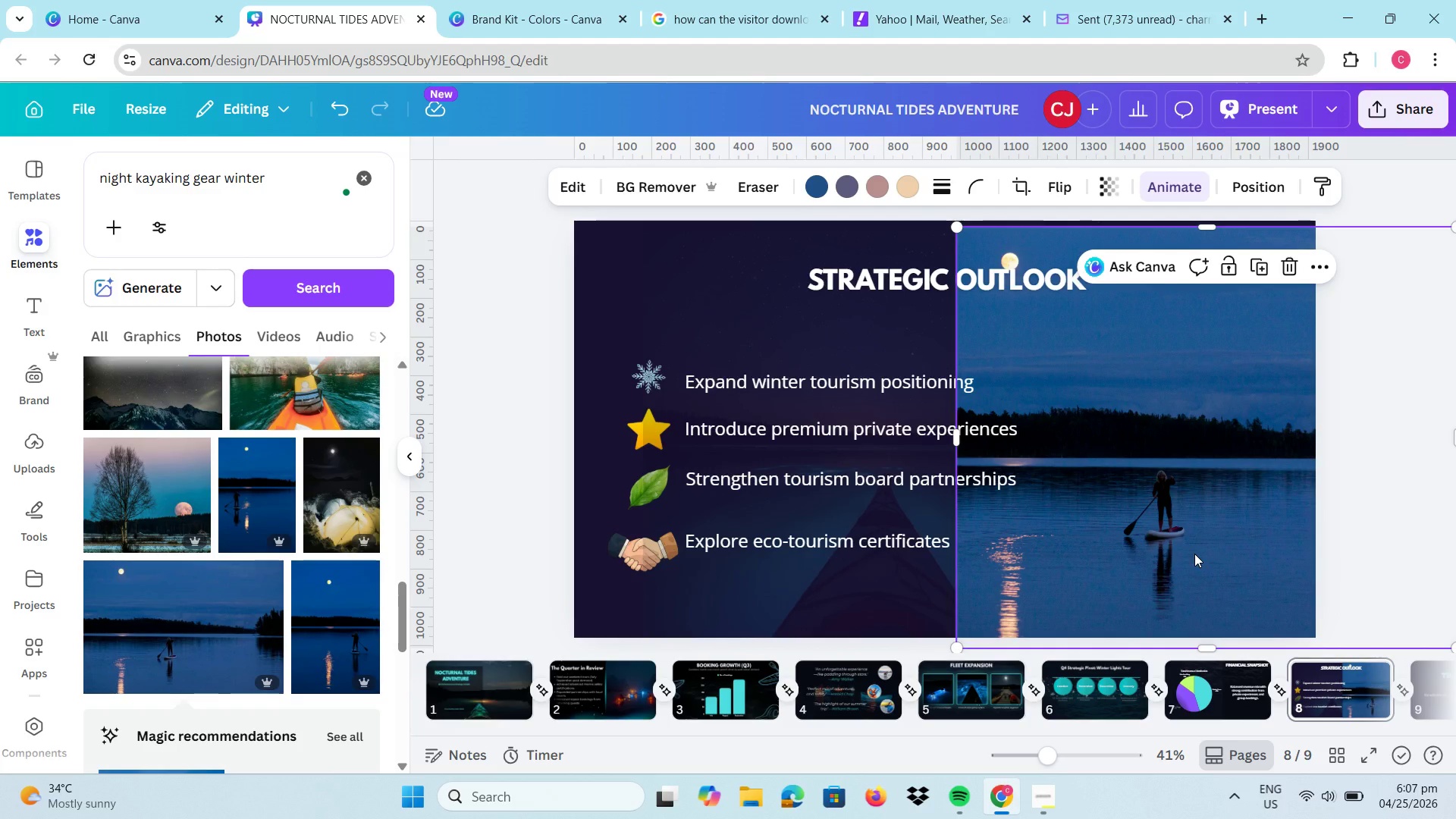 
left_click_drag(start_coordinate=[1207, 223], to_coordinate=[1207, 213])
 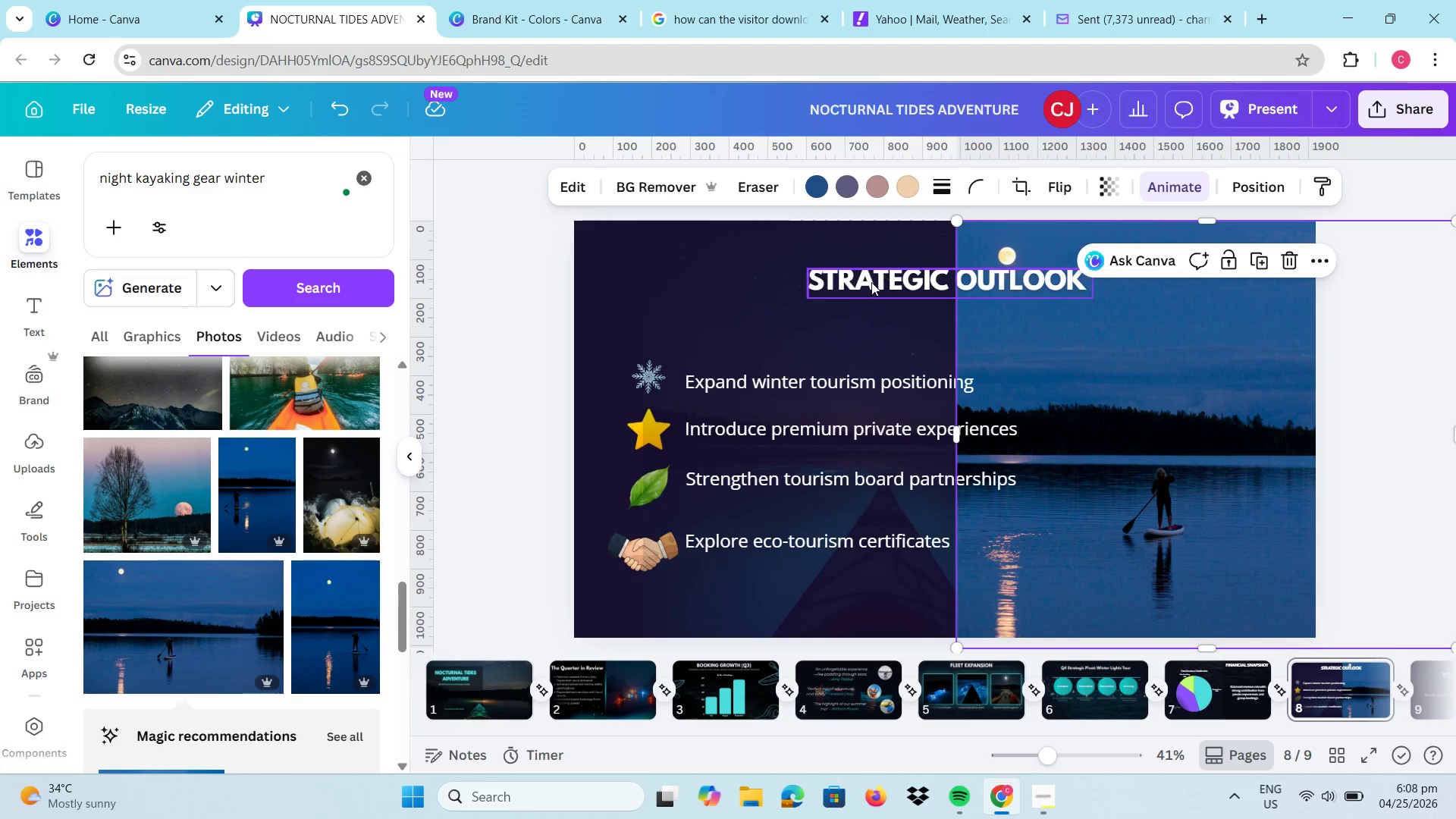 
left_click_drag(start_coordinate=[871, 282], to_coordinate=[735, 303])
 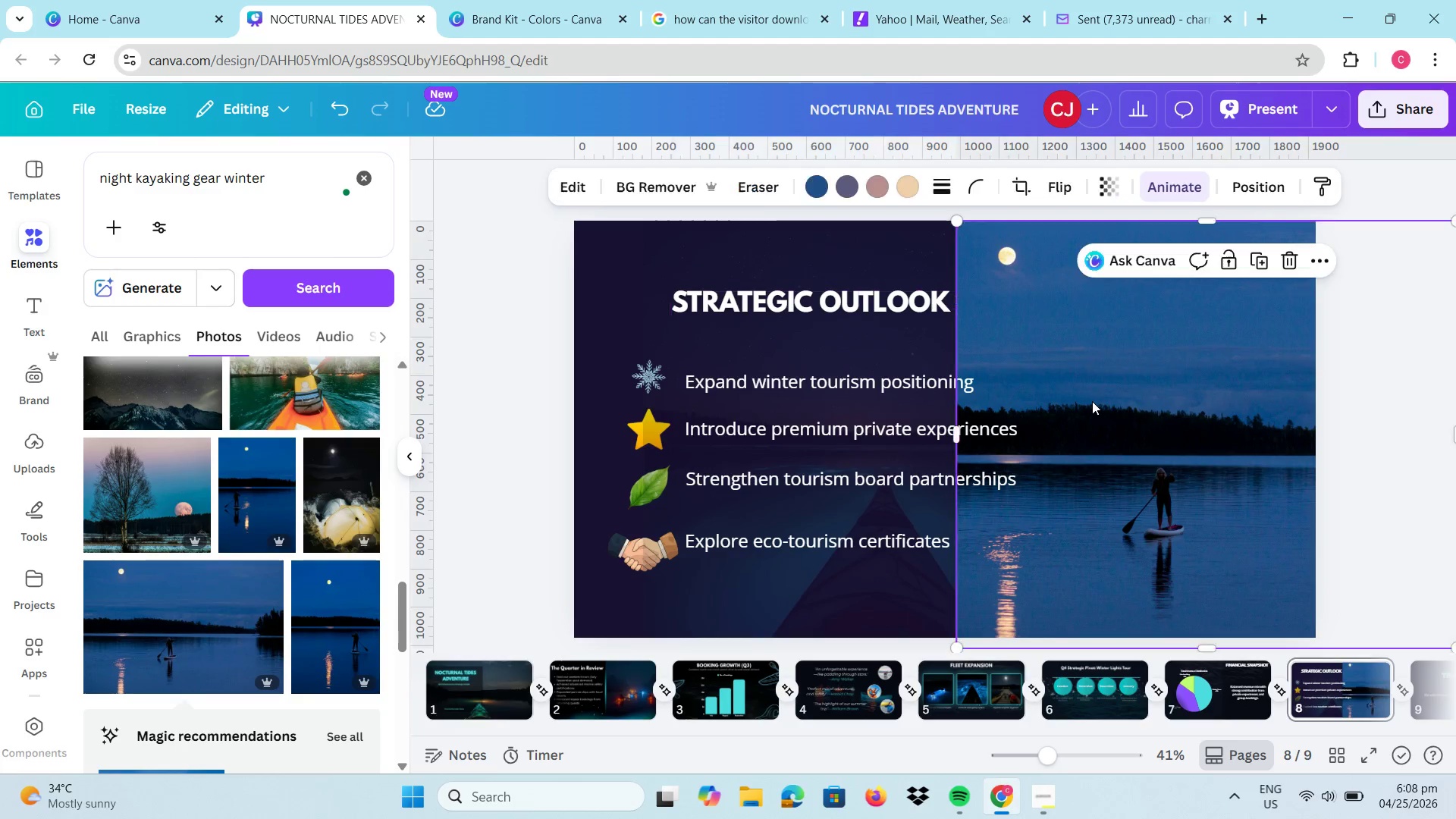 
left_click_drag(start_coordinate=[1092, 401], to_coordinate=[1166, 399])
 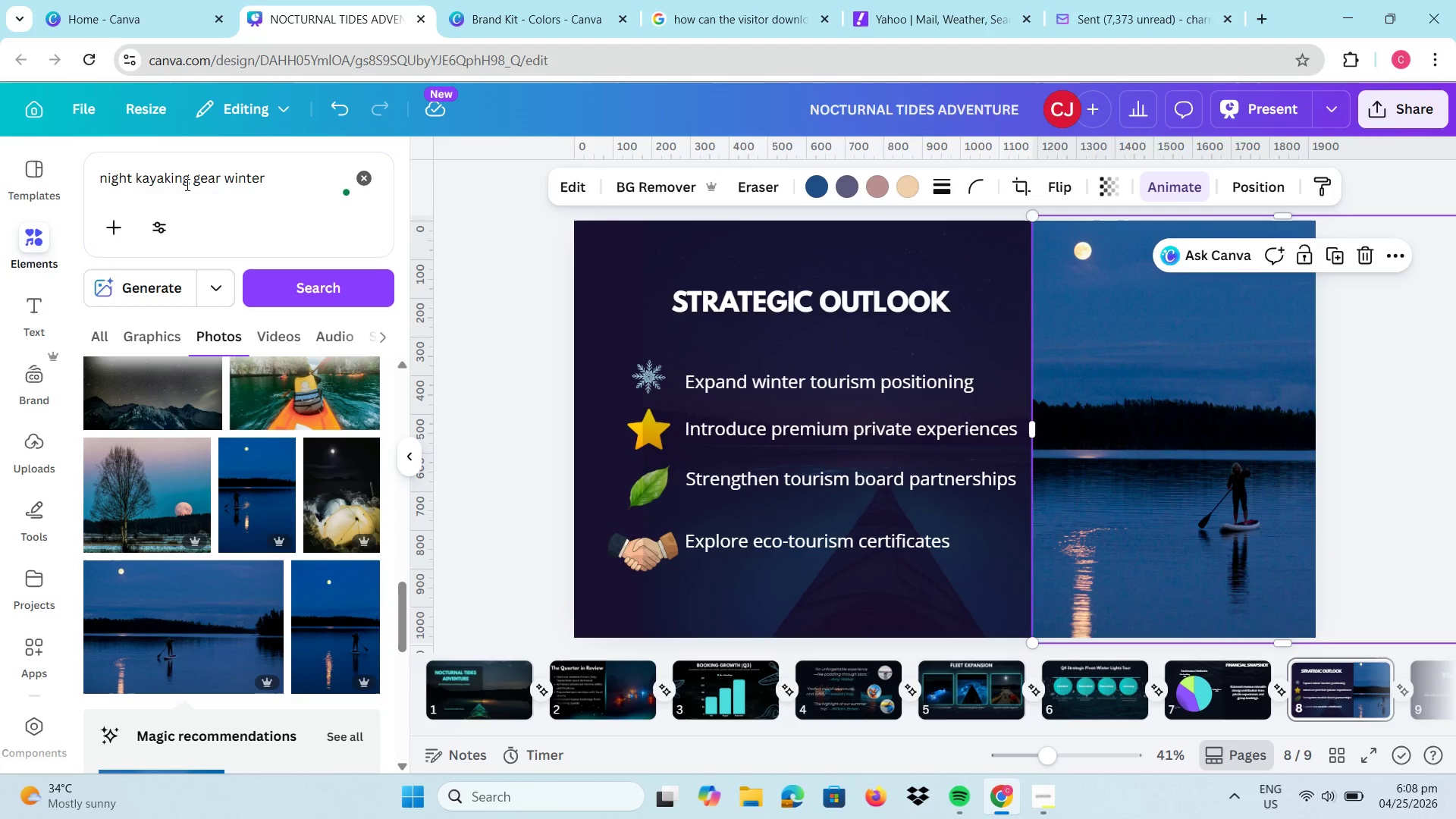 
left_click([364, 173])
 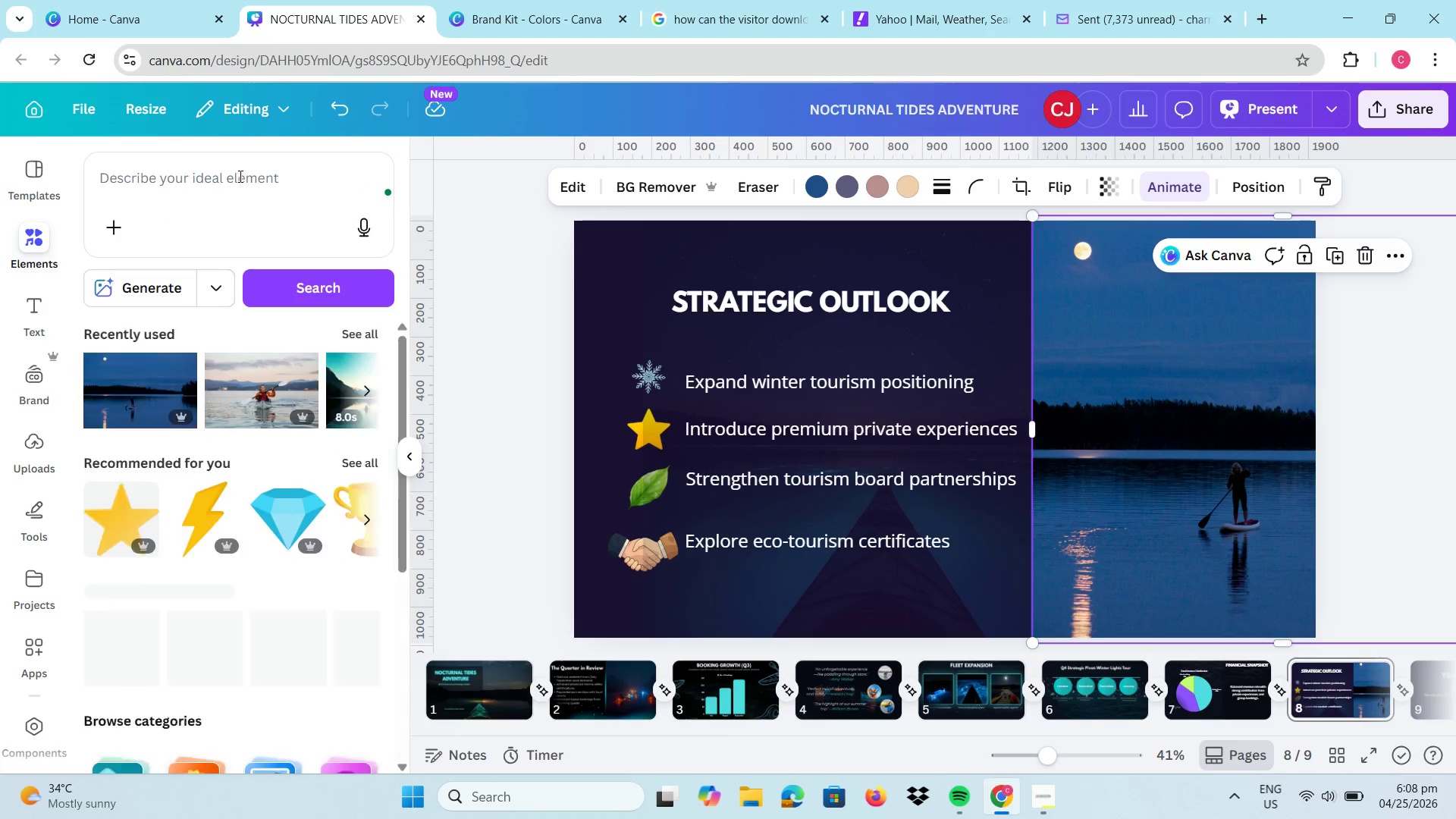 
left_click([239, 176])
 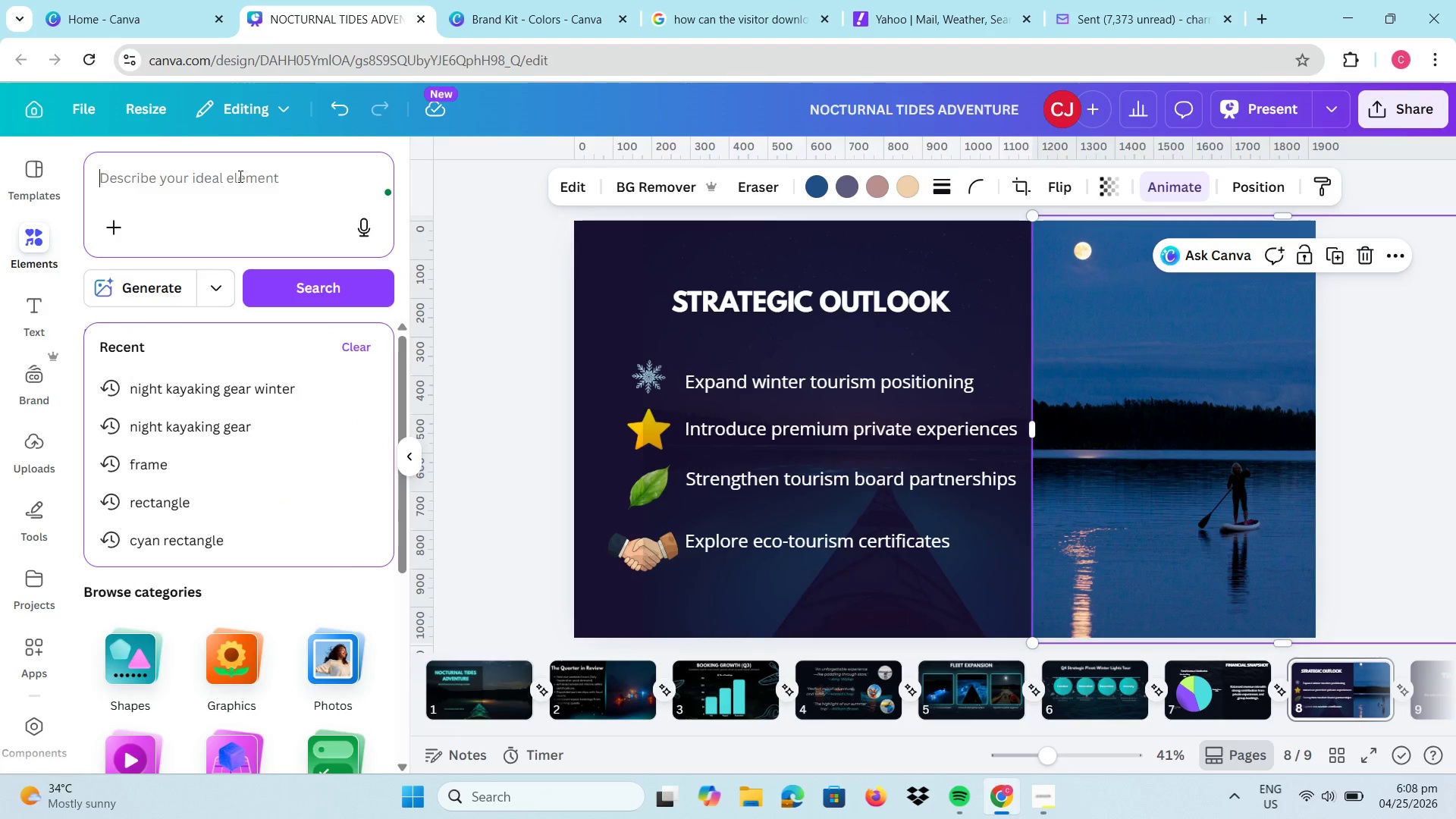 
type(frames)
 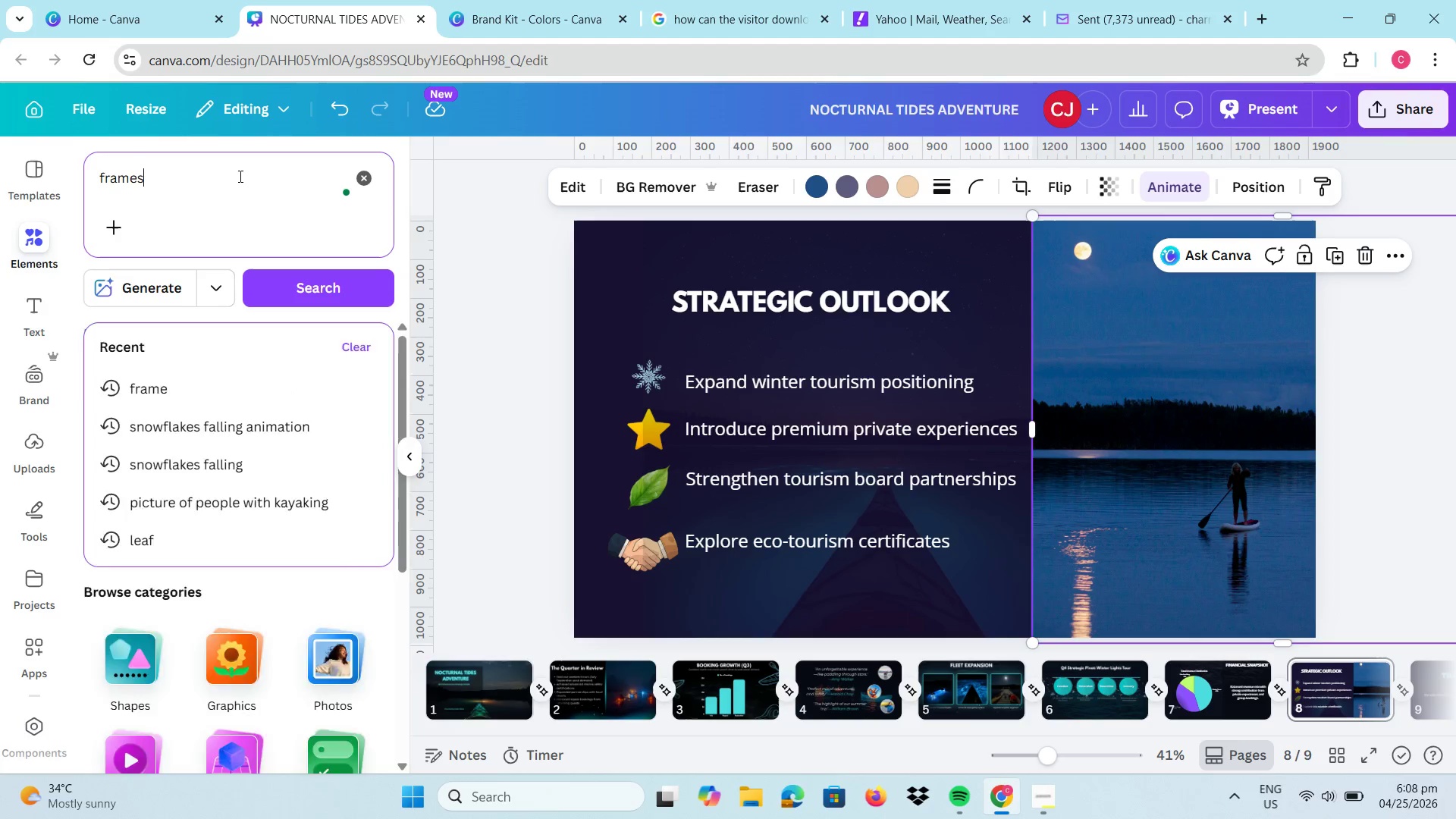 
key(Enter)
 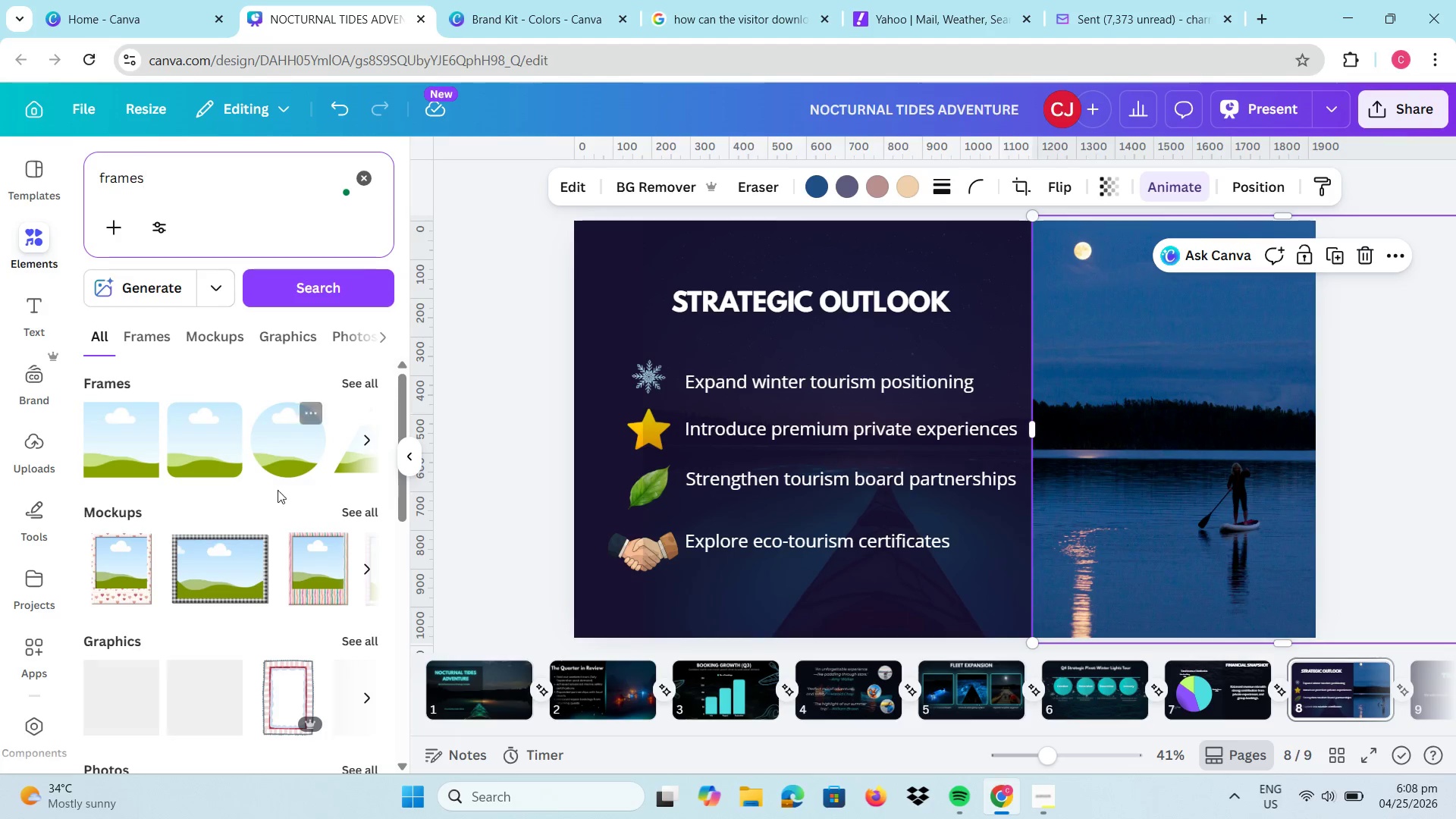 
left_click([290, 448])
 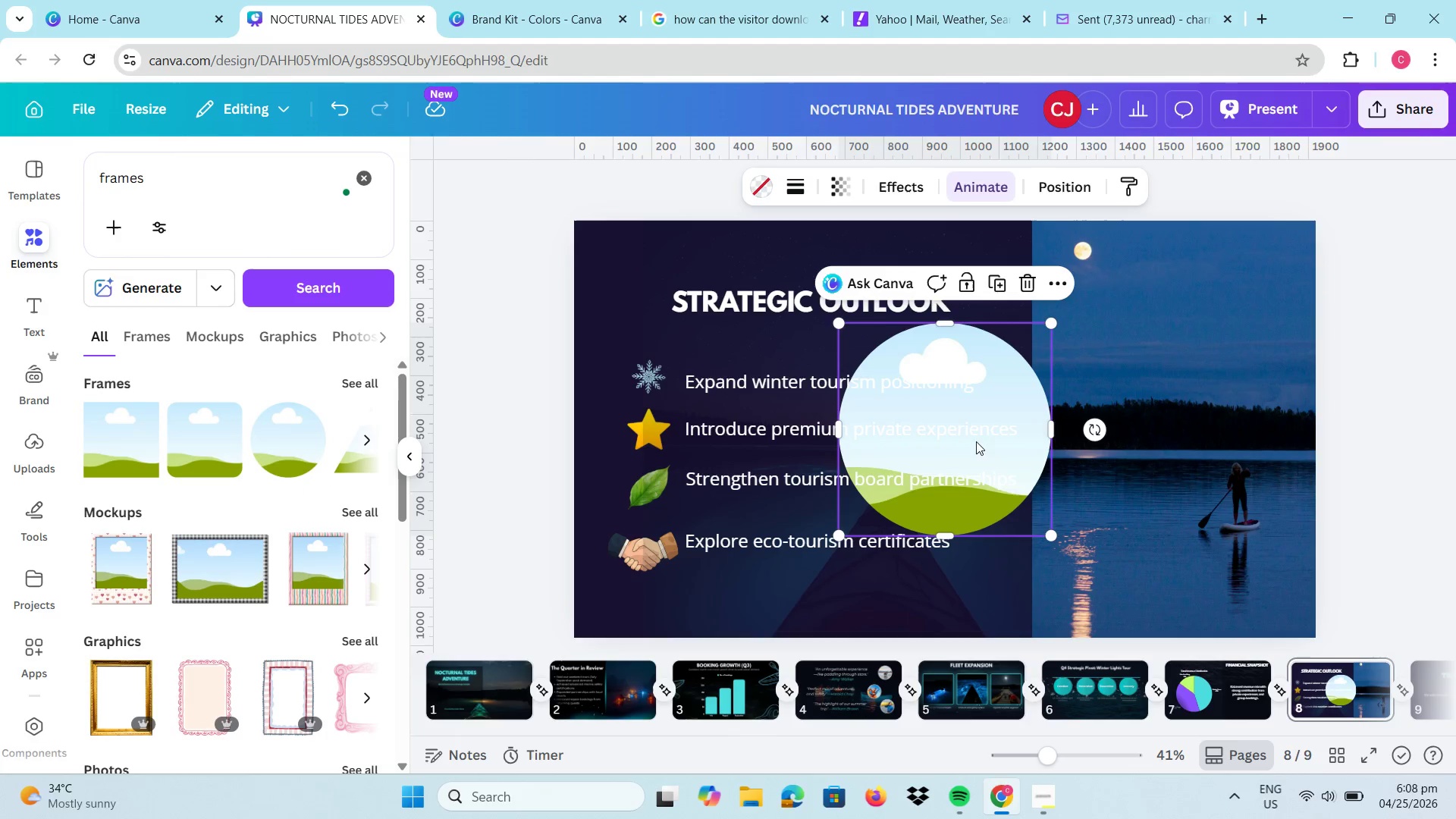 
left_click_drag(start_coordinate=[959, 441], to_coordinate=[1212, 417])
 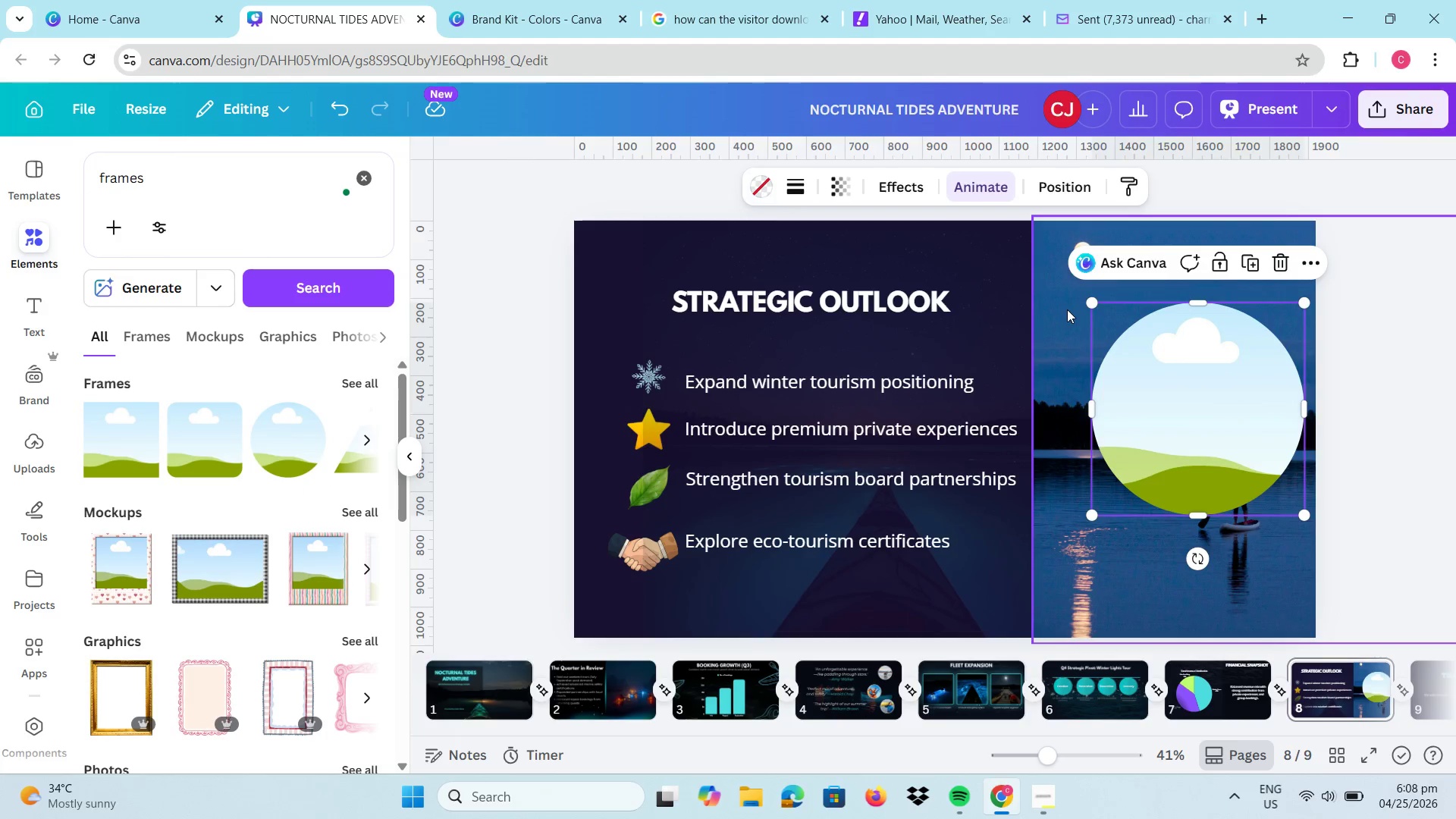 
left_click_drag(start_coordinate=[1067, 309], to_coordinate=[1131, 362])
 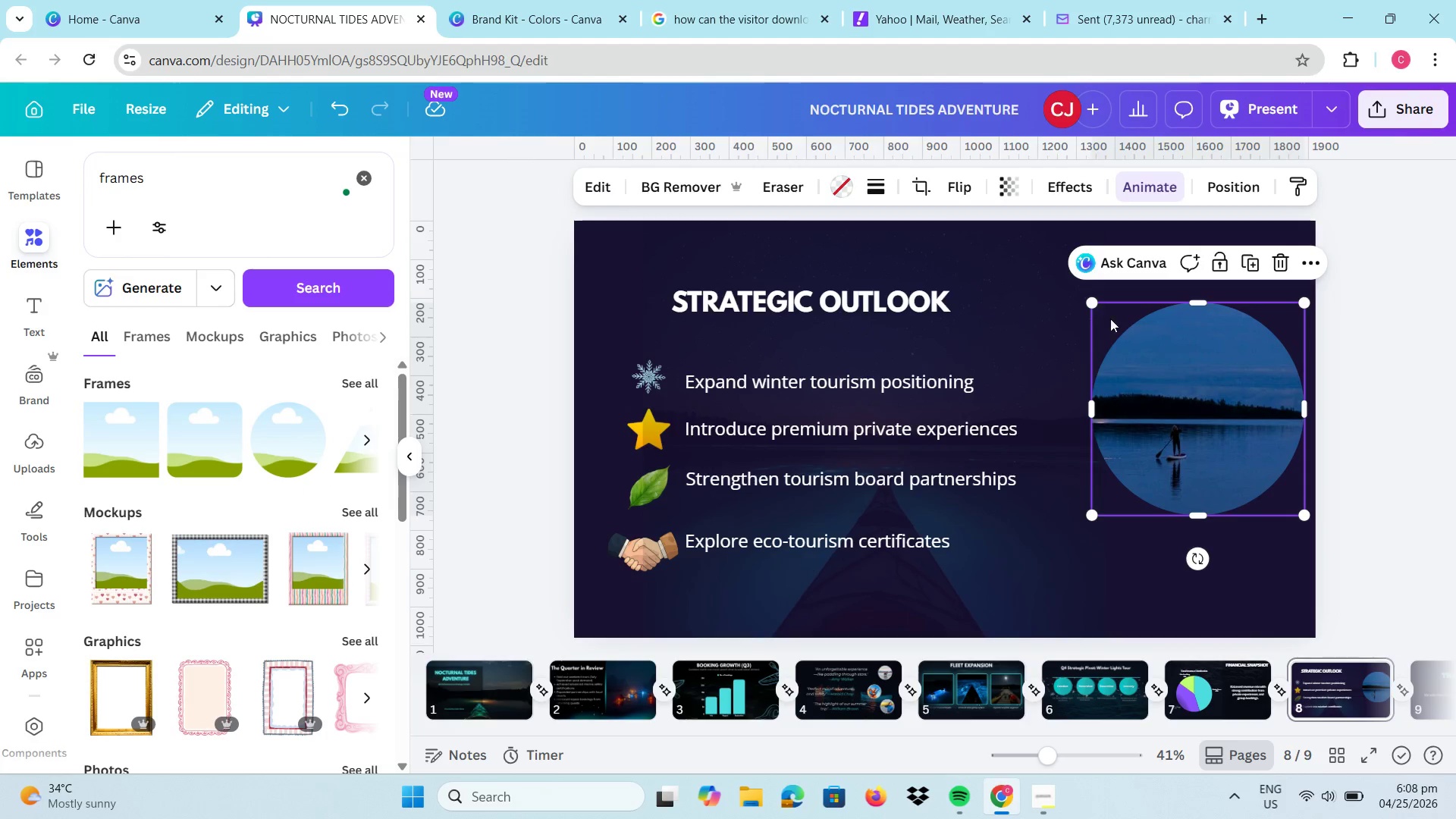 
left_click_drag(start_coordinate=[1094, 307], to_coordinate=[990, 240])
 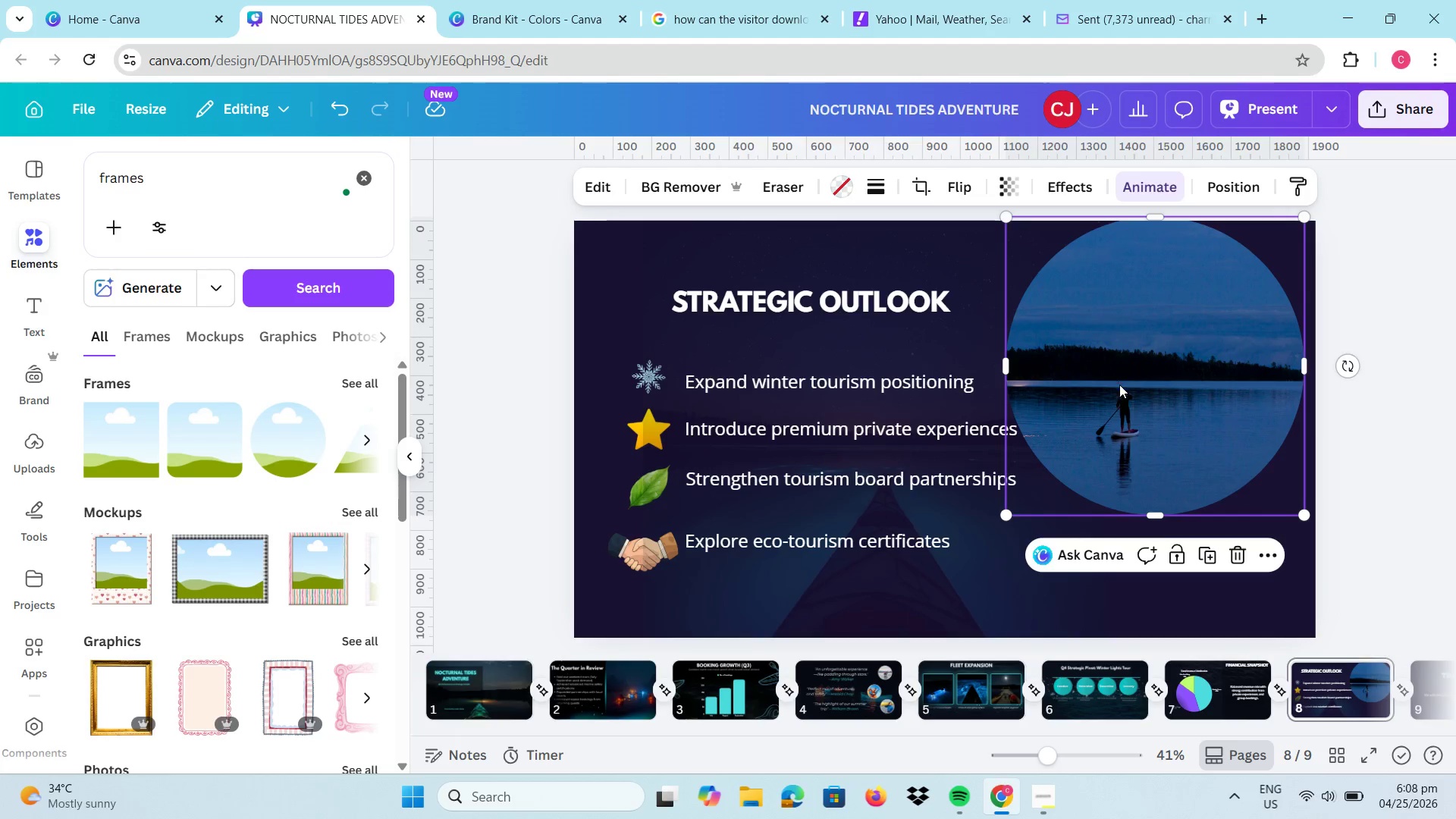 
left_click_drag(start_coordinate=[1119, 384], to_coordinate=[1125, 448])
 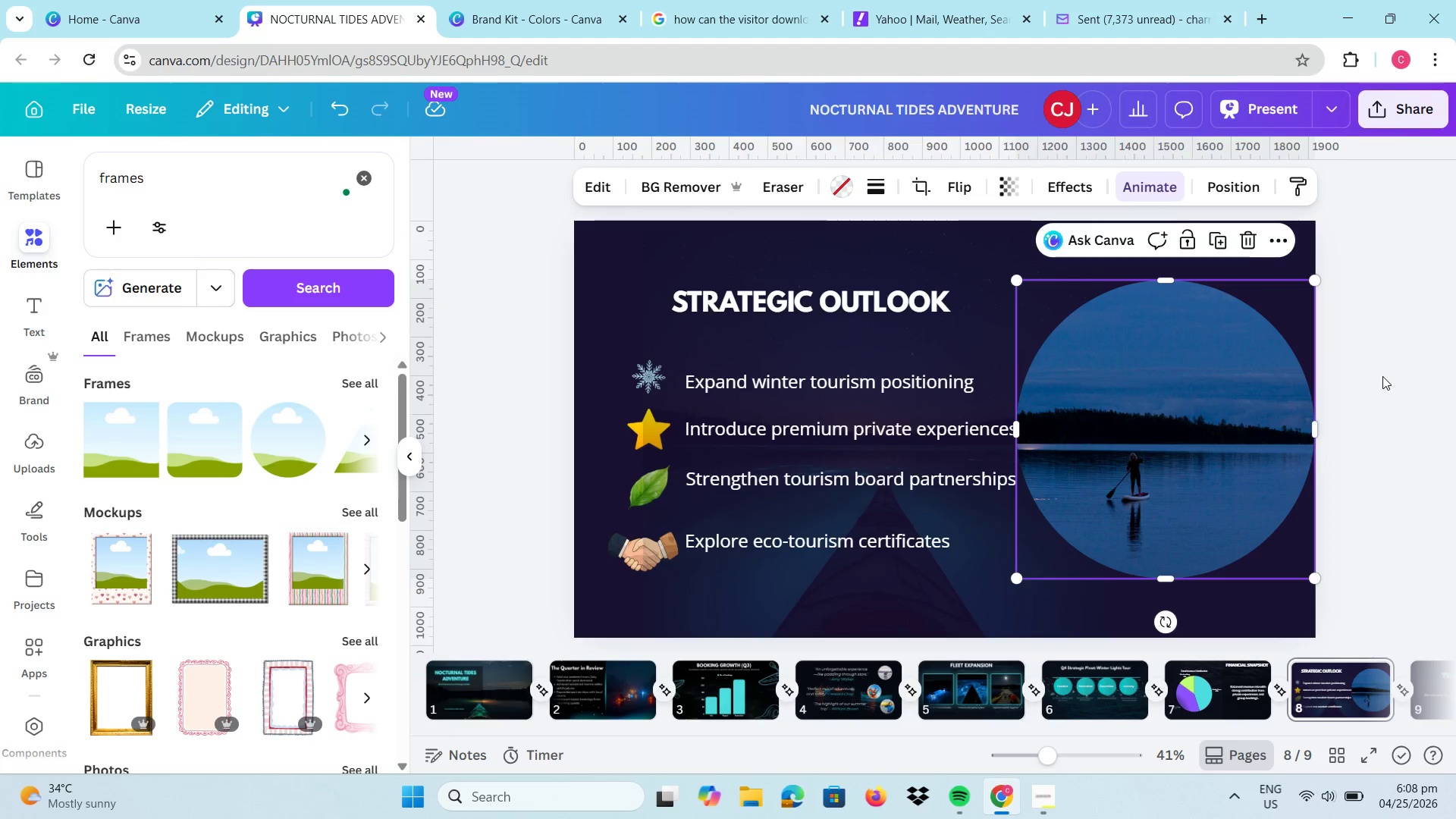 
left_click([1382, 376])
 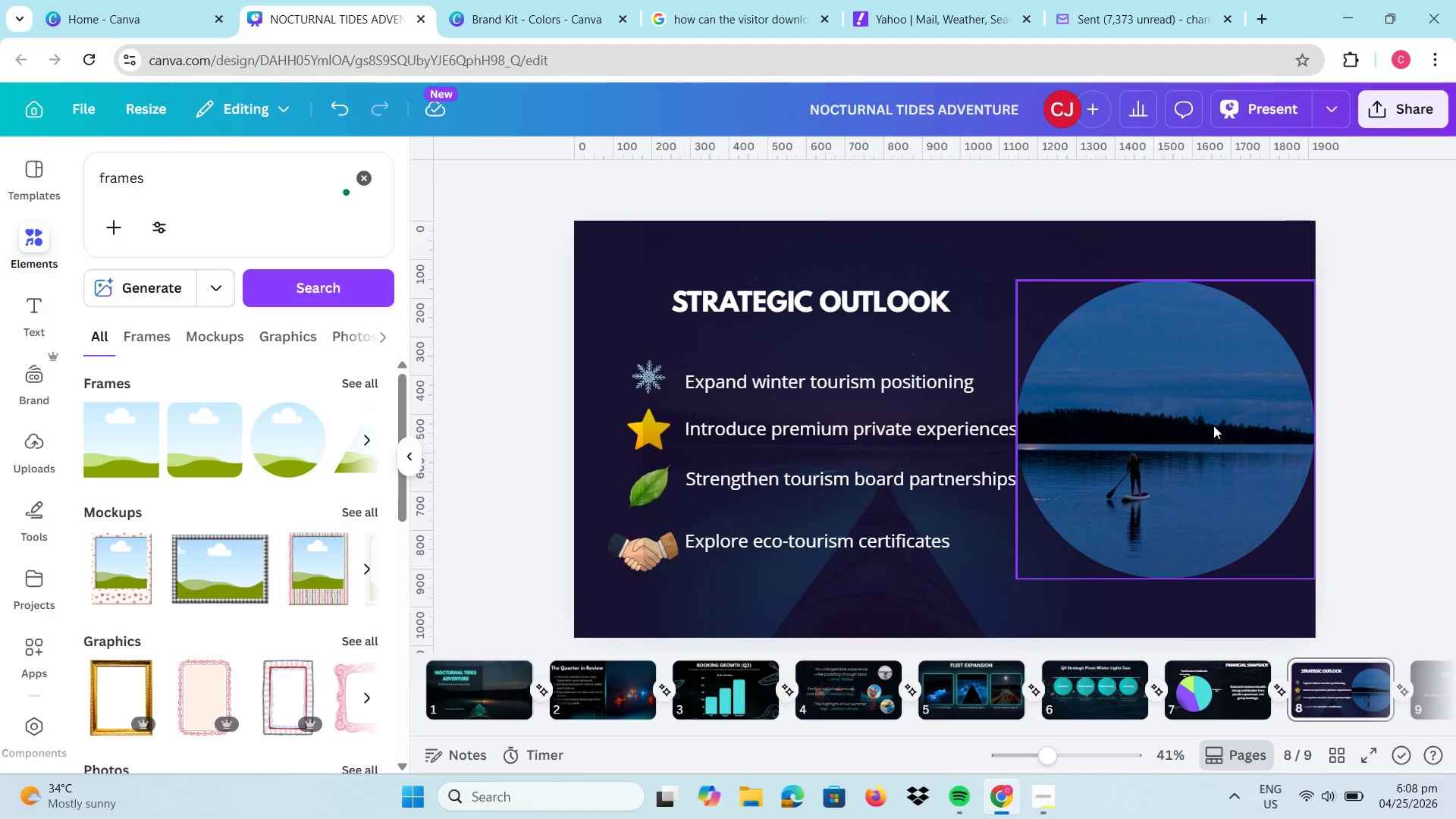 
left_click_drag(start_coordinate=[1213, 425], to_coordinate=[1229, 428])
 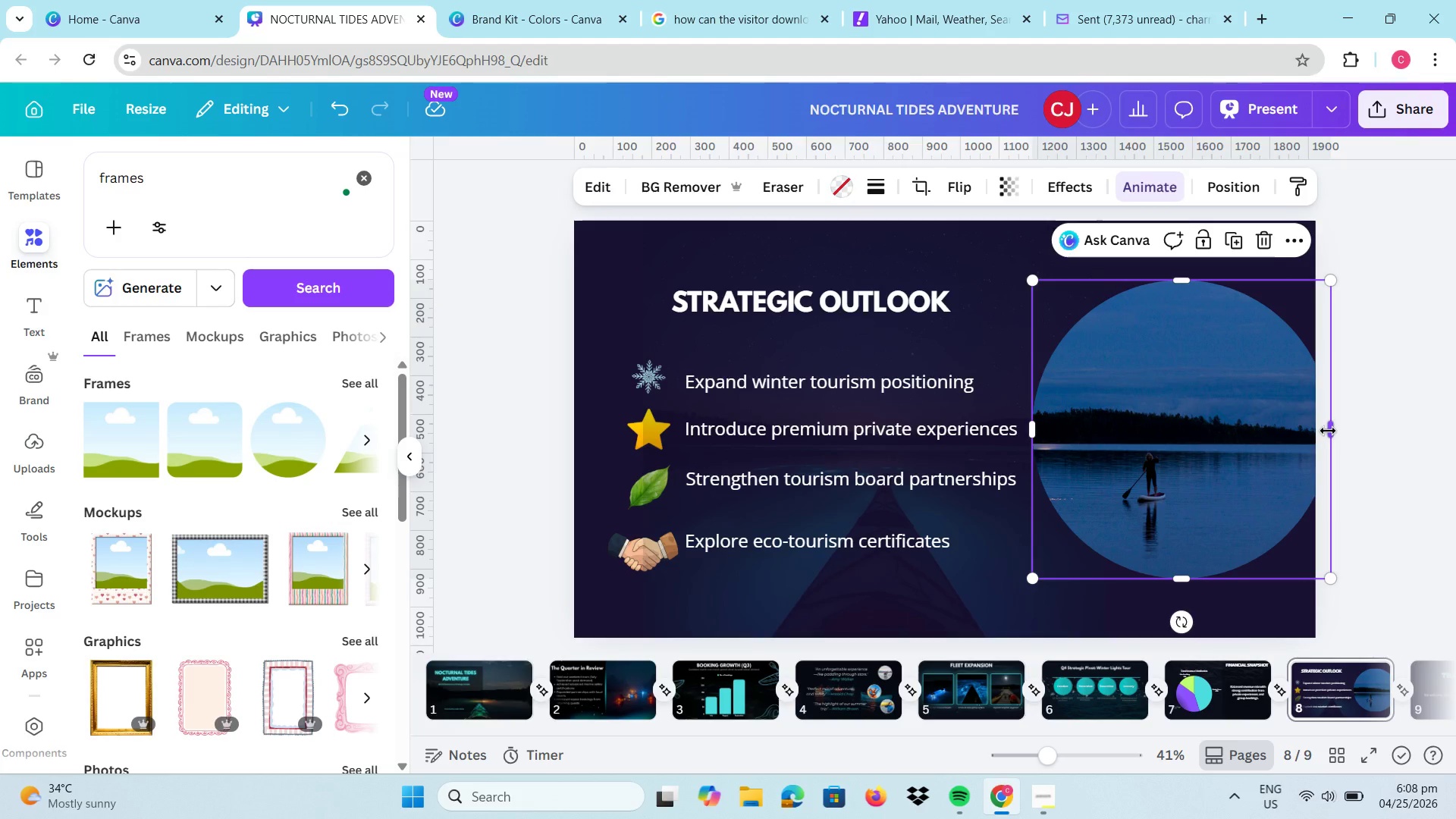 
left_click_drag(start_coordinate=[1320, 544], to_coordinate=[1325, 570])
 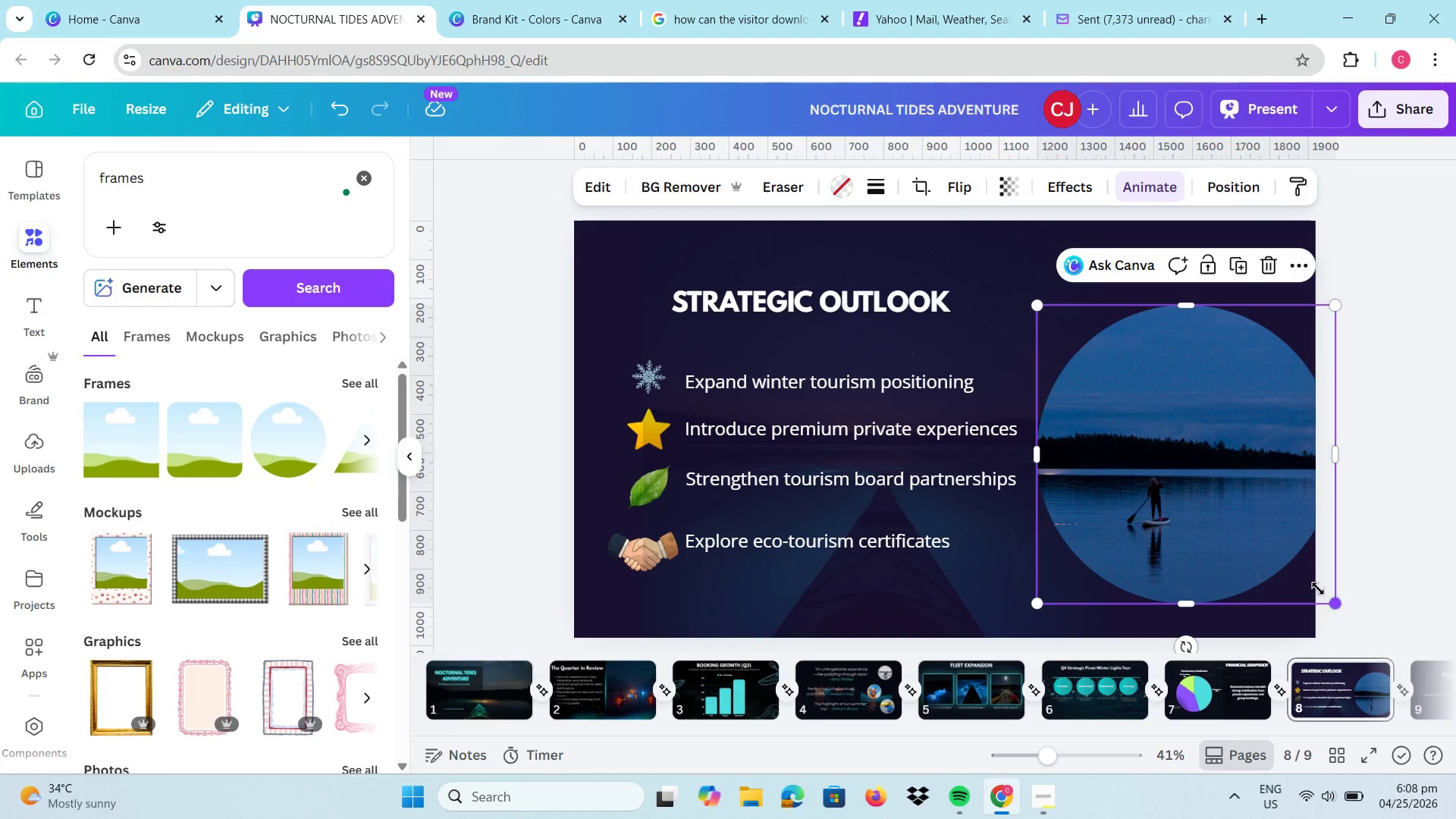 
left_click_drag(start_coordinate=[1335, 601], to_coordinate=[1274, 544])
 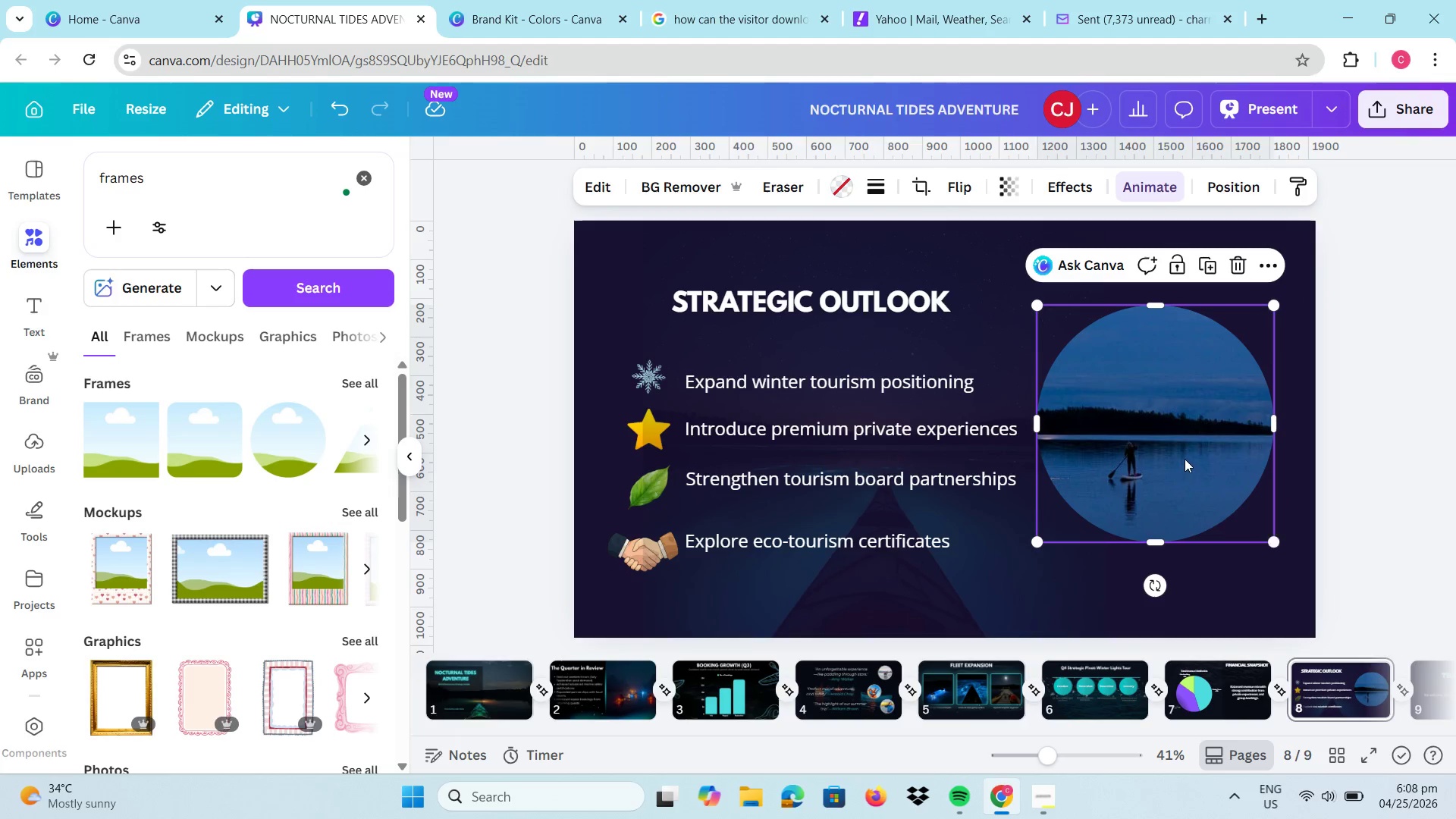 
left_click_drag(start_coordinate=[1185, 459], to_coordinate=[1216, 389])
 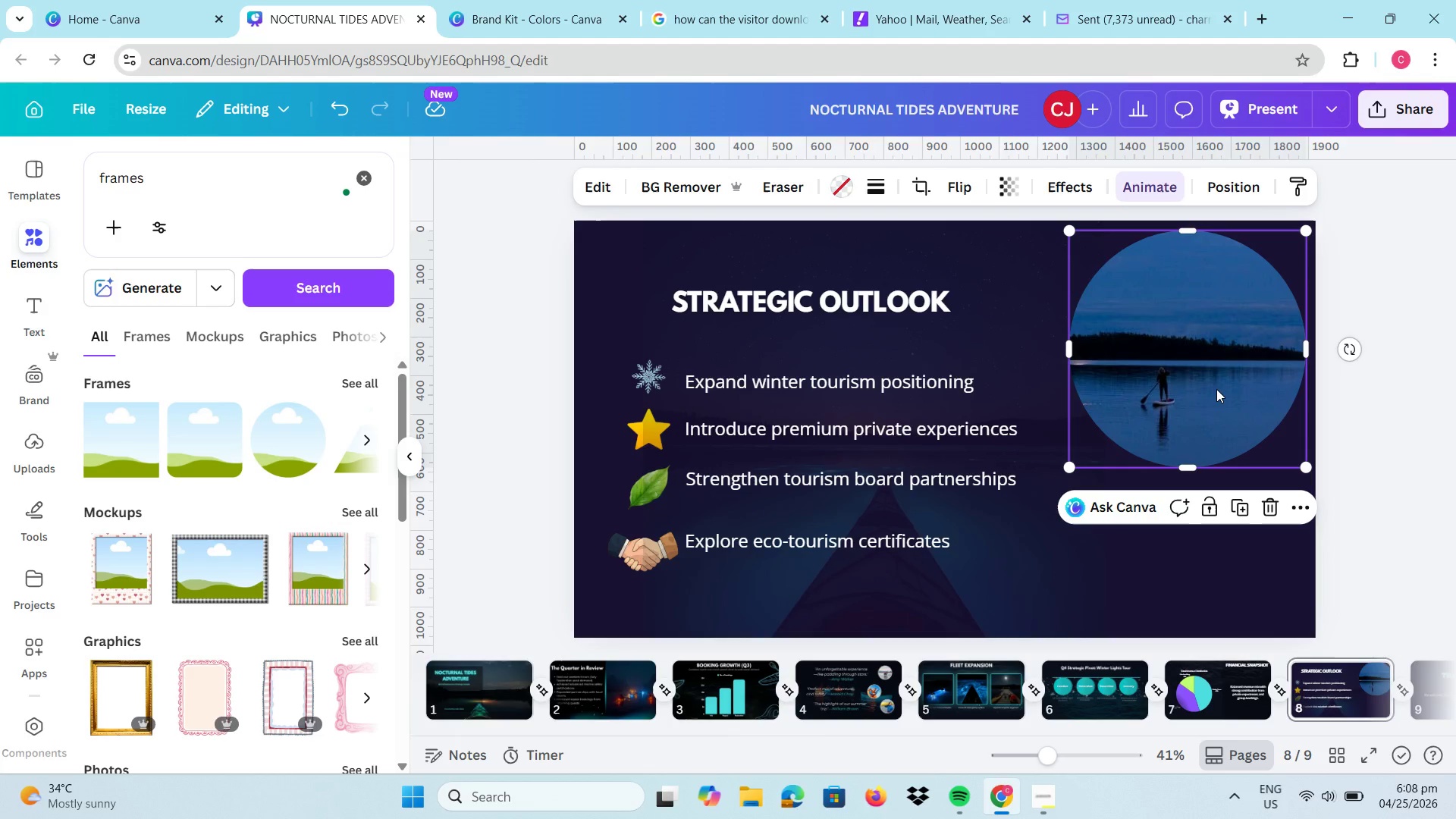 
left_click_drag(start_coordinate=[1216, 389], to_coordinate=[1202, 474])
 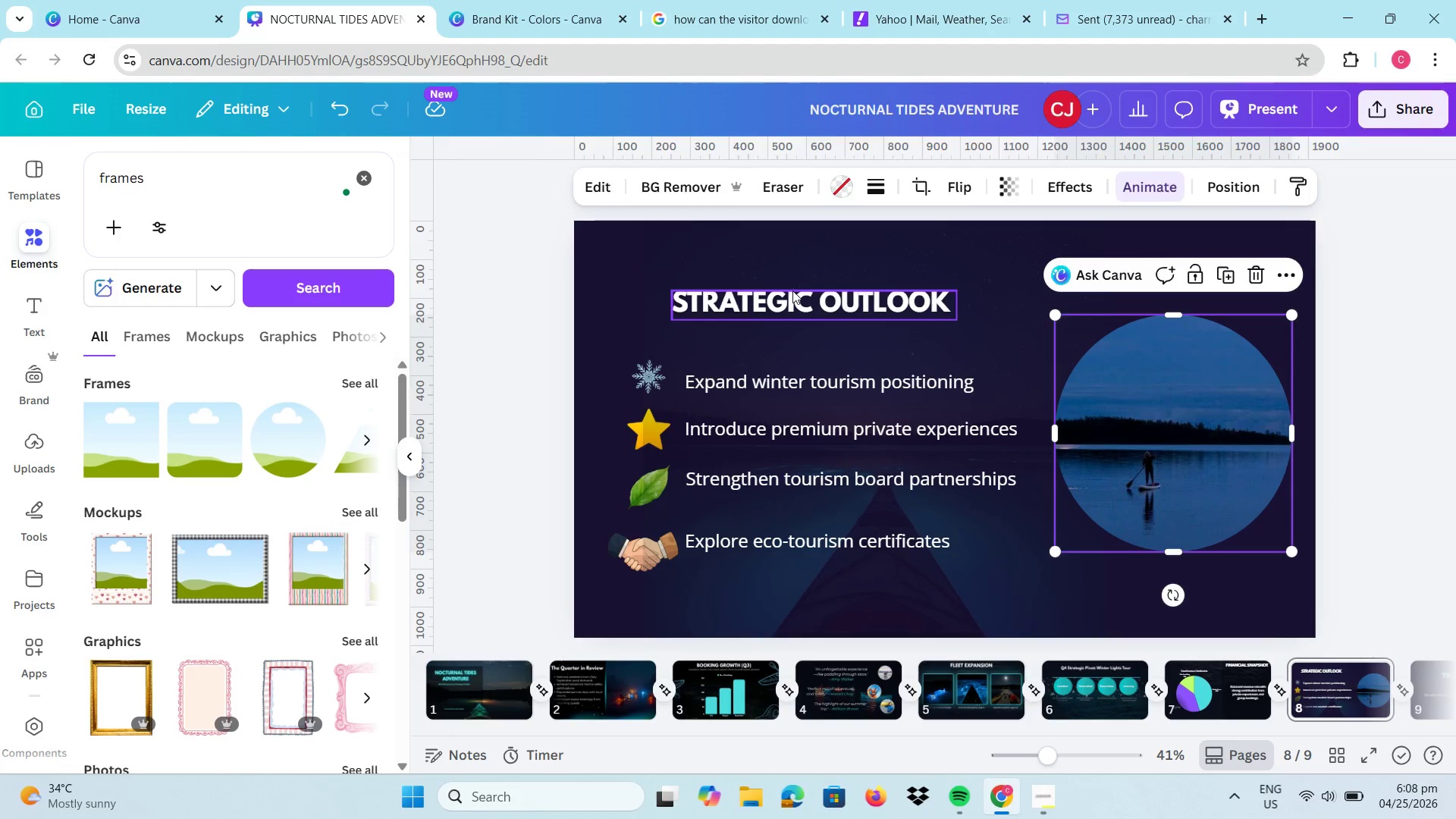 
left_click_drag(start_coordinate=[798, 300], to_coordinate=[927, 259])
 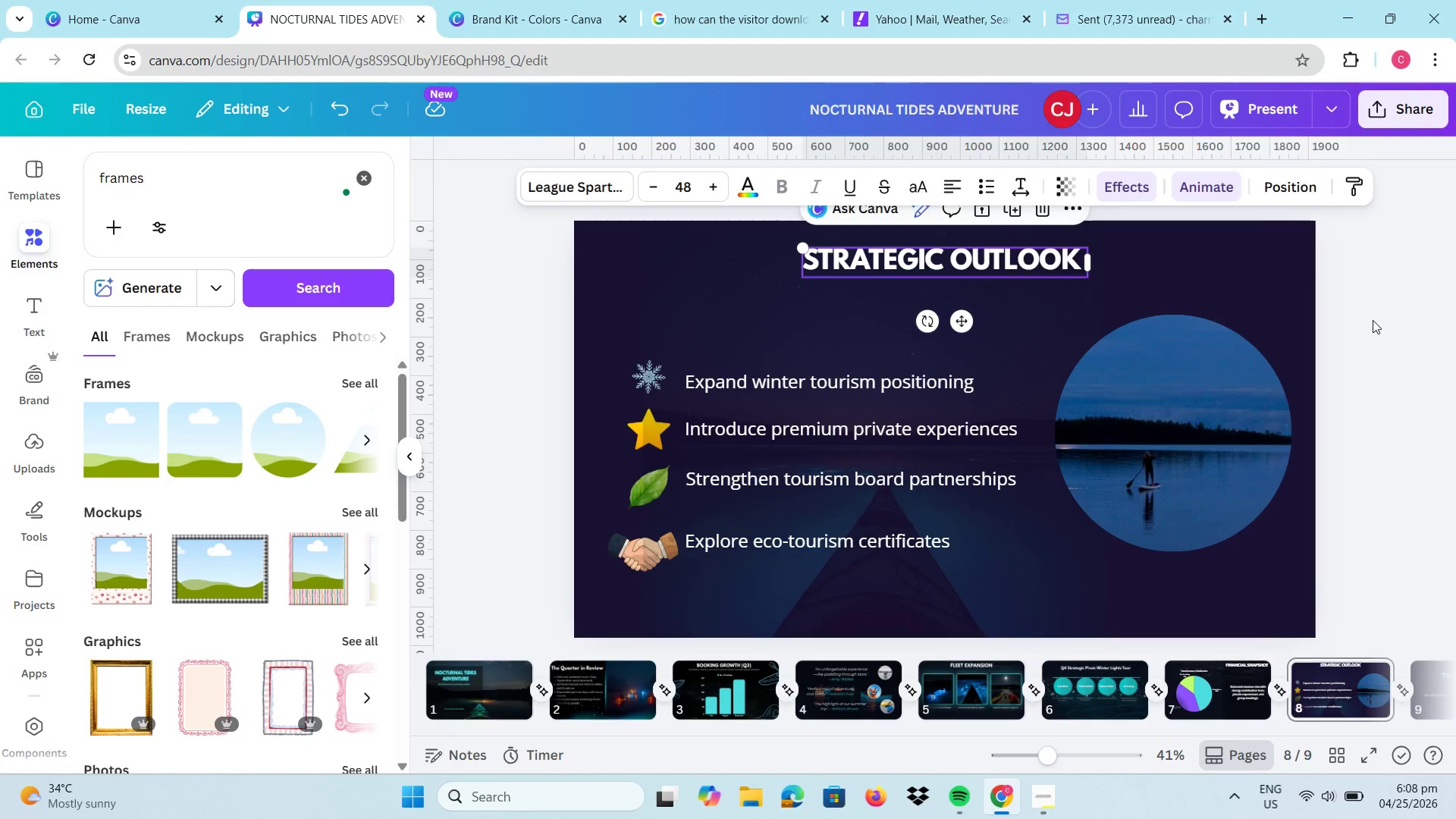 
left_click([1373, 320])
 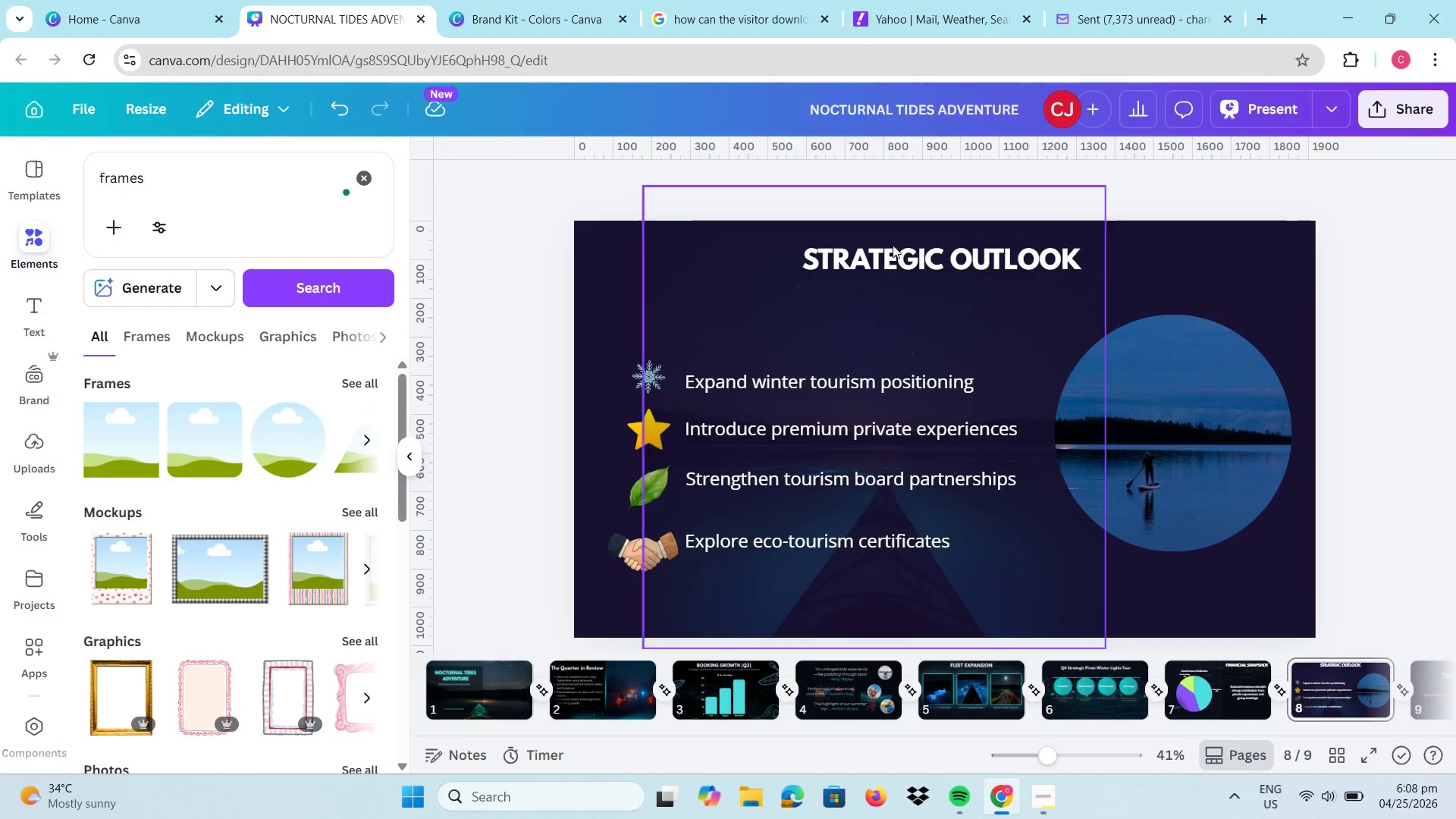 
left_click_drag(start_coordinate=[896, 248], to_coordinate=[896, 262])
 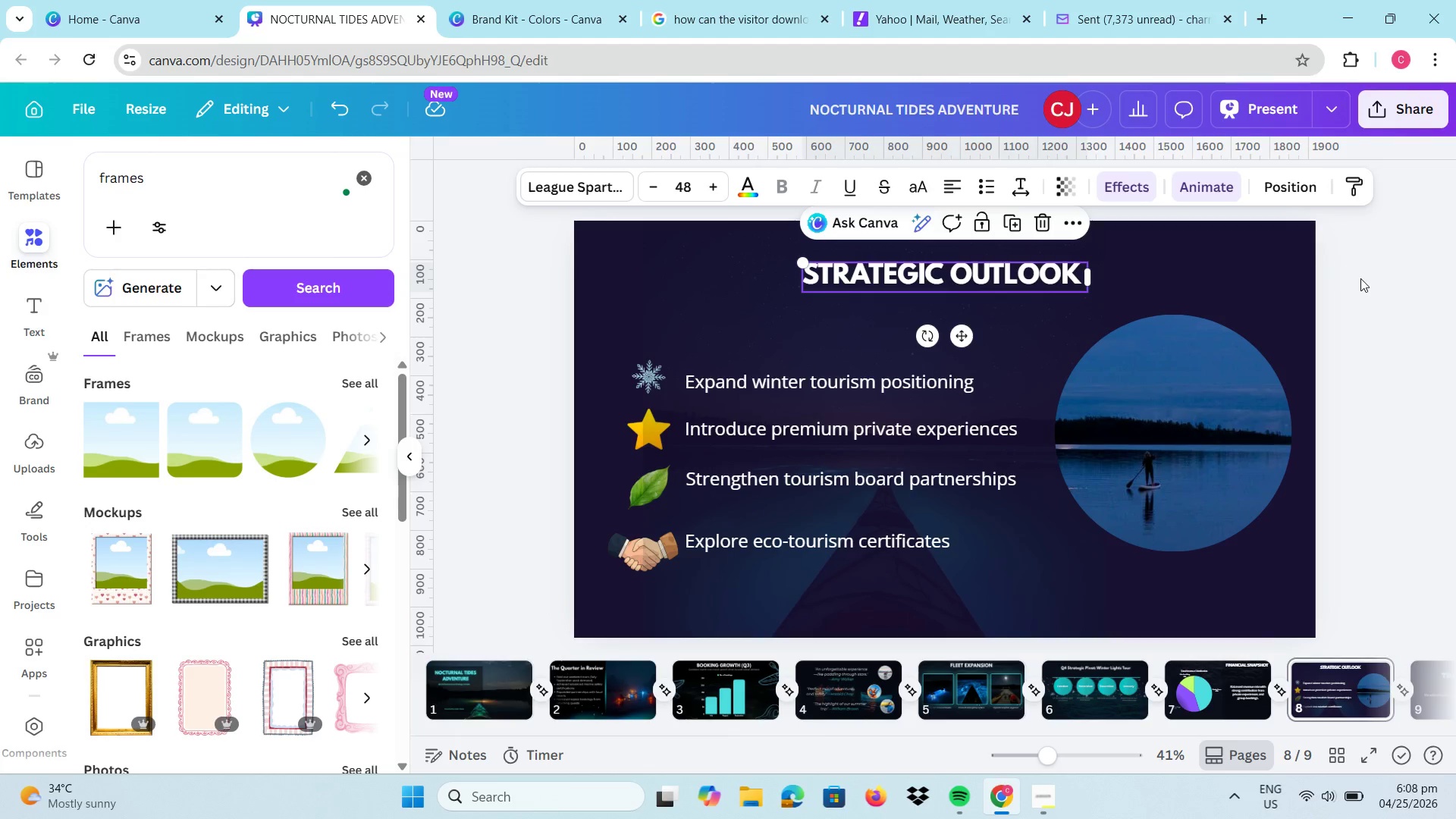 
left_click([1360, 278])
 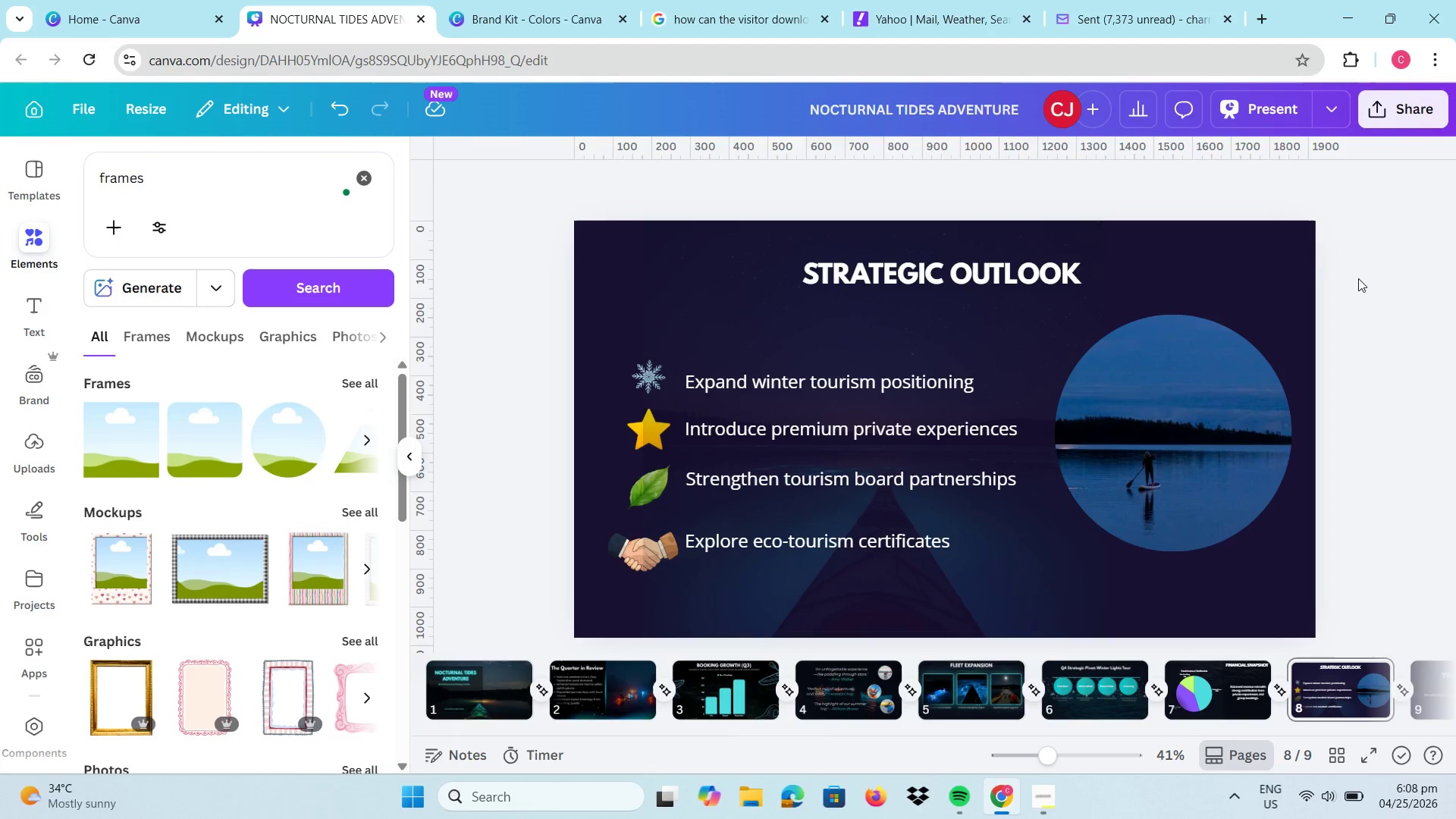 
left_click([1164, 374])
 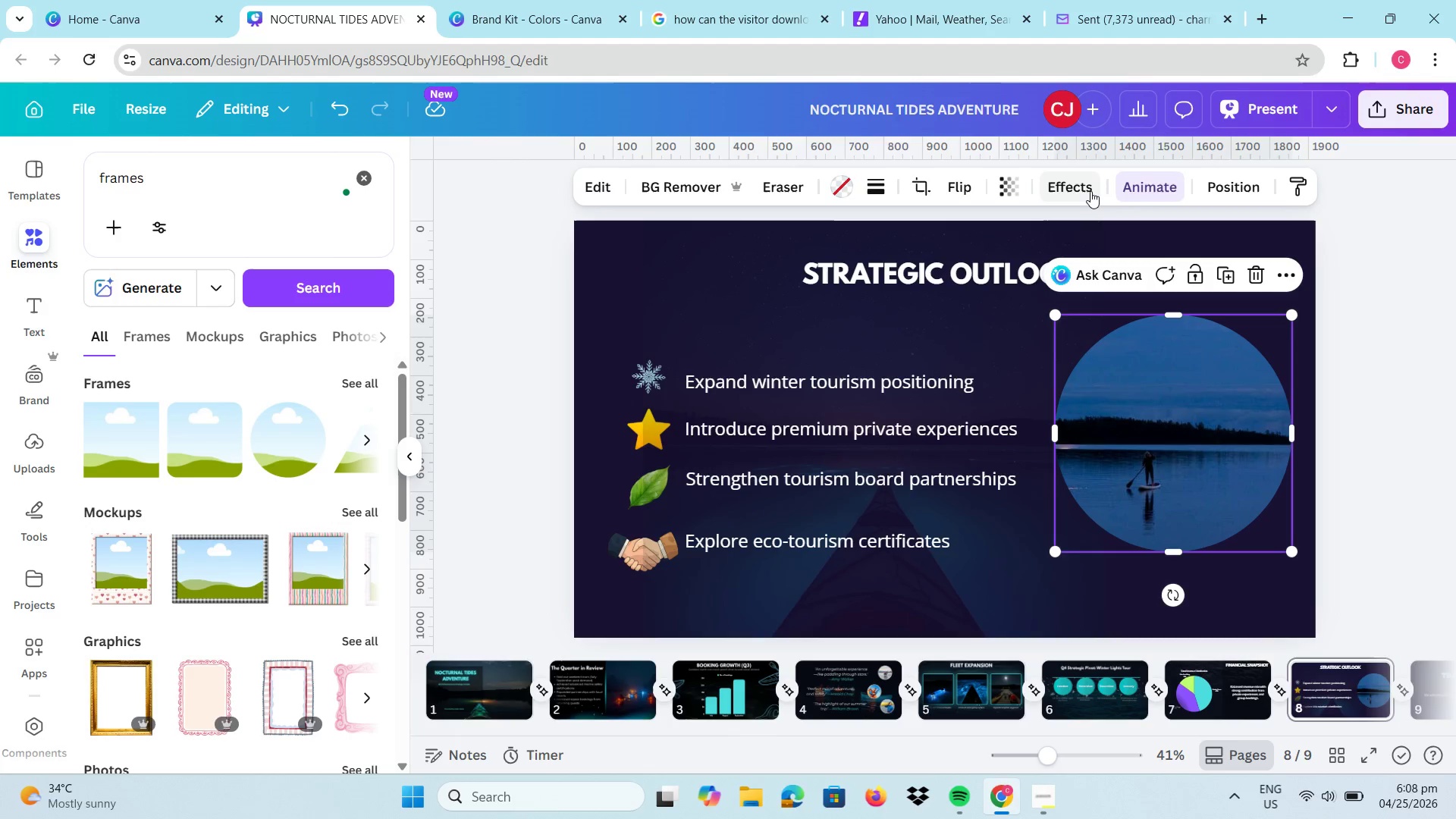 
left_click([1090, 191])
 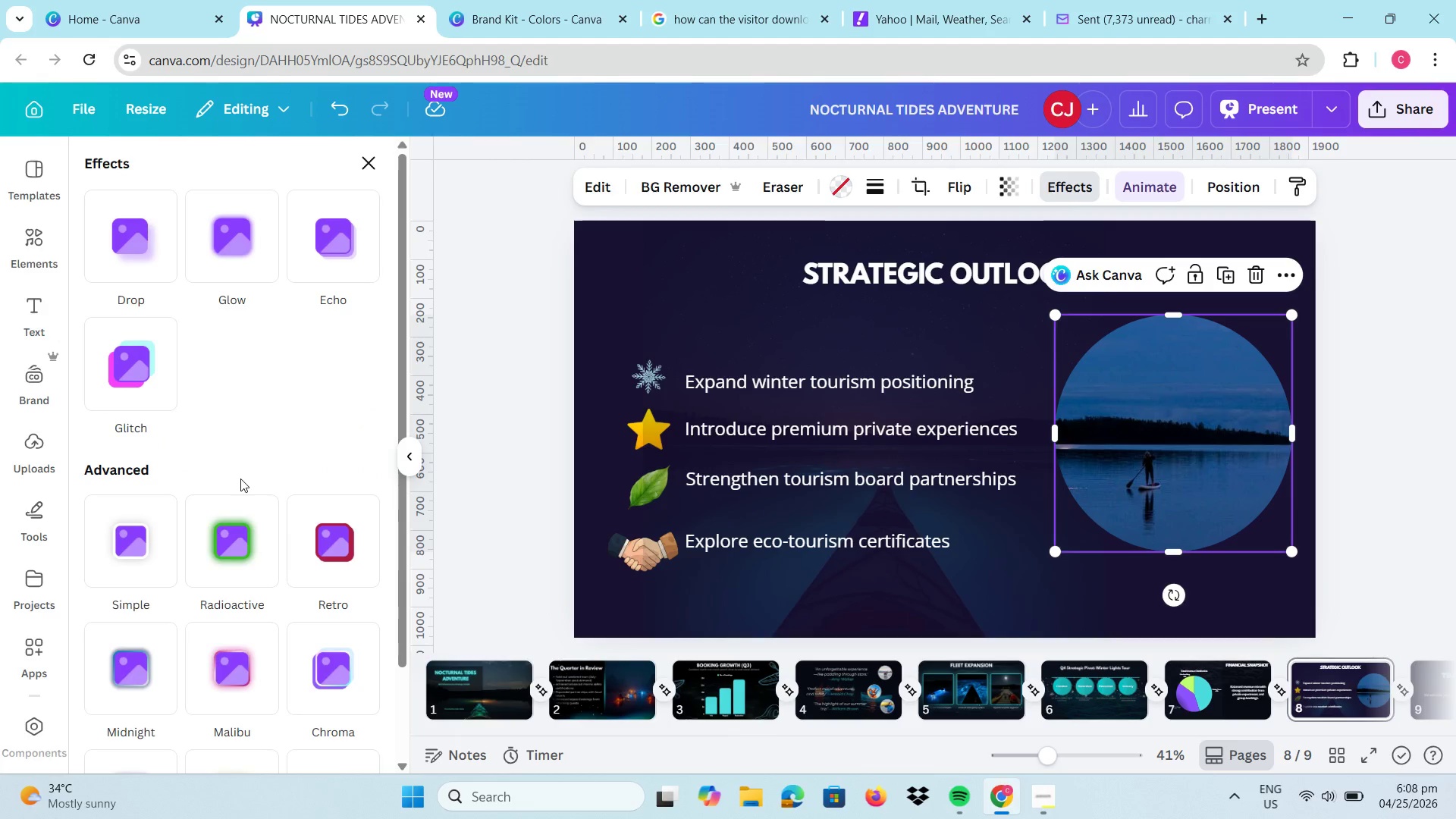 
left_click([231, 551])
 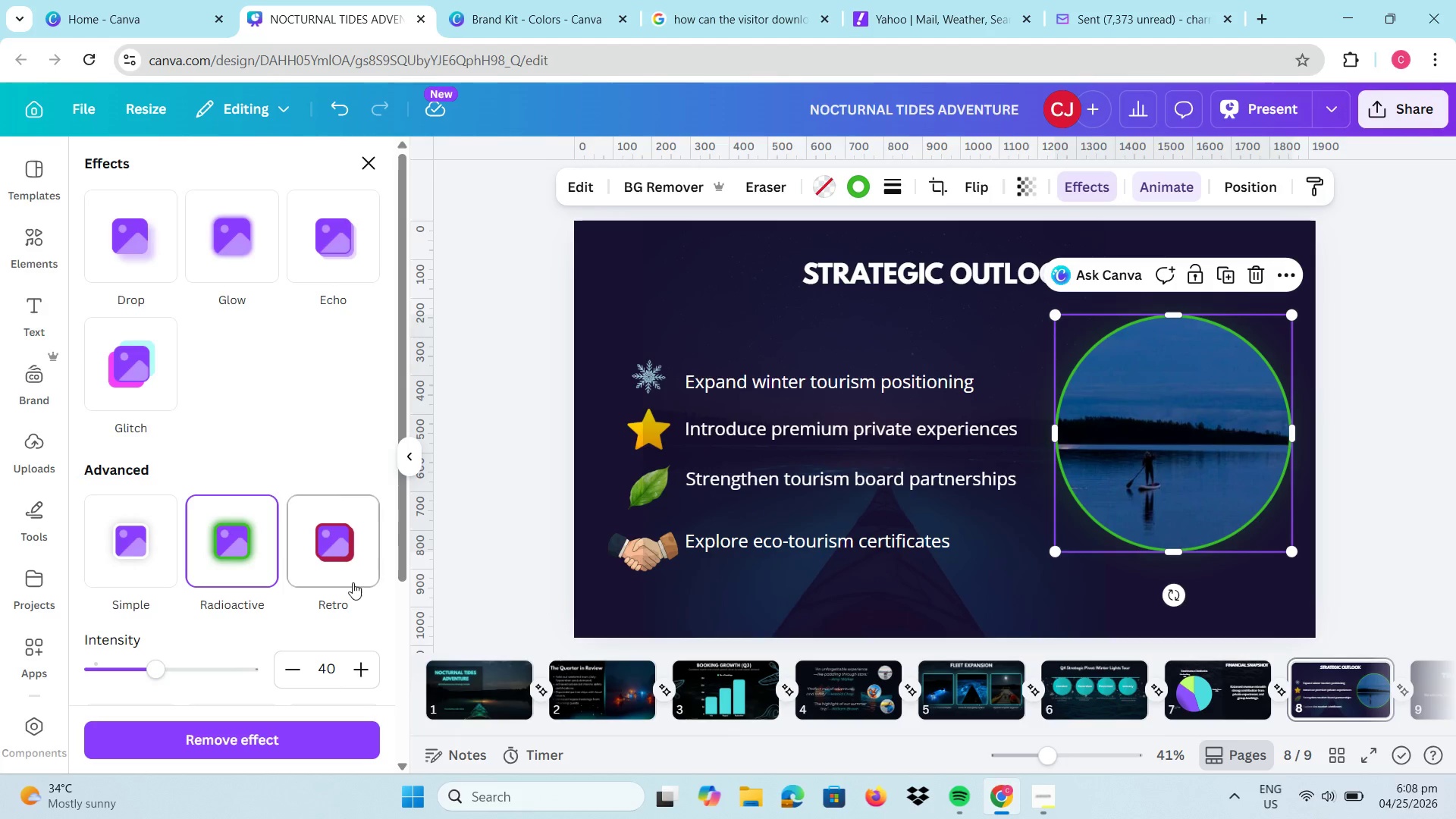 
scroll: coordinate [344, 530], scroll_direction: down, amount: 3.0
 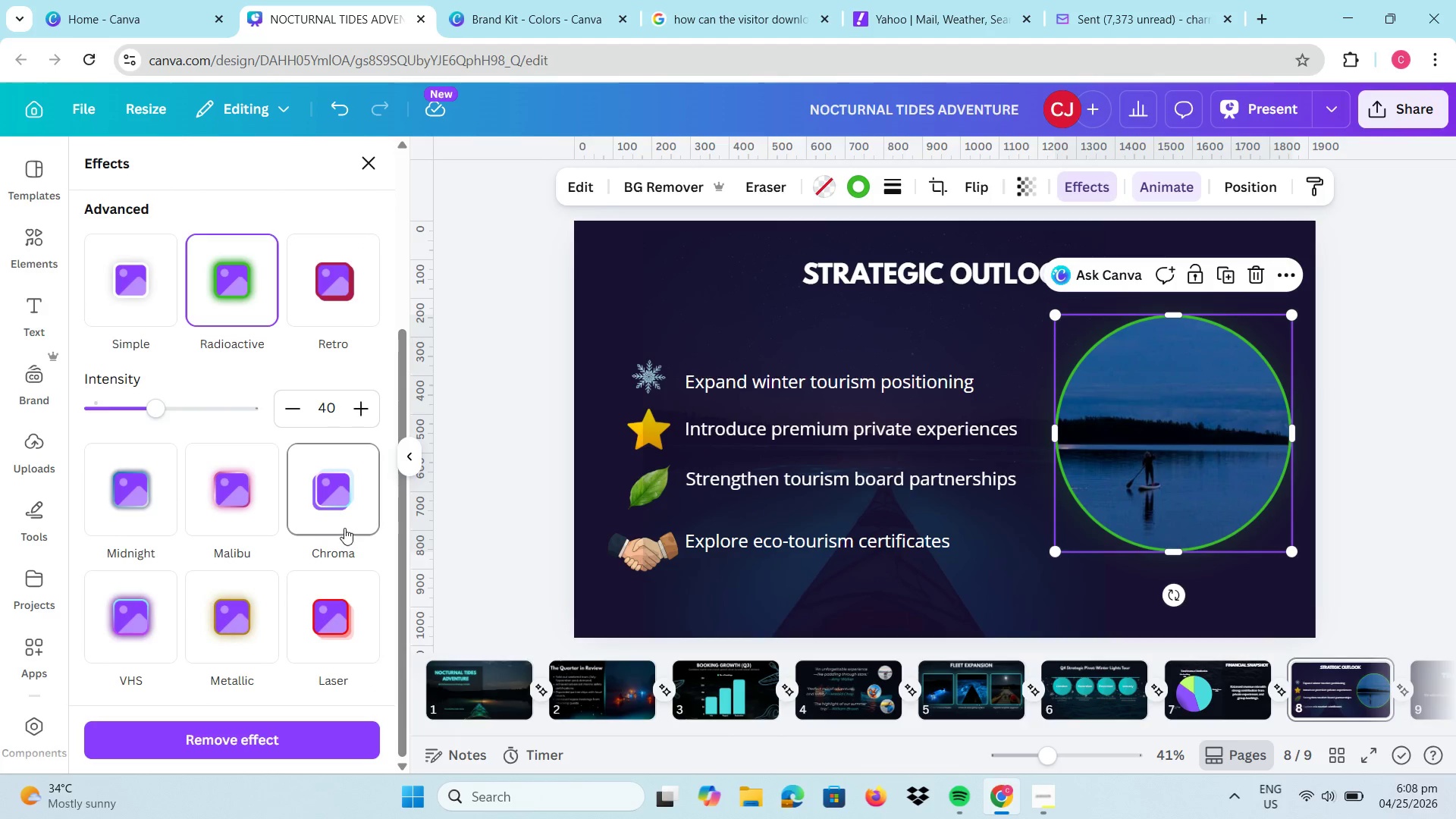 
scroll: coordinate [350, 513], scroll_direction: up, amount: 3.0
 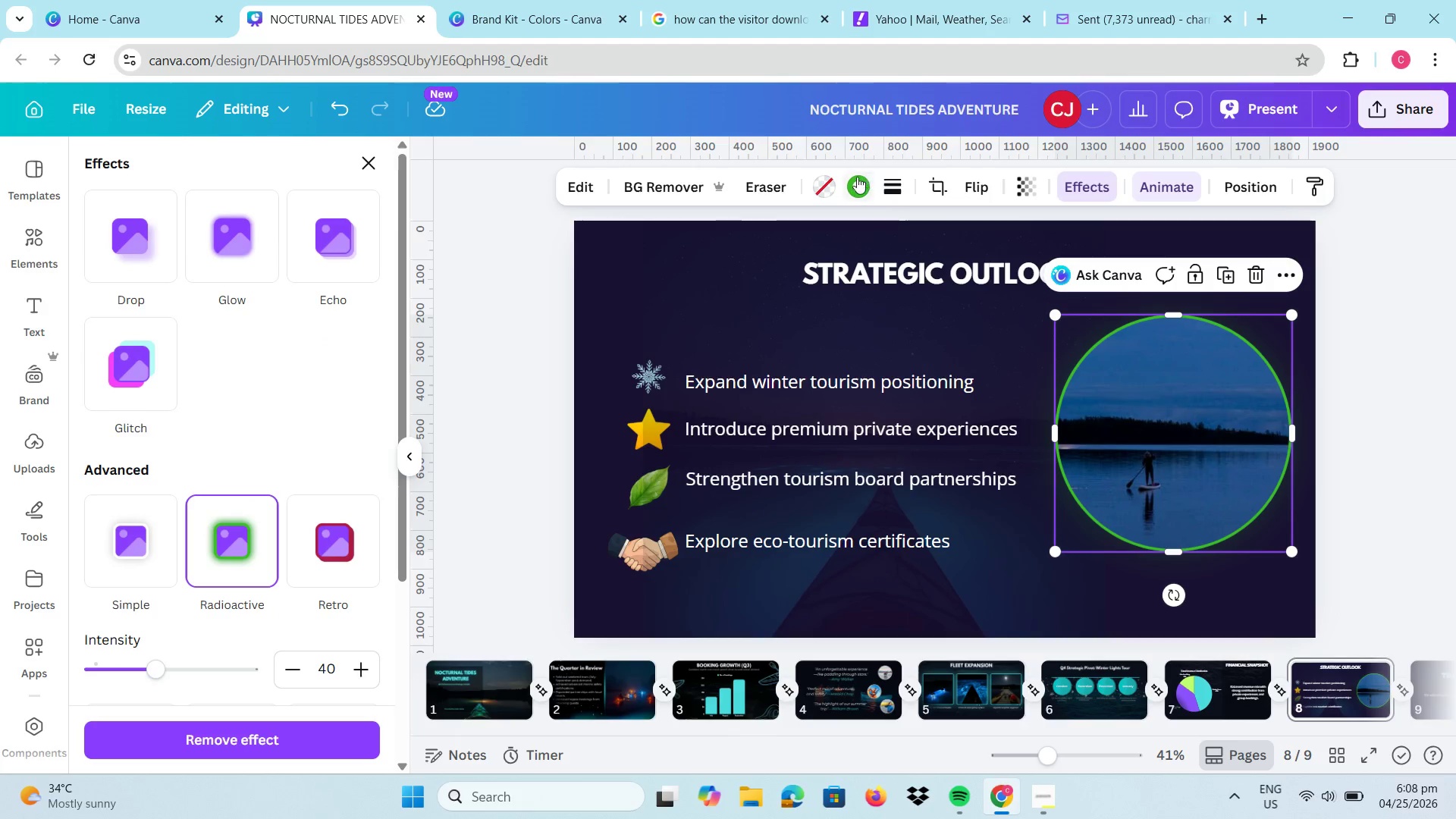 
left_click([855, 178])
 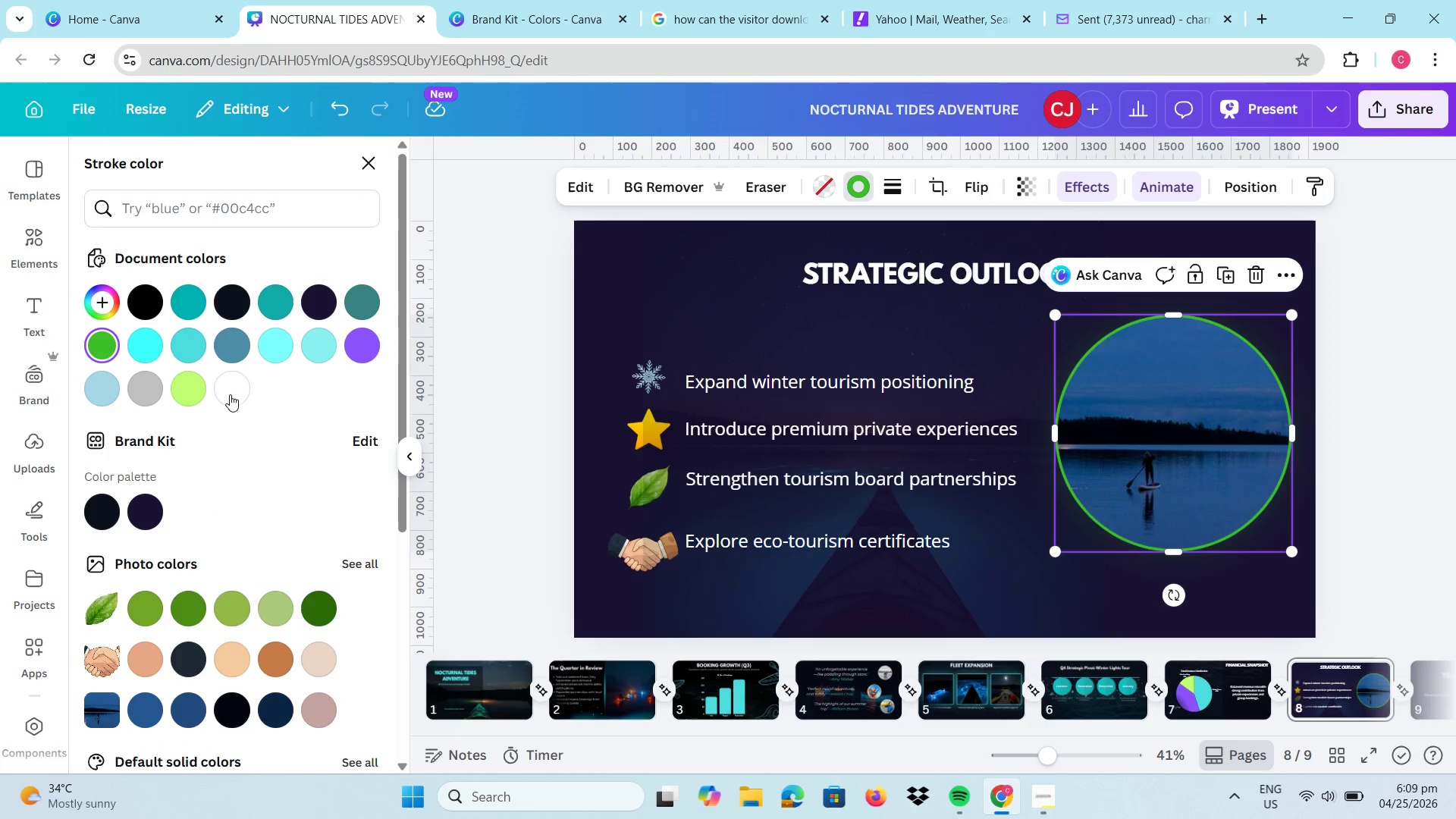 
left_click([229, 394])
 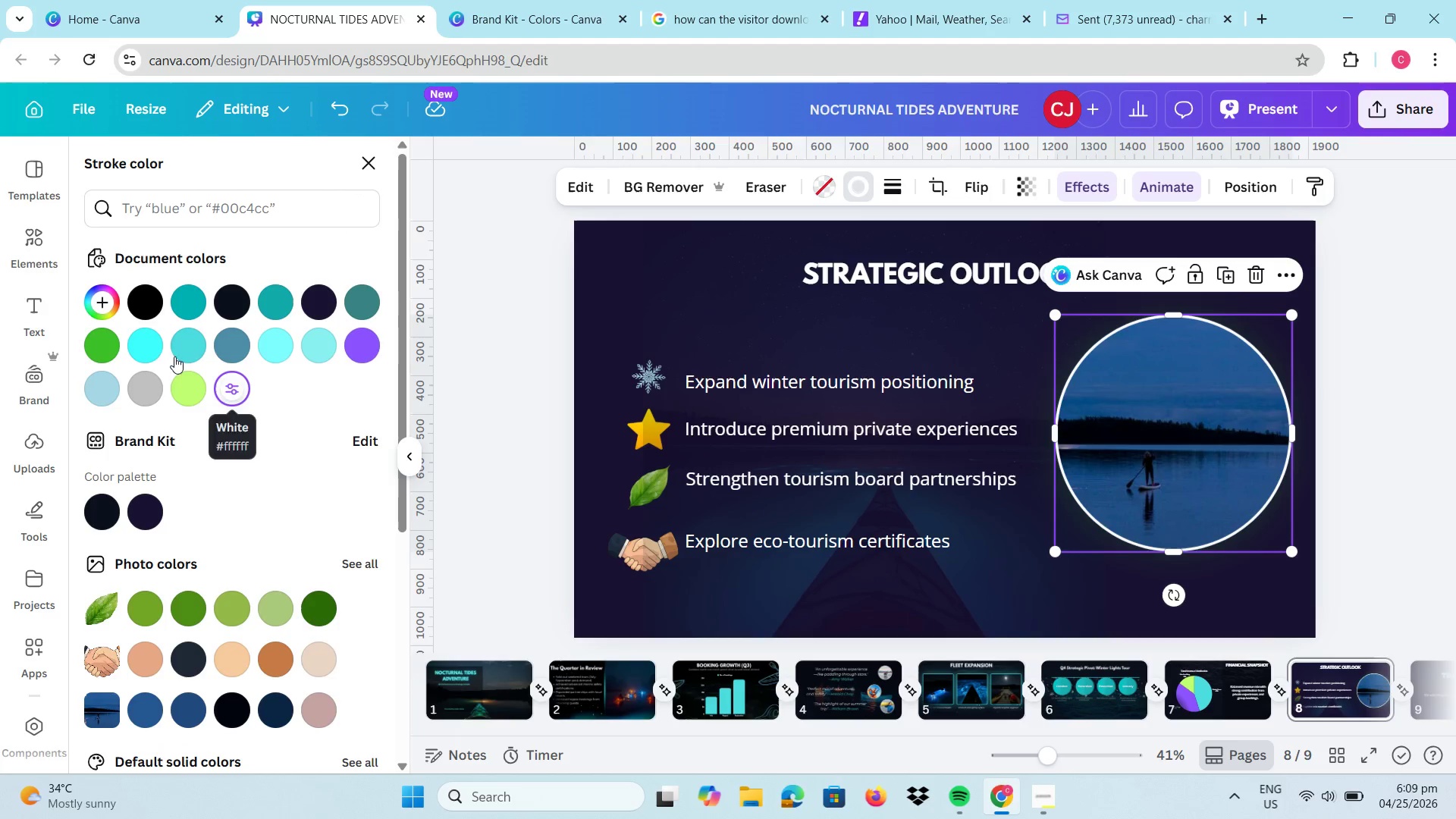 
left_click([148, 342])
 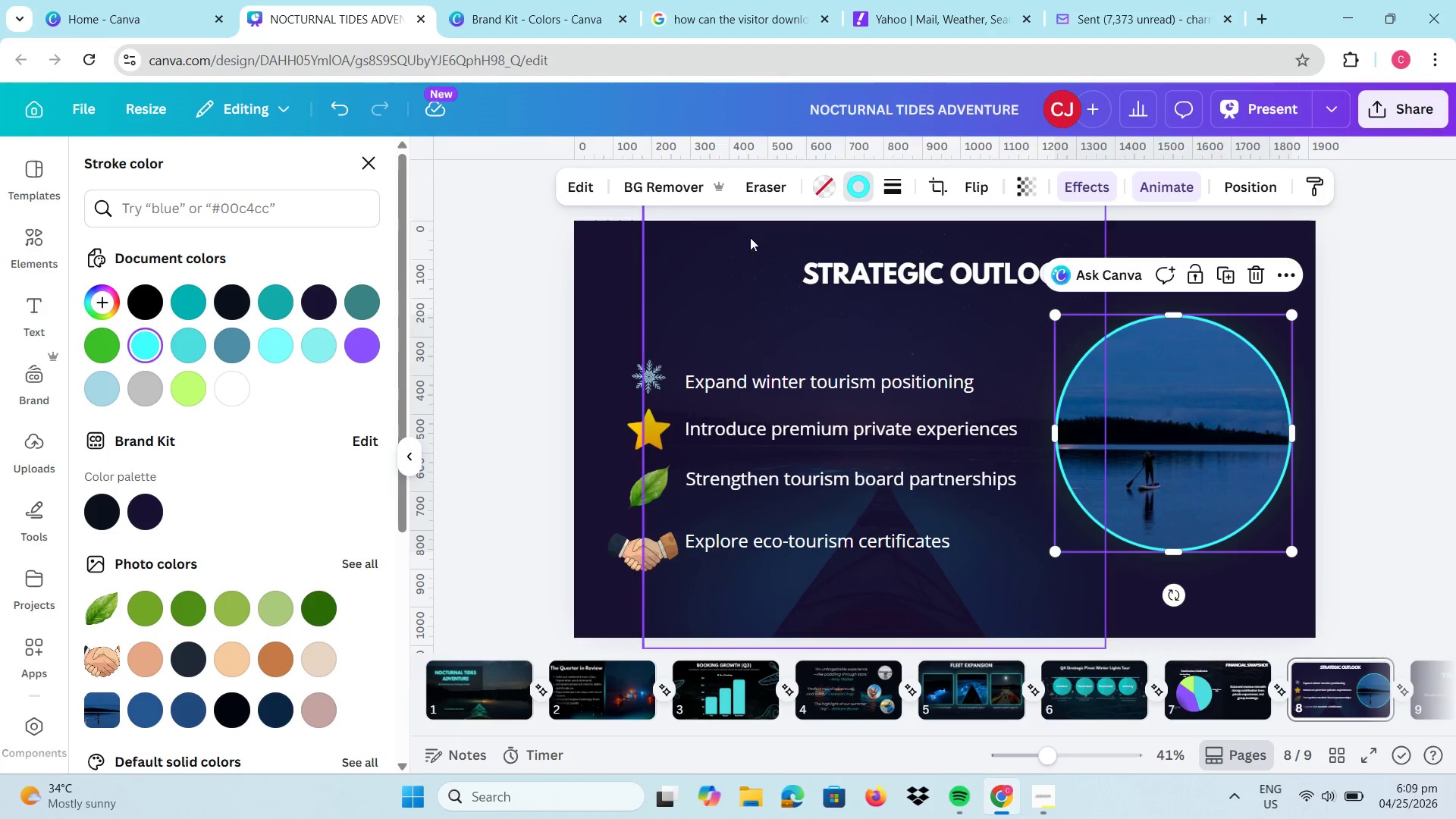 
wait(6.45)
 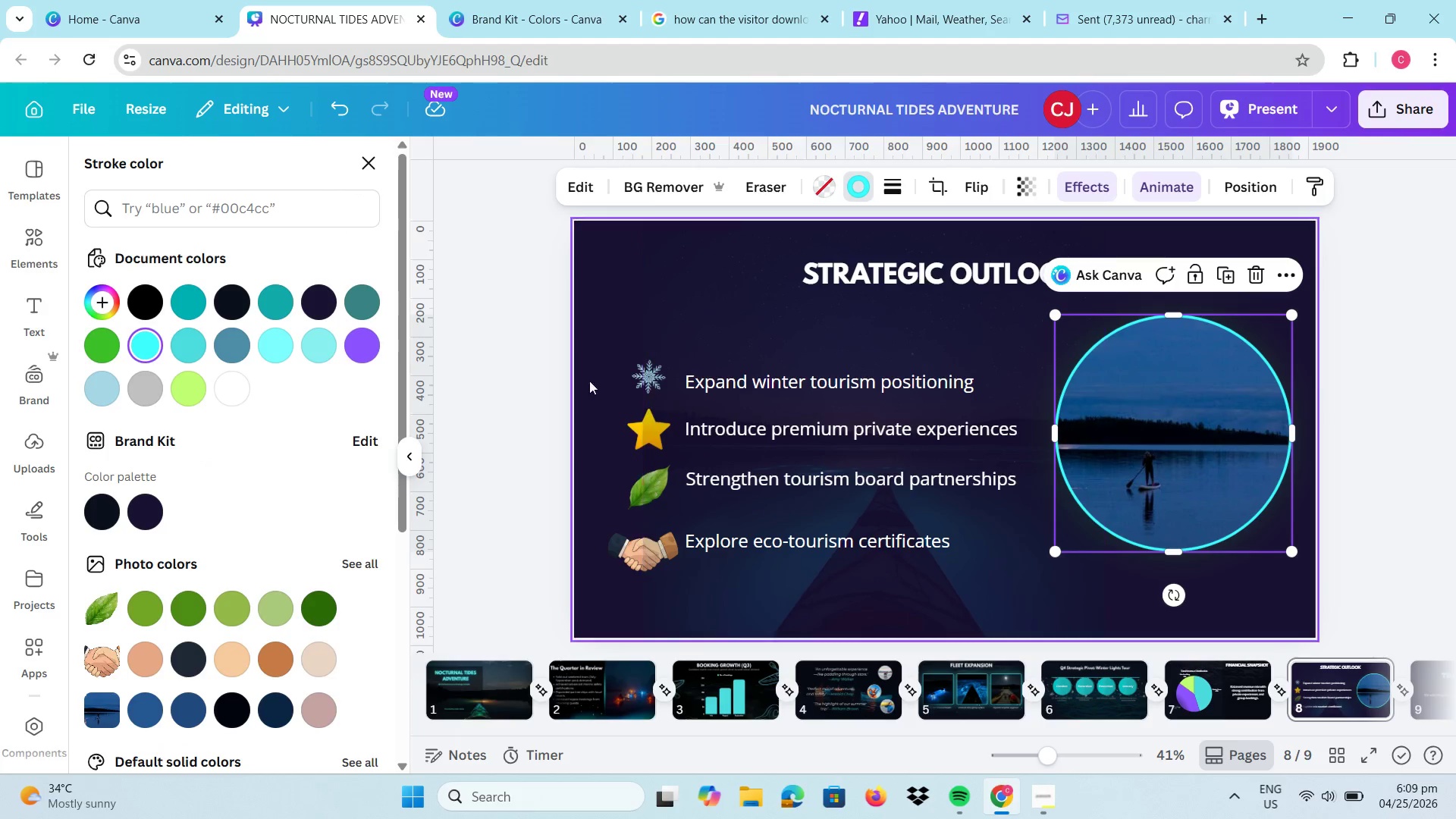 
left_click([1081, 190])
 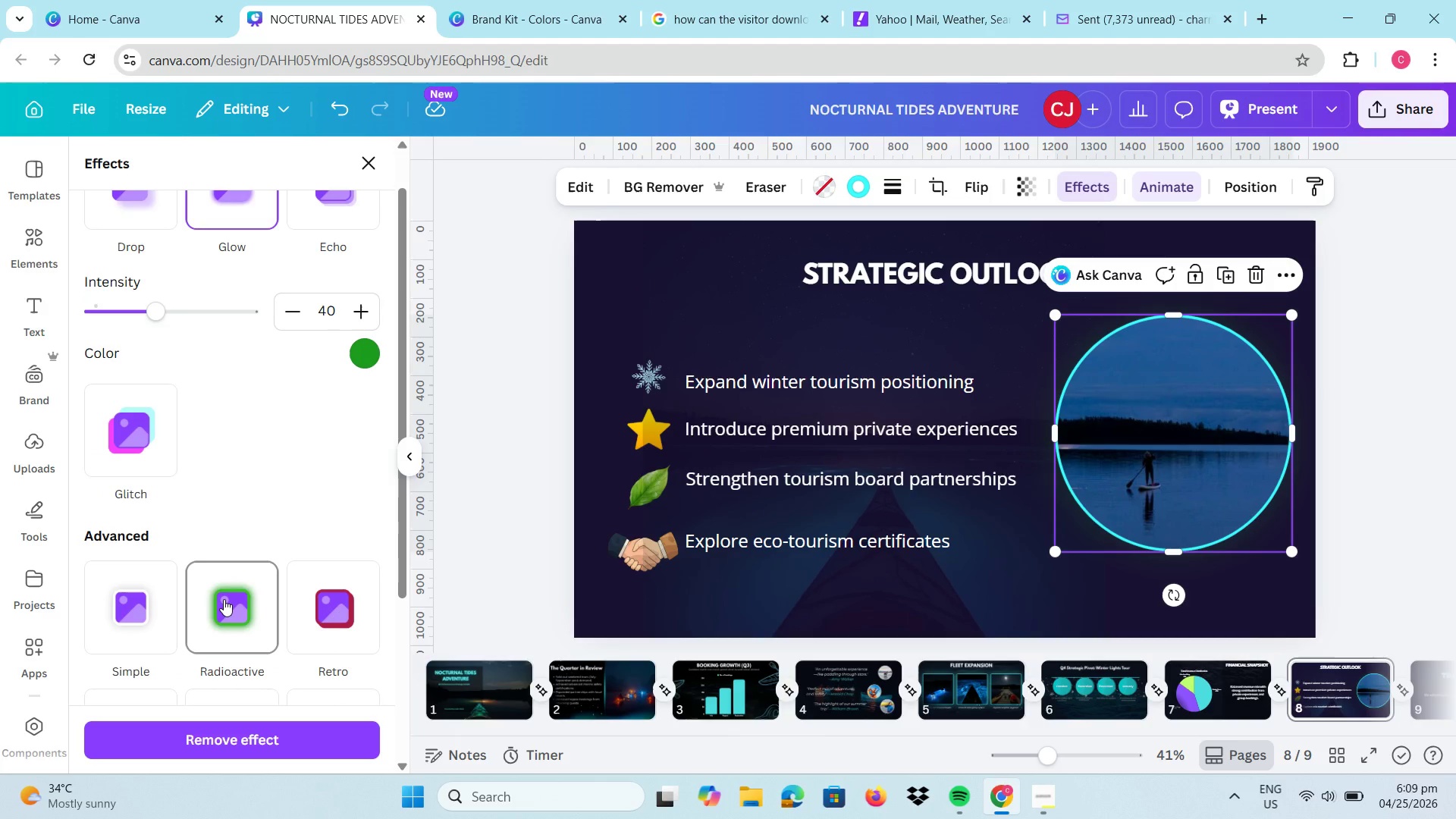 
left_click([224, 599])
 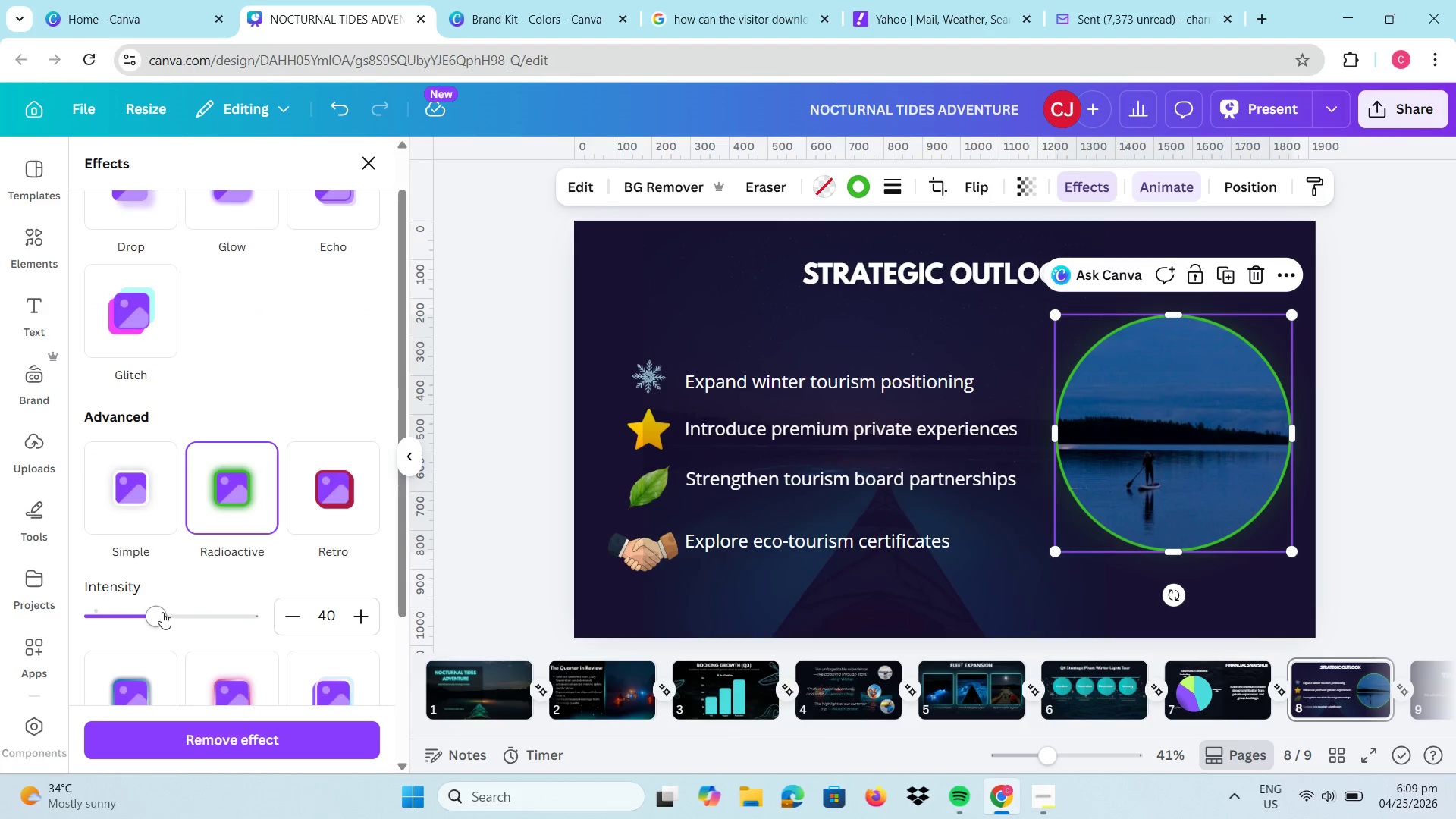 
left_click_drag(start_coordinate=[158, 612], to_coordinate=[234, 607])
 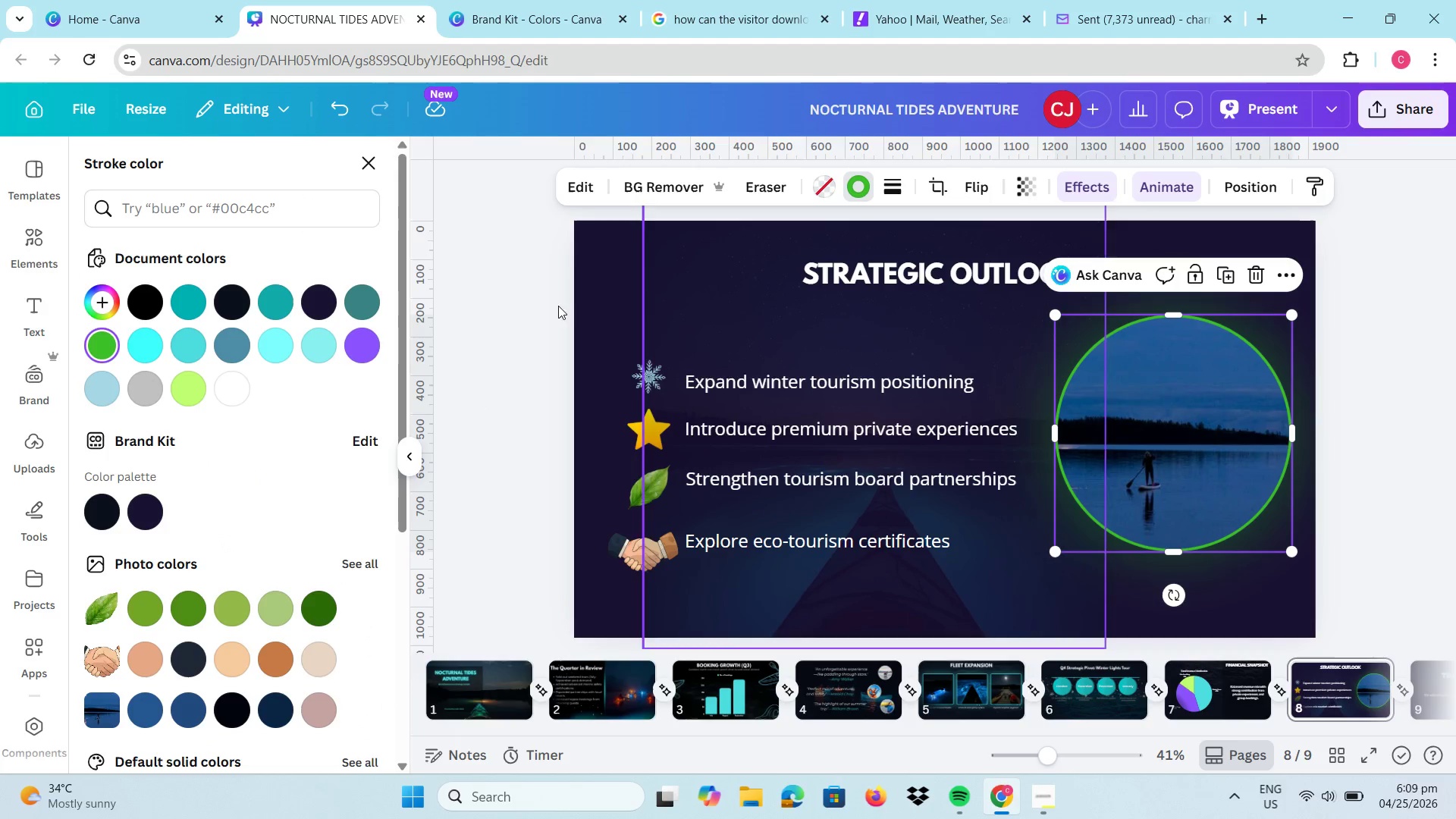 
mouse_move([169, 343])
 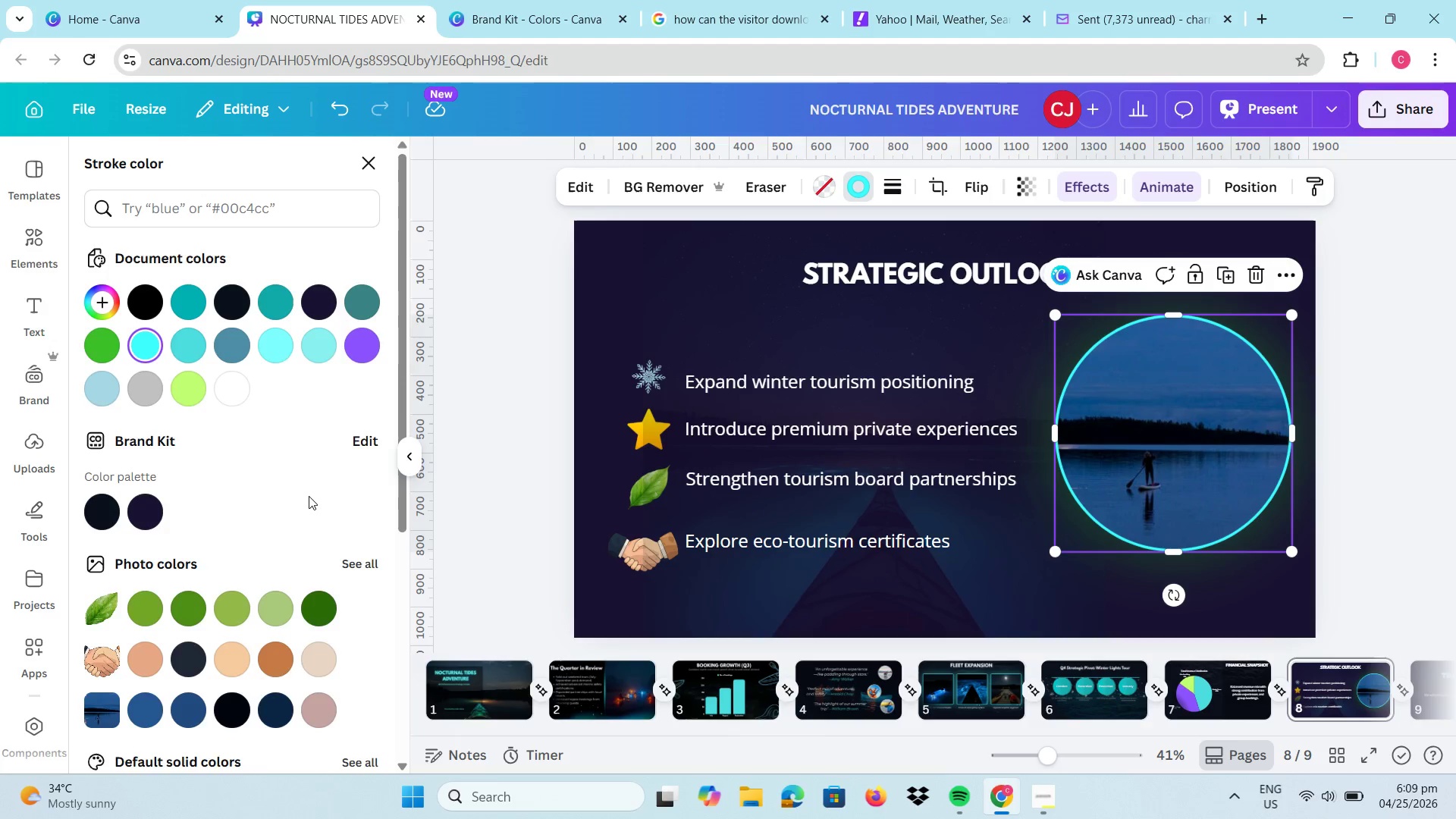 
scroll: coordinate [309, 496], scroll_direction: down, amount: 4.0
 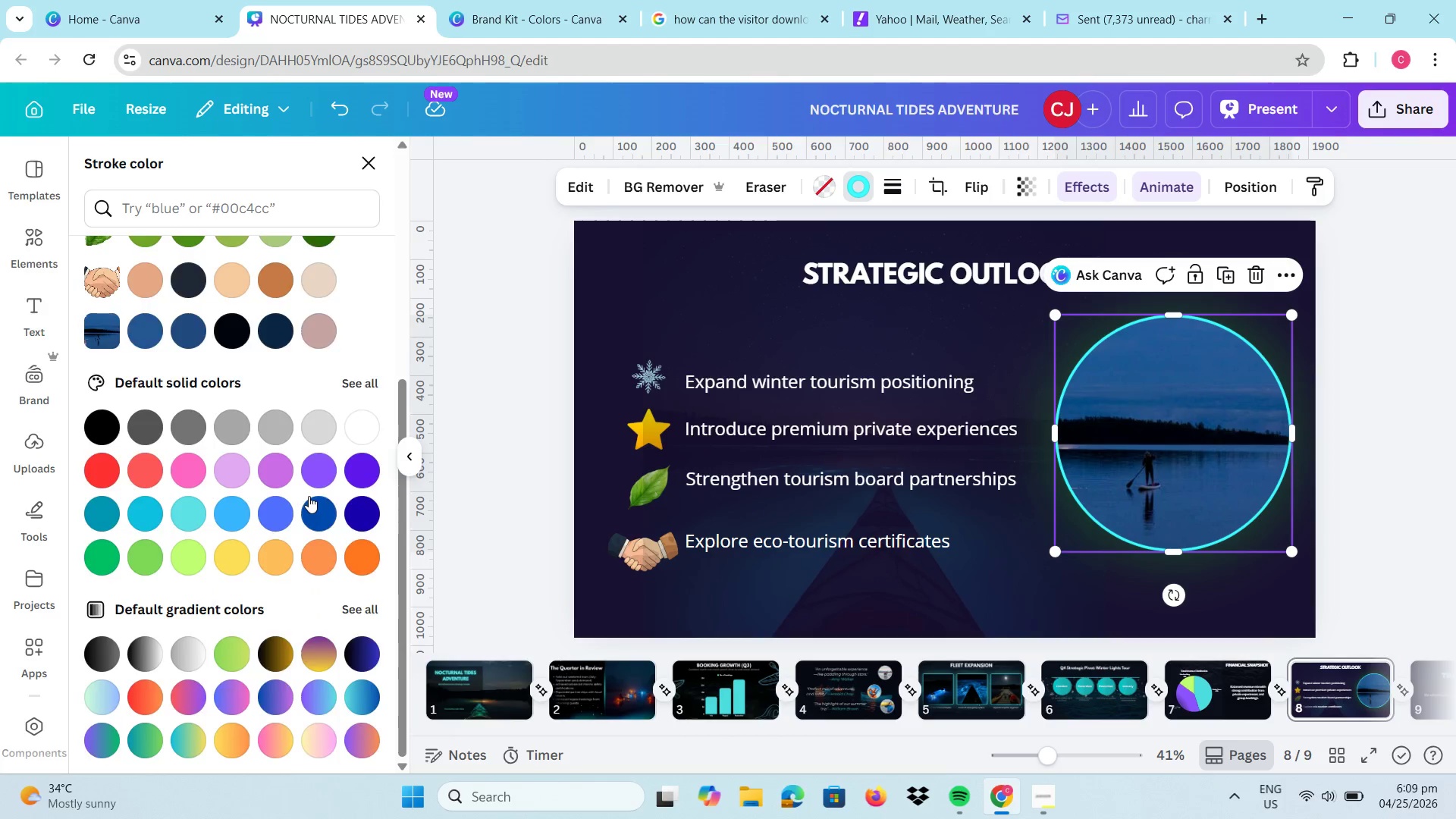 
scroll: coordinate [309, 496], scroll_direction: up, amount: 4.0
 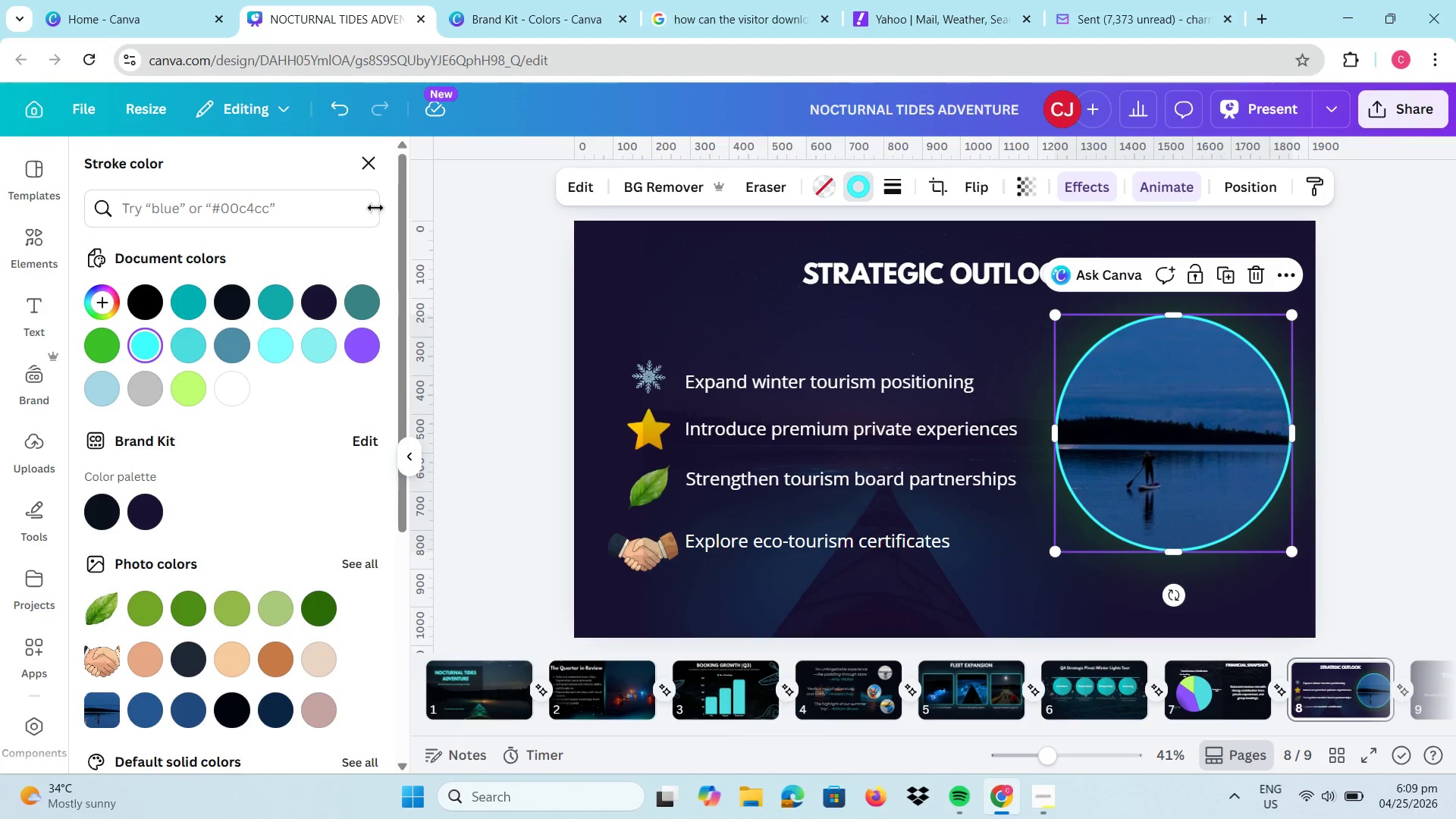 
left_click([356, 160])
 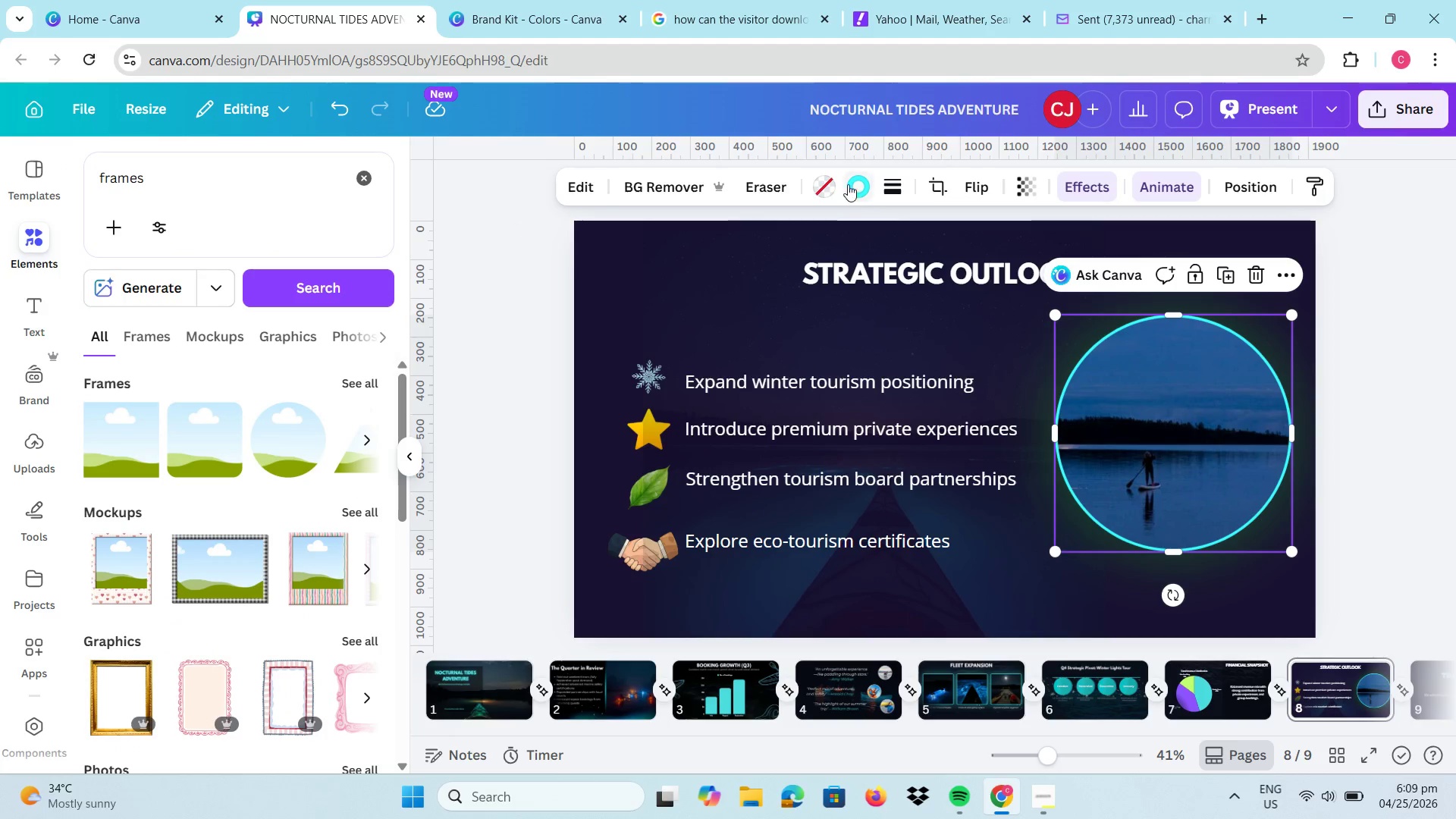 
left_click([829, 187])
 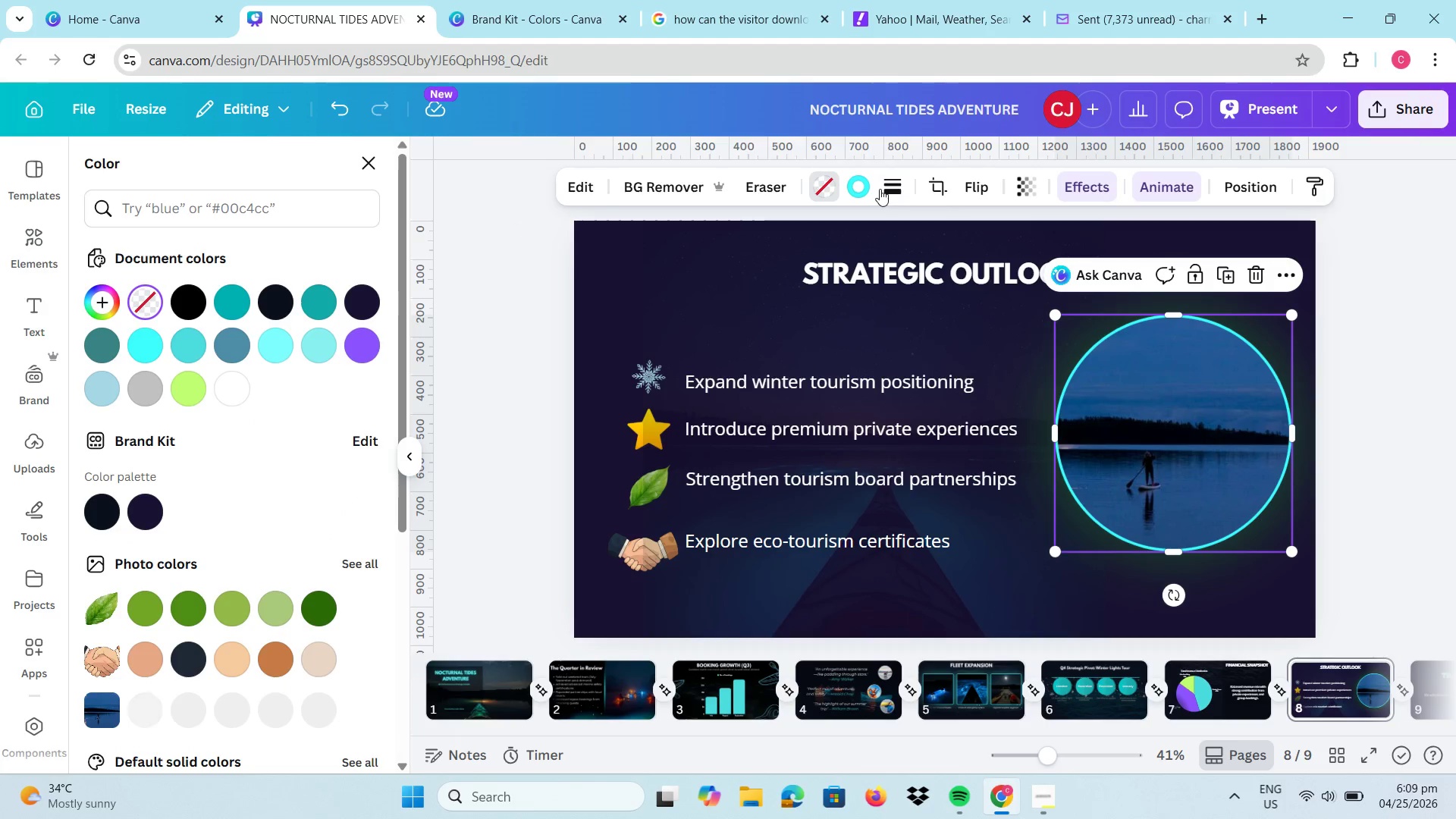 
left_click([880, 189])
 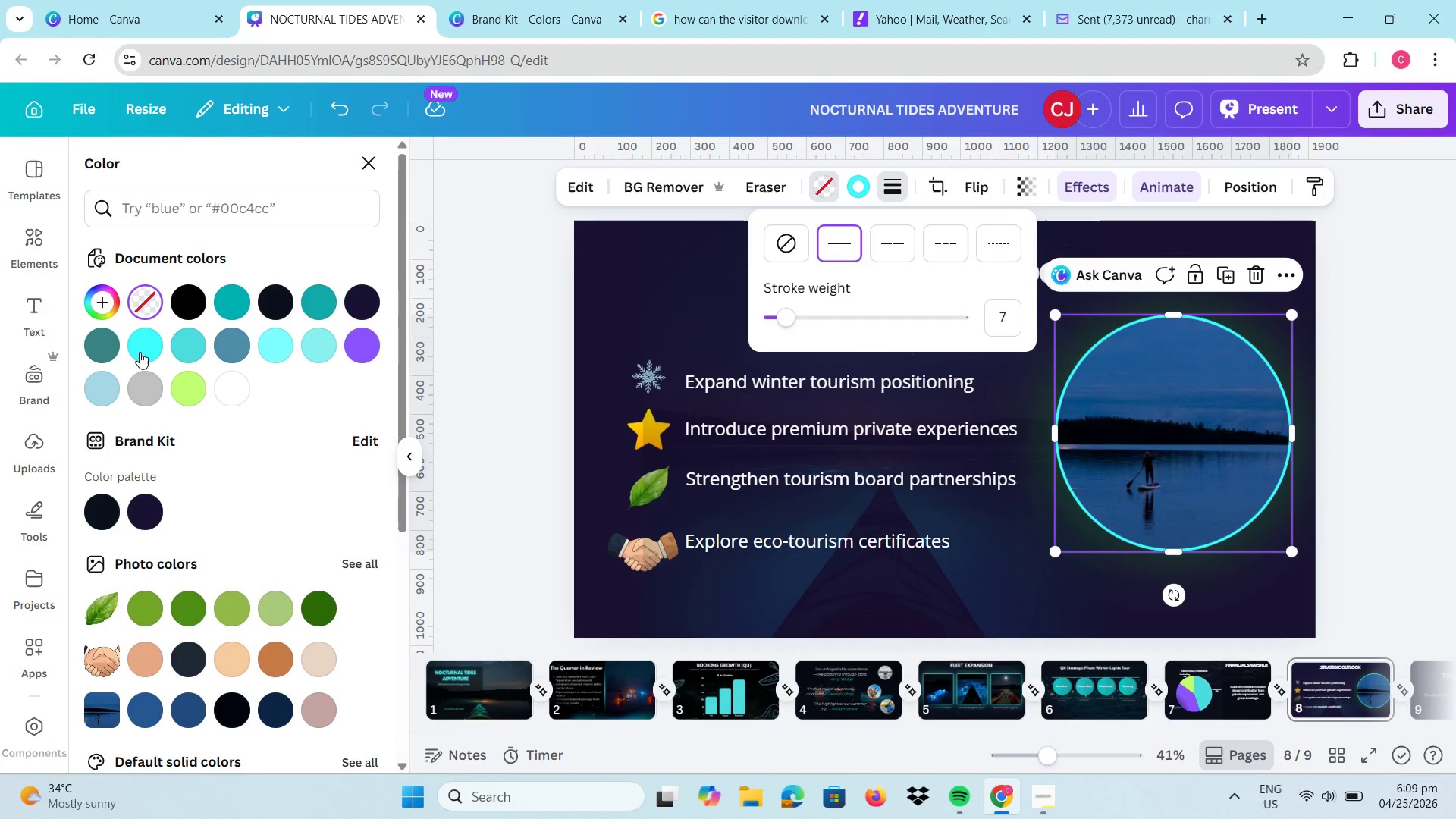 
left_click([140, 350])
 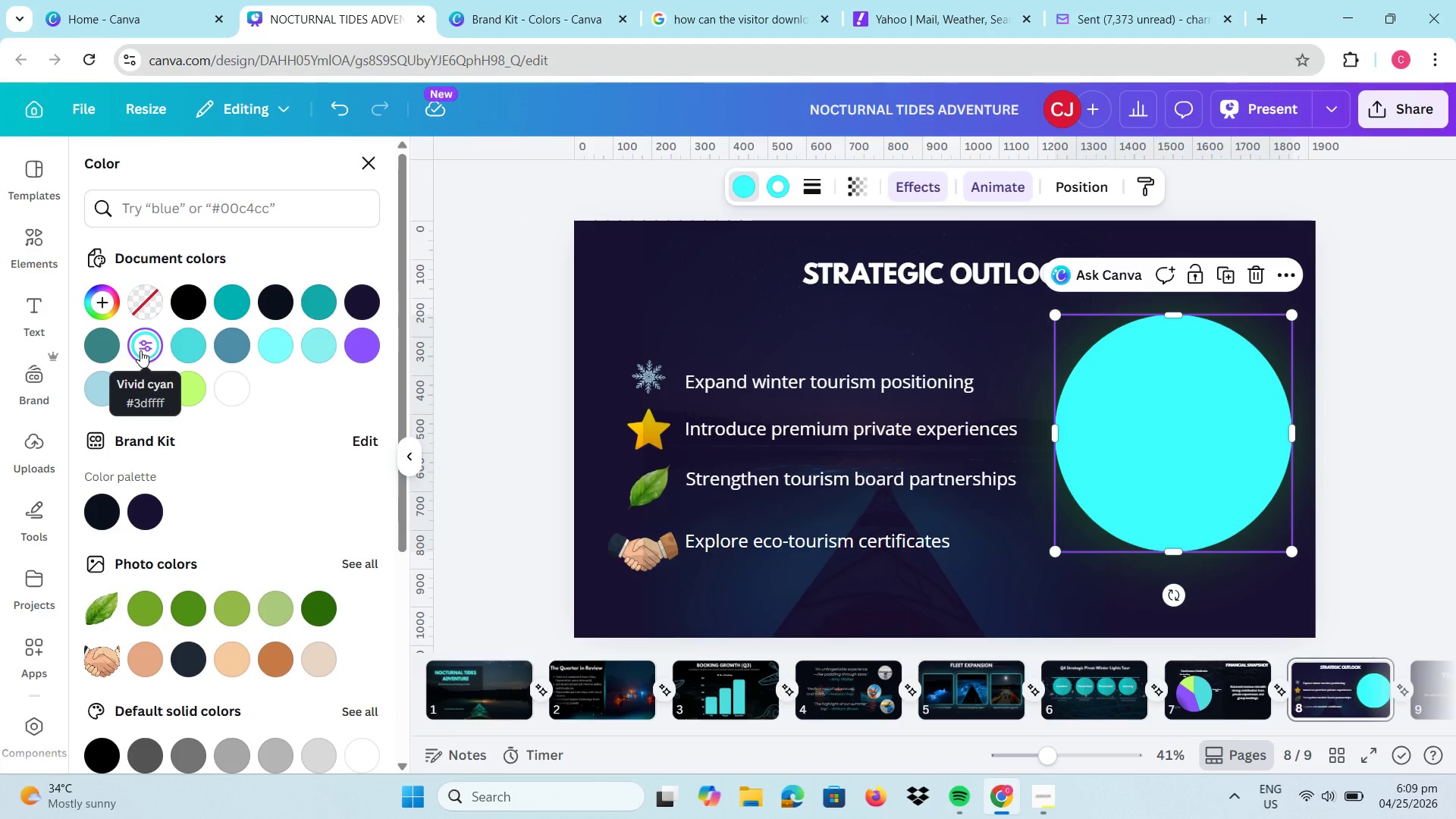 
key(Control+Z)
 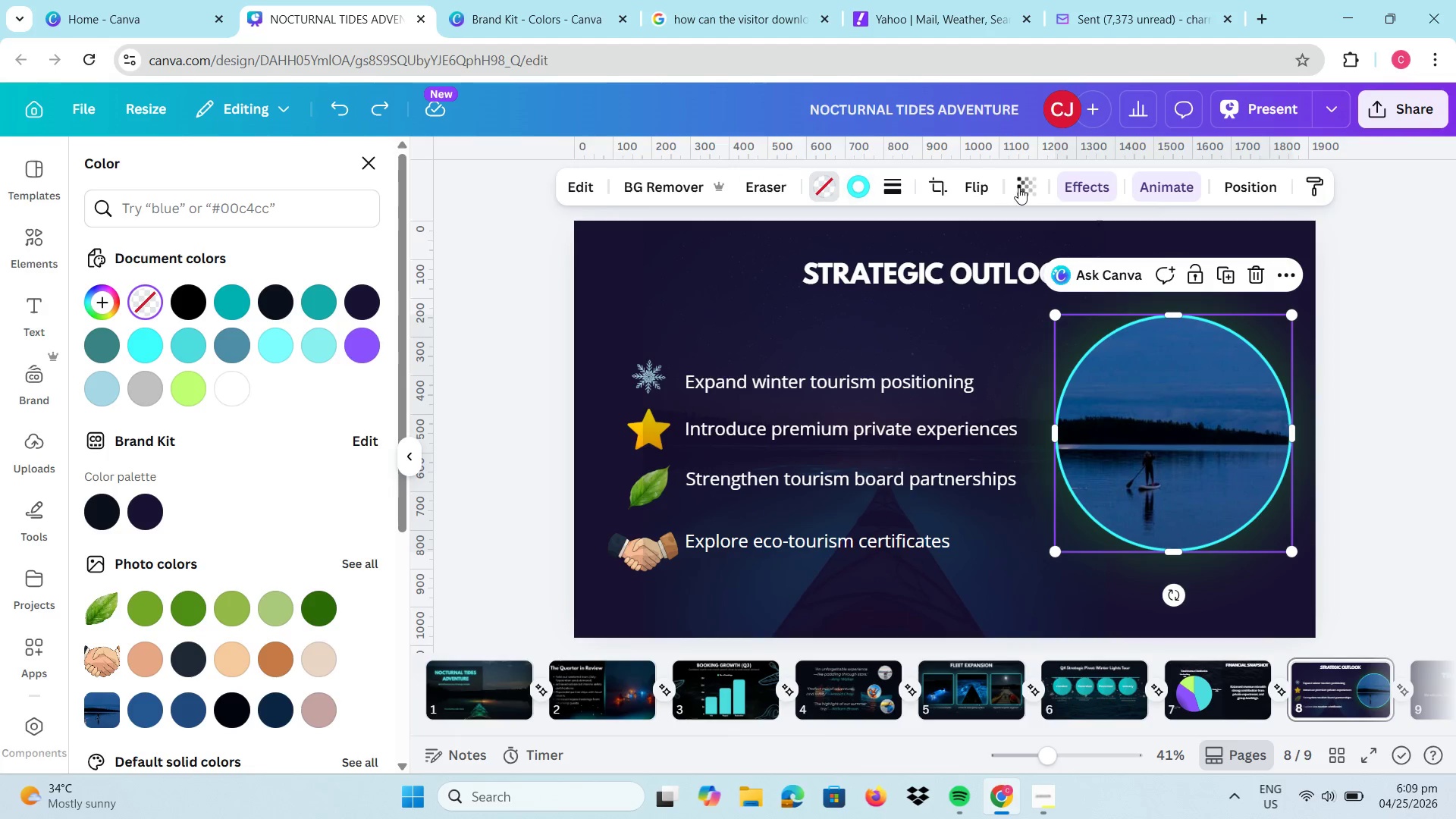 
left_click([1070, 184])
 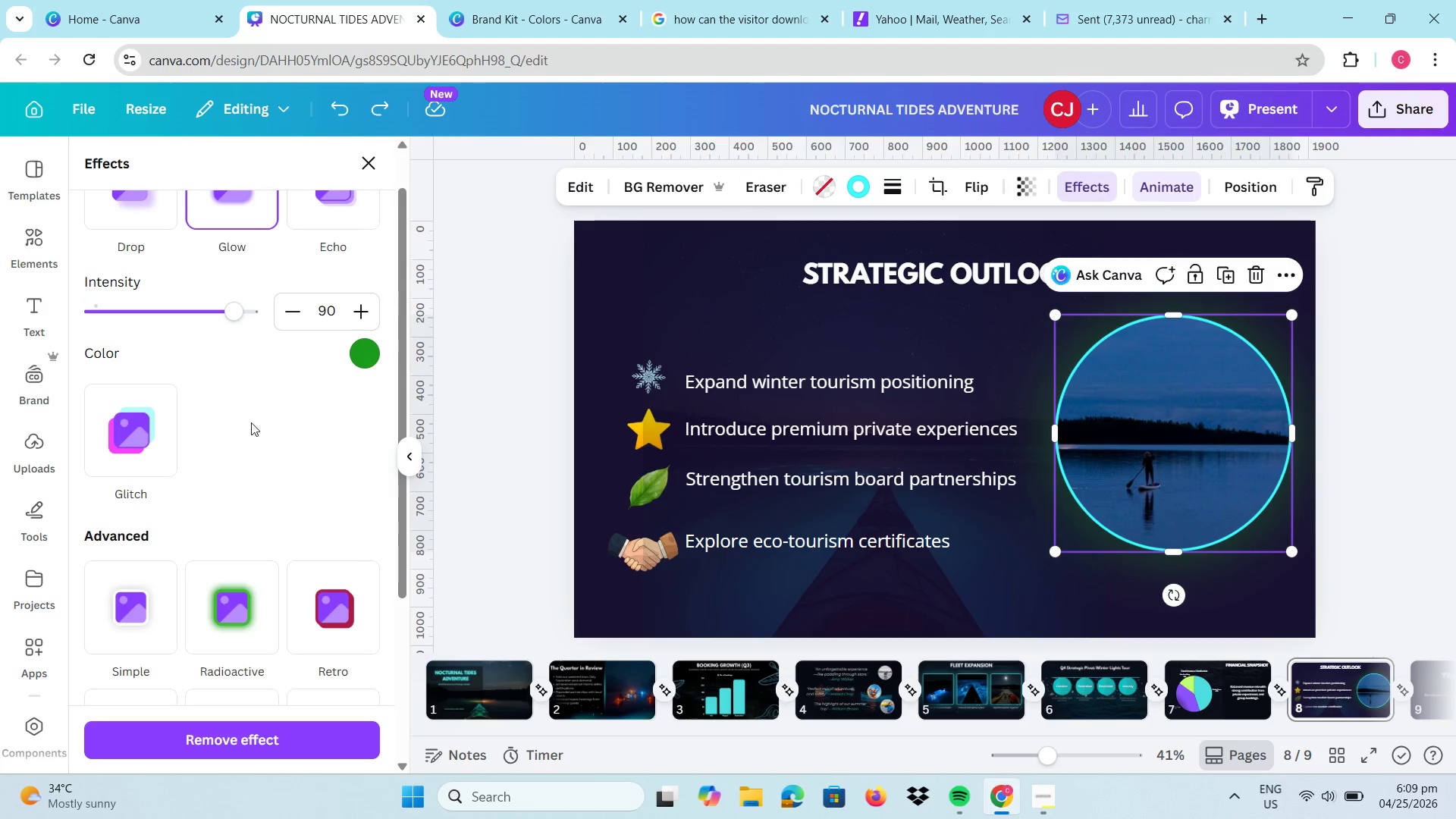 
scroll: coordinate [265, 457], scroll_direction: up, amount: 2.0
 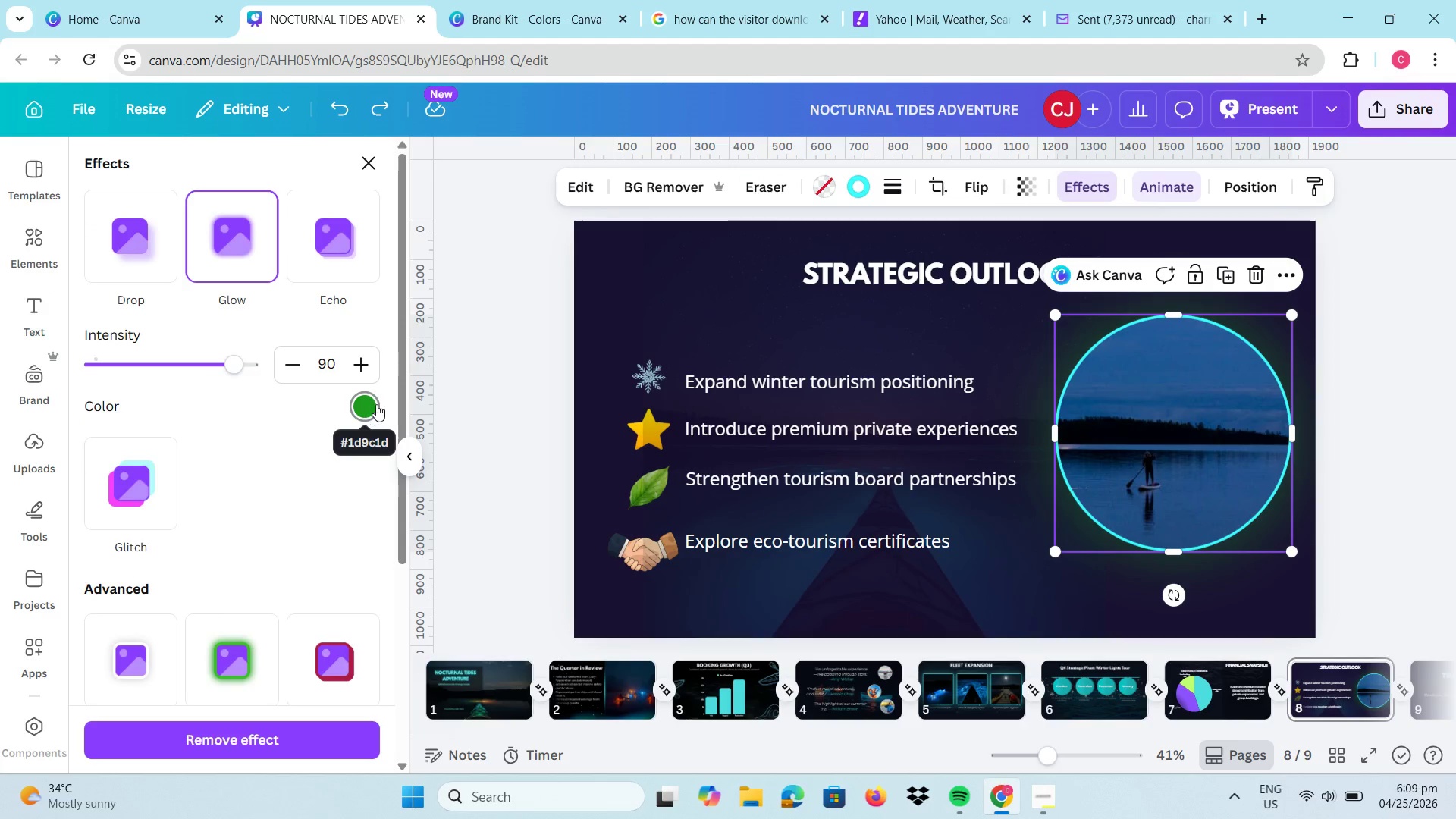 
left_click([376, 403])
 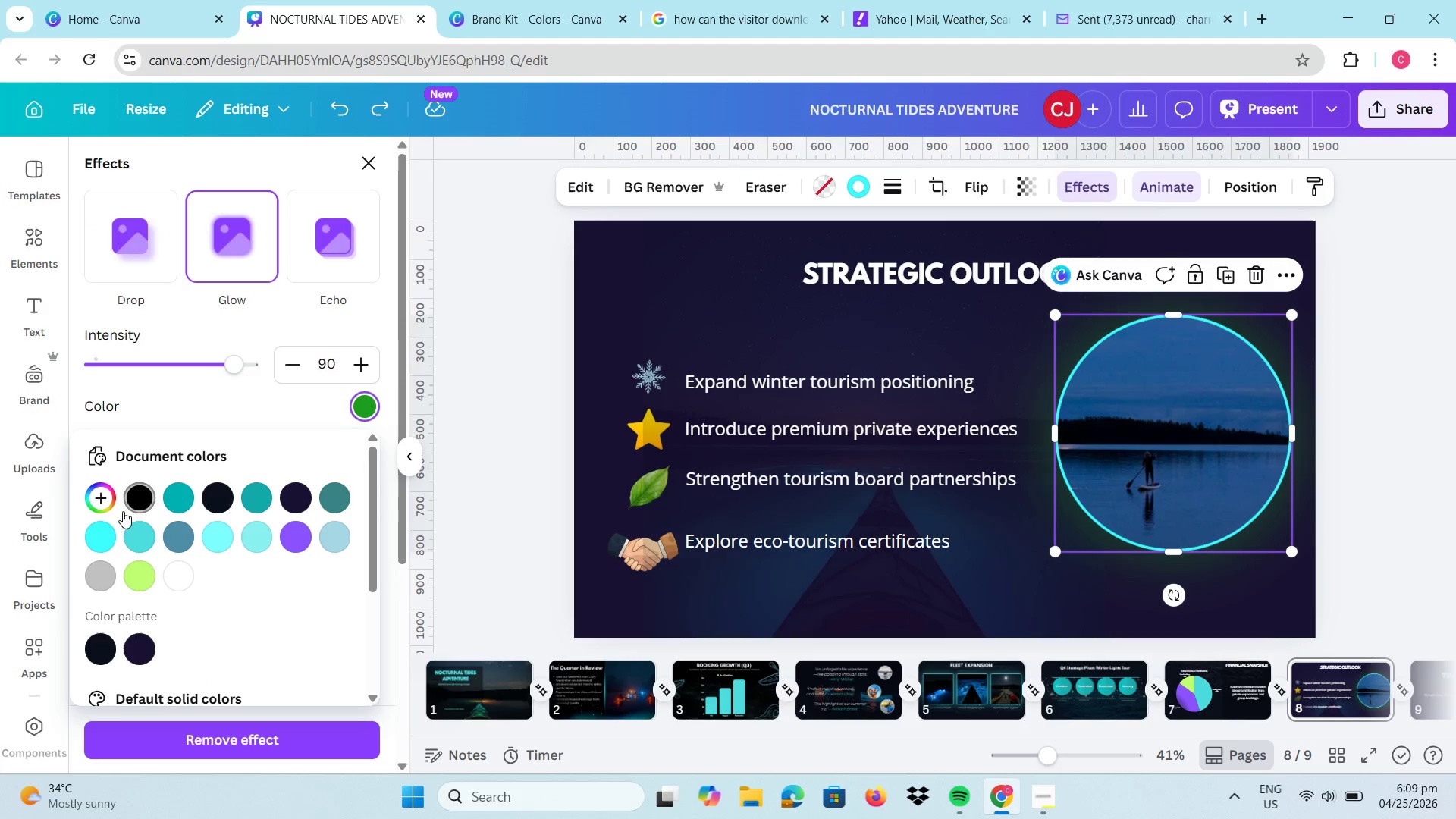 
left_click([99, 530])
 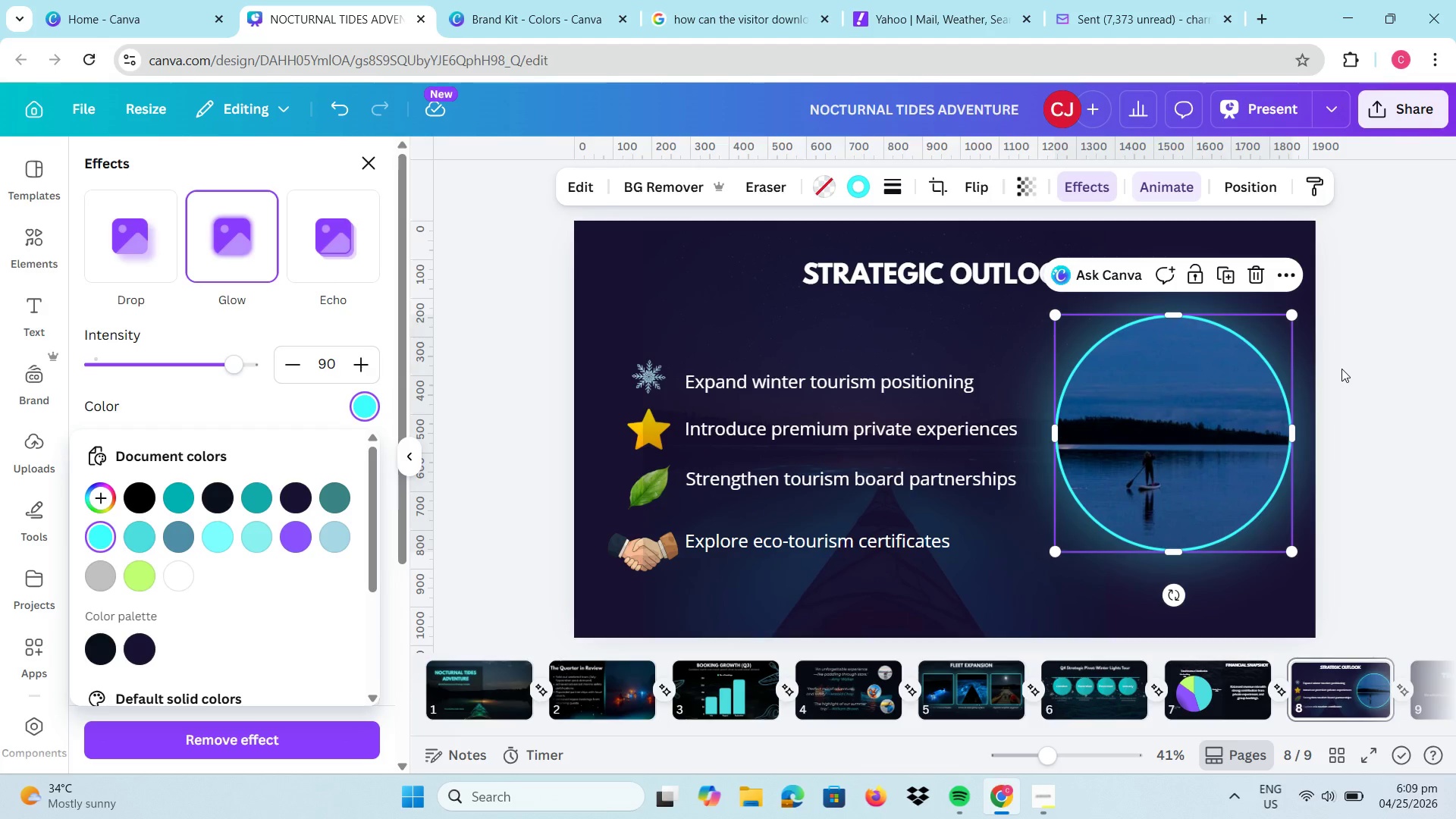 
left_click([1341, 369])
 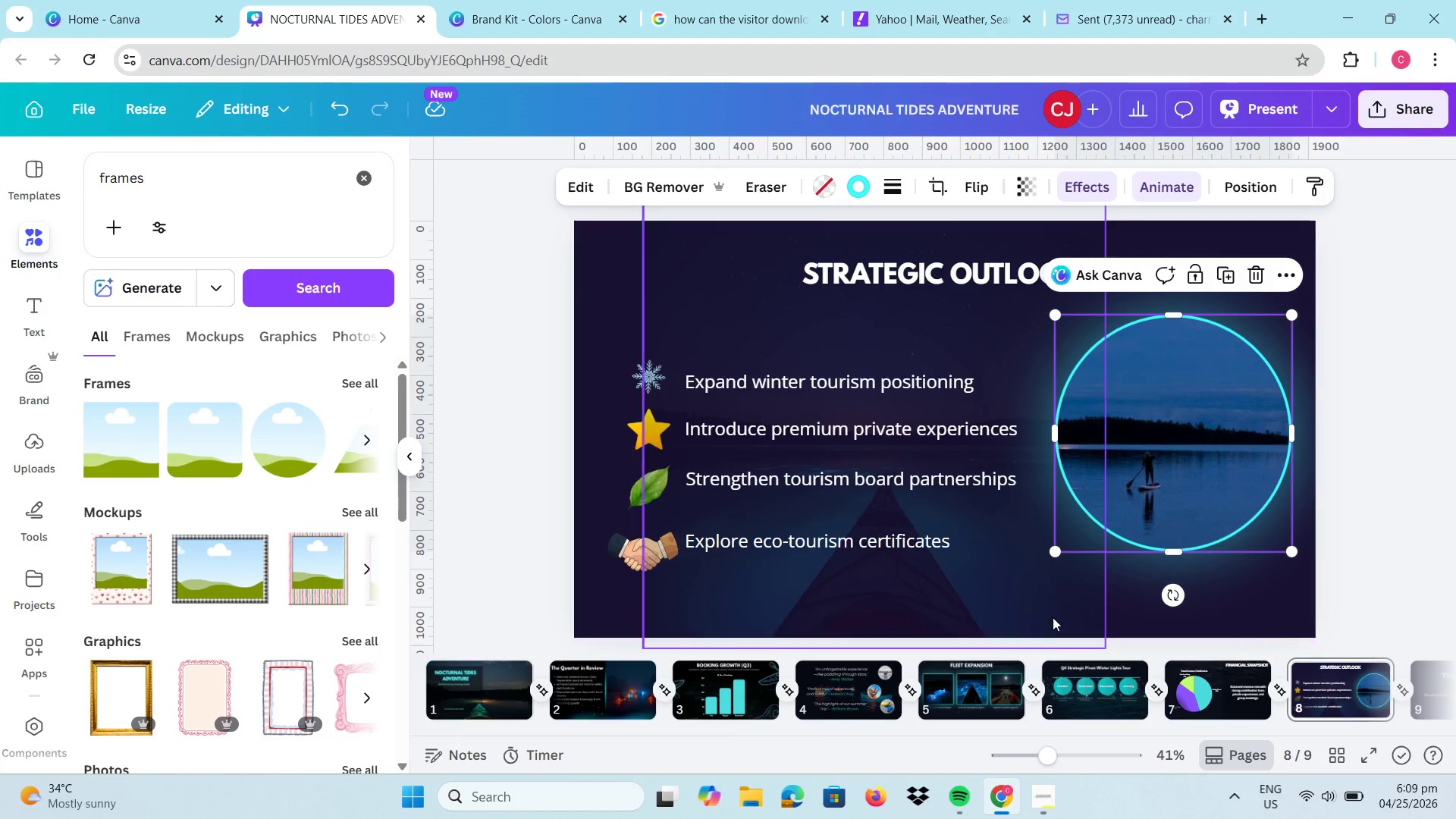 
left_click([1049, 617])
 